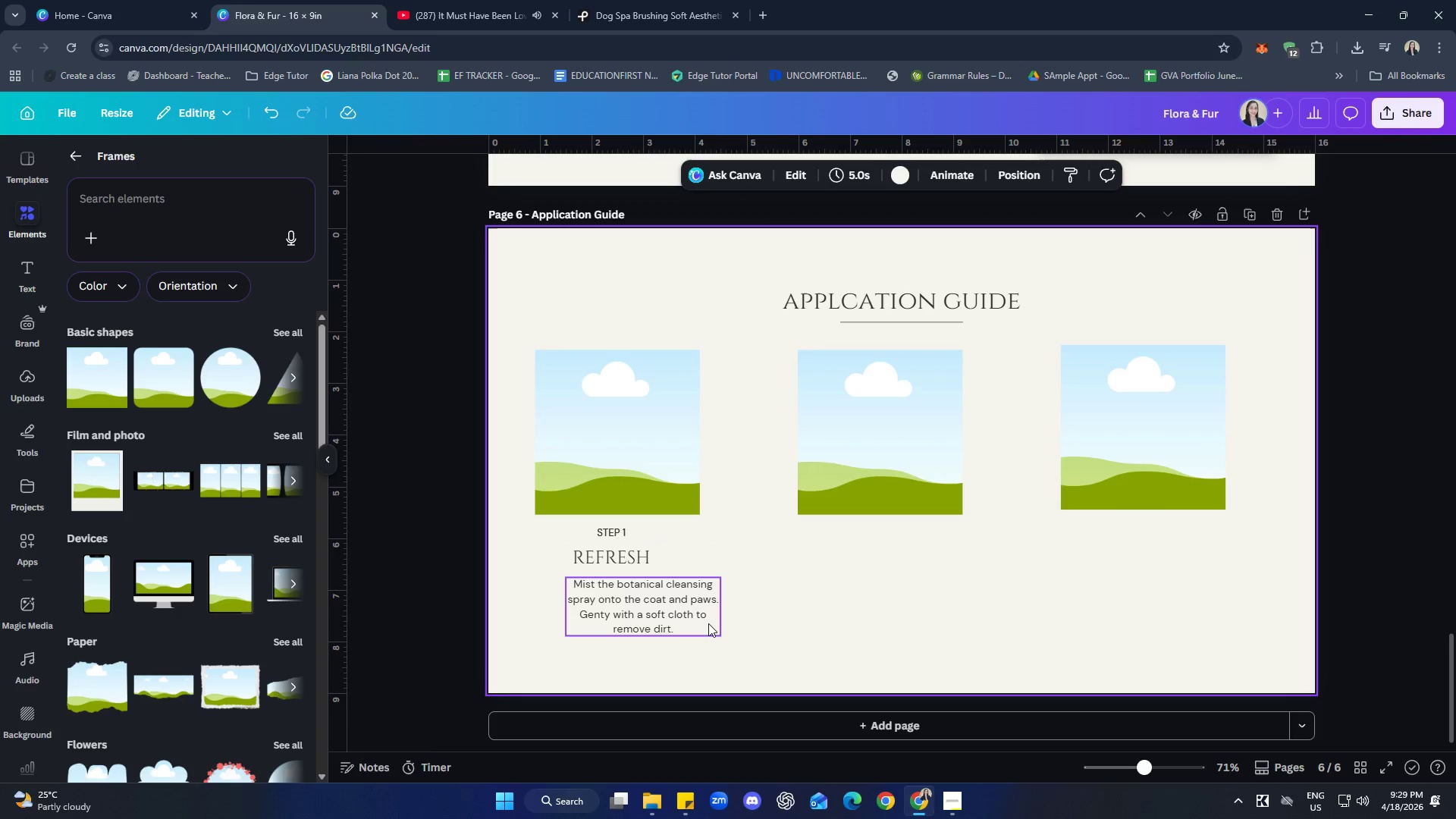 
left_click_drag(start_coordinate=[708, 623], to_coordinate=[681, 623])
 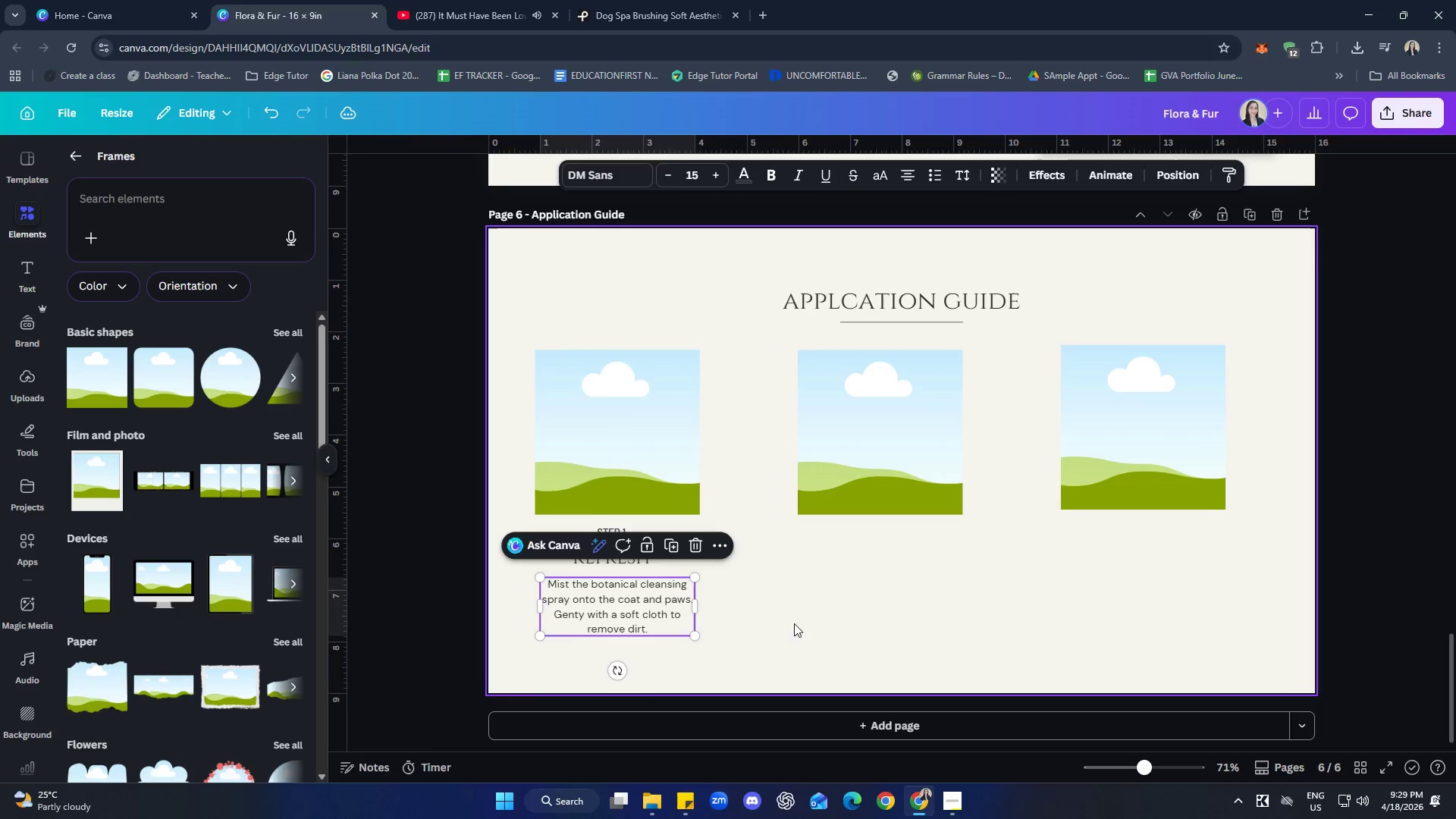 
left_click([794, 623])
 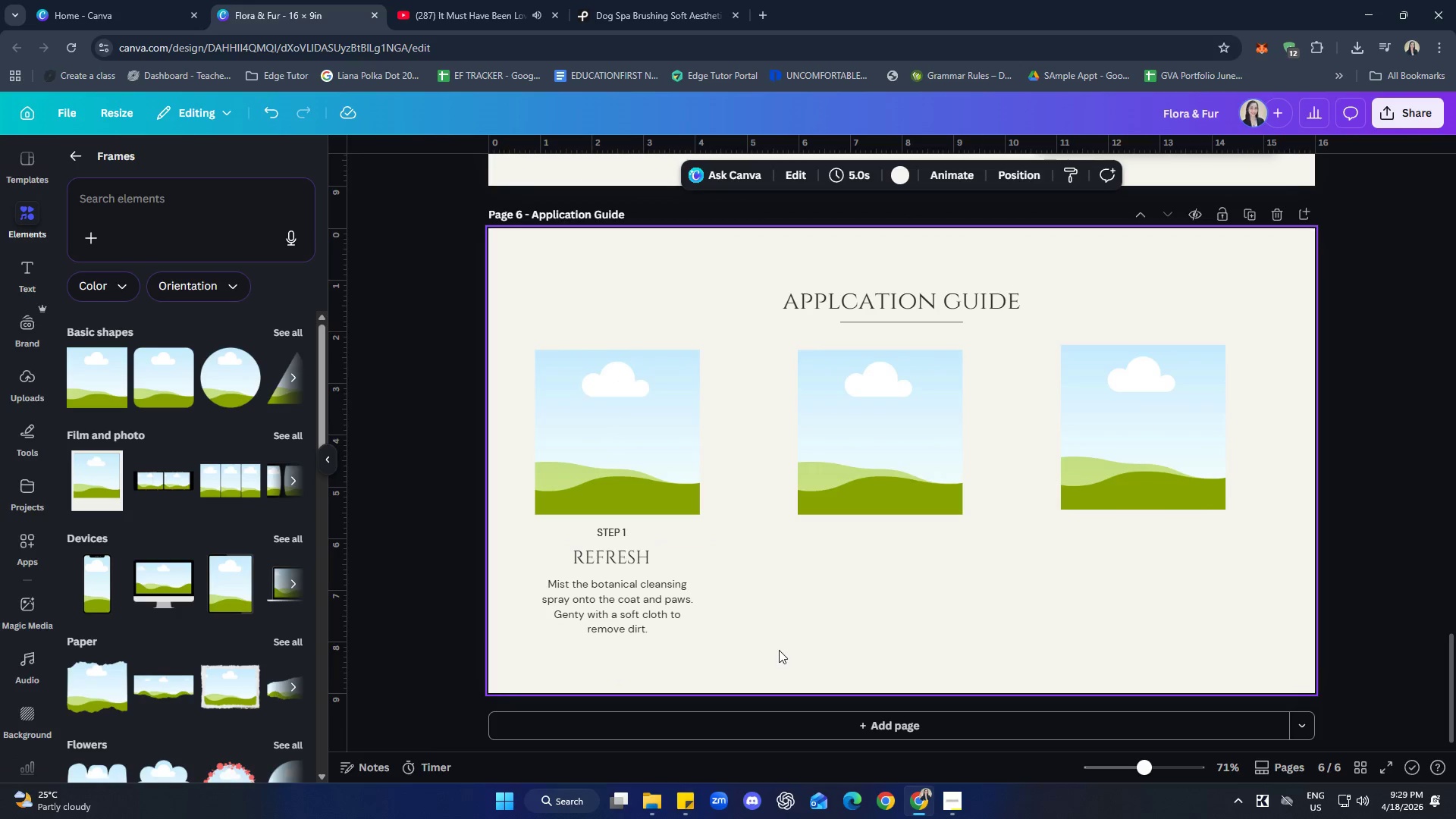 
left_click([653, 597])
 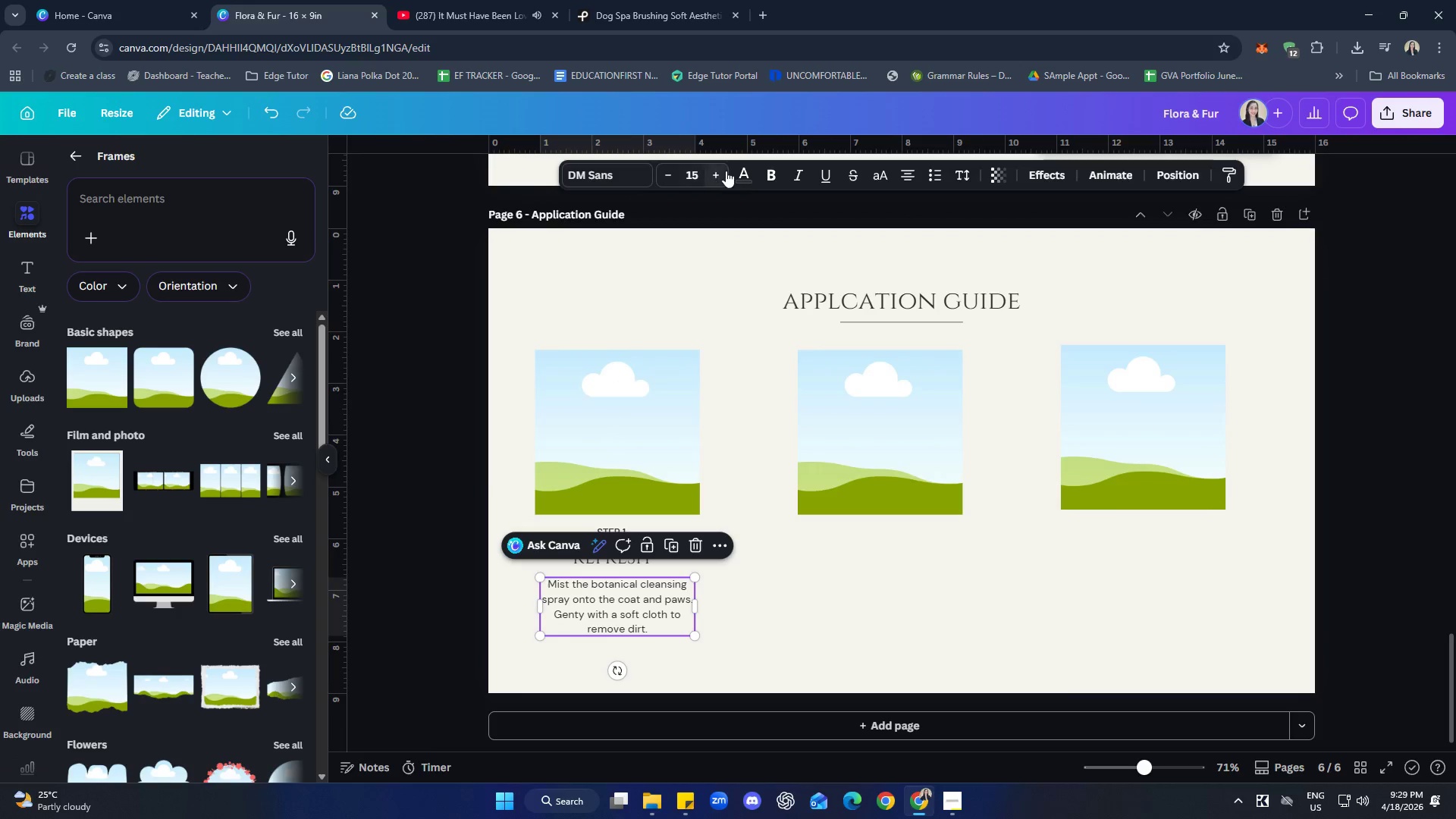 
left_click([726, 171])
 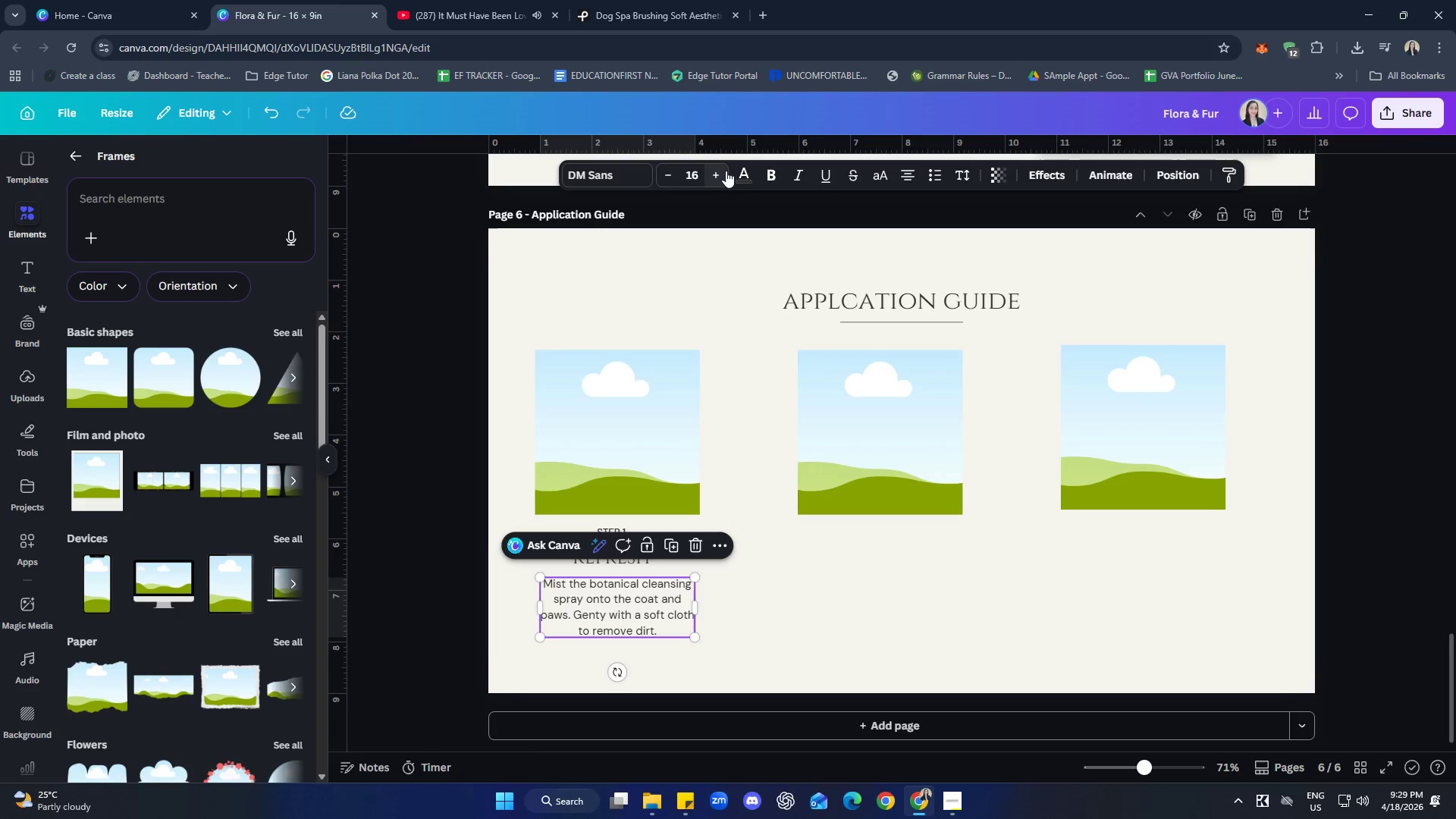 
left_click([726, 171])
 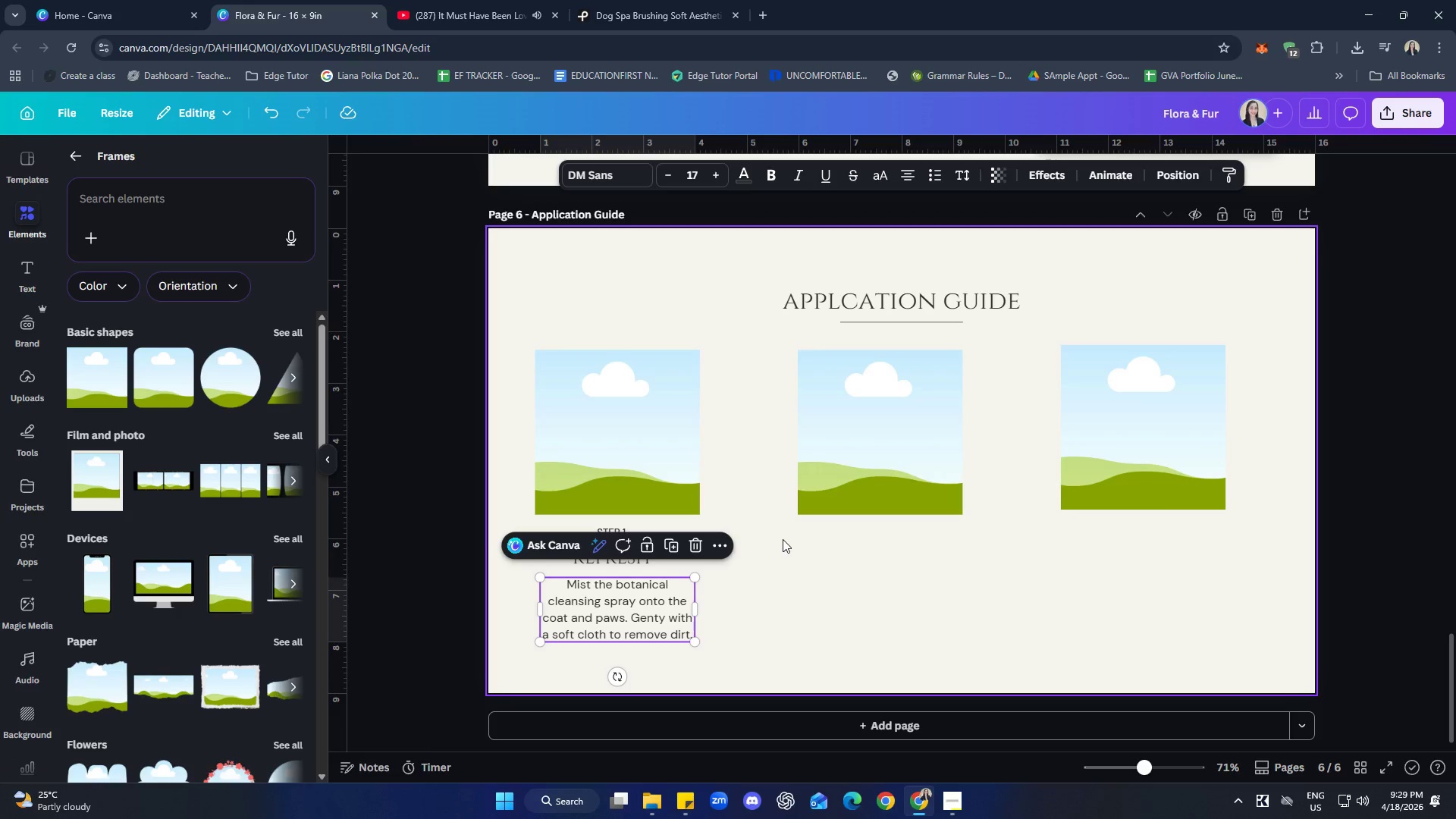 
left_click([783, 611])
 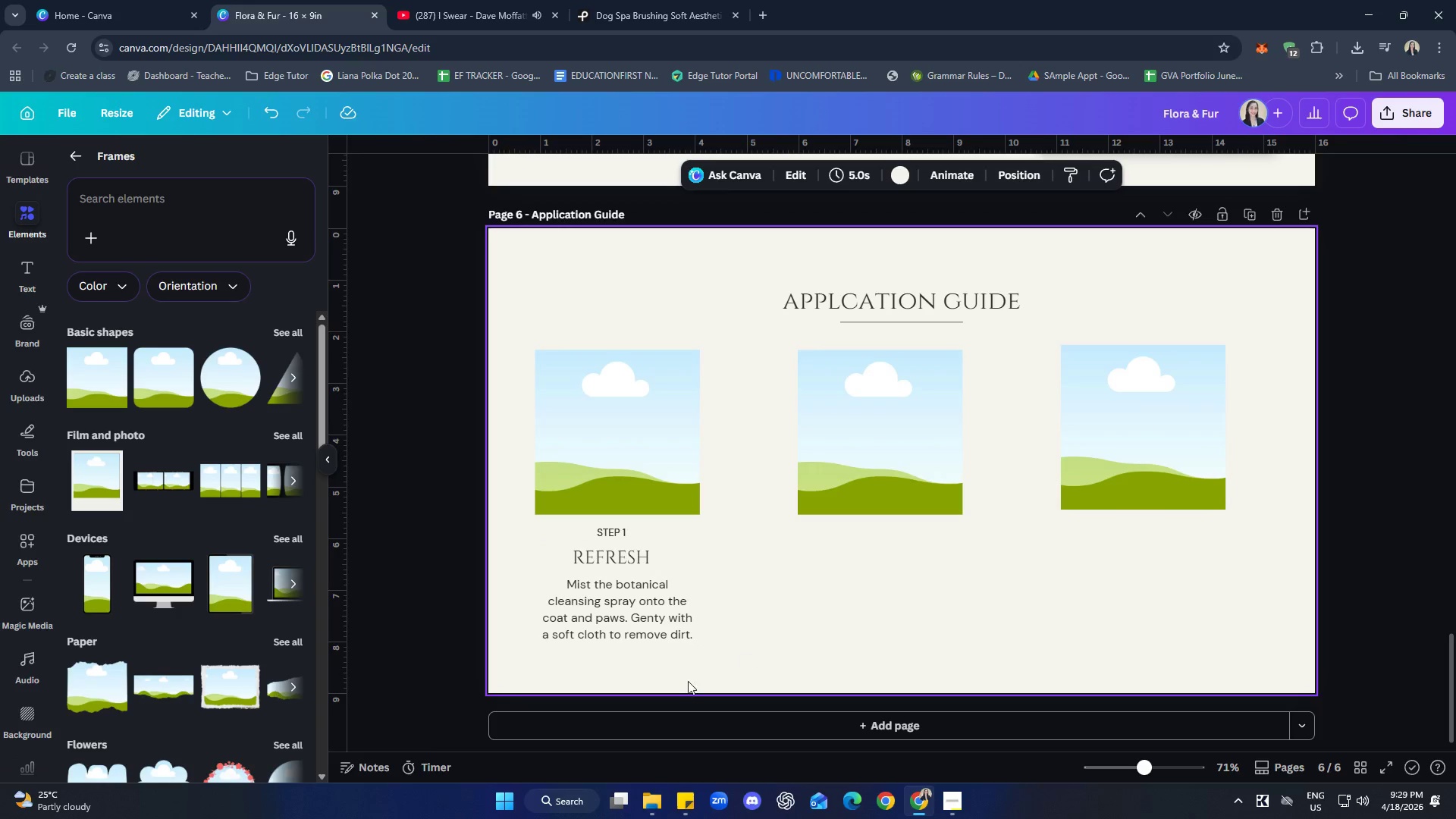 
left_click([656, 626])
 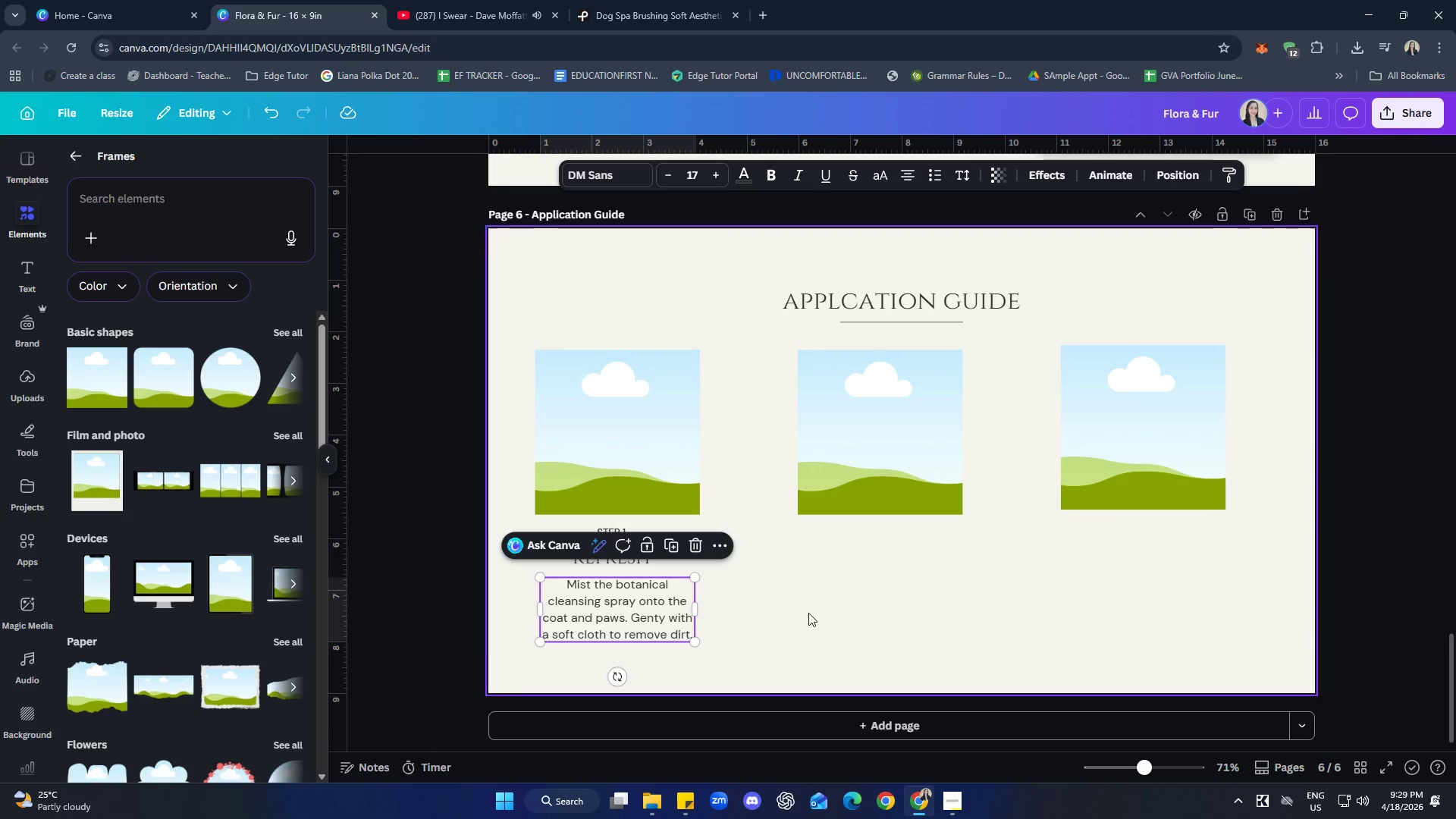 
left_click([811, 613])
 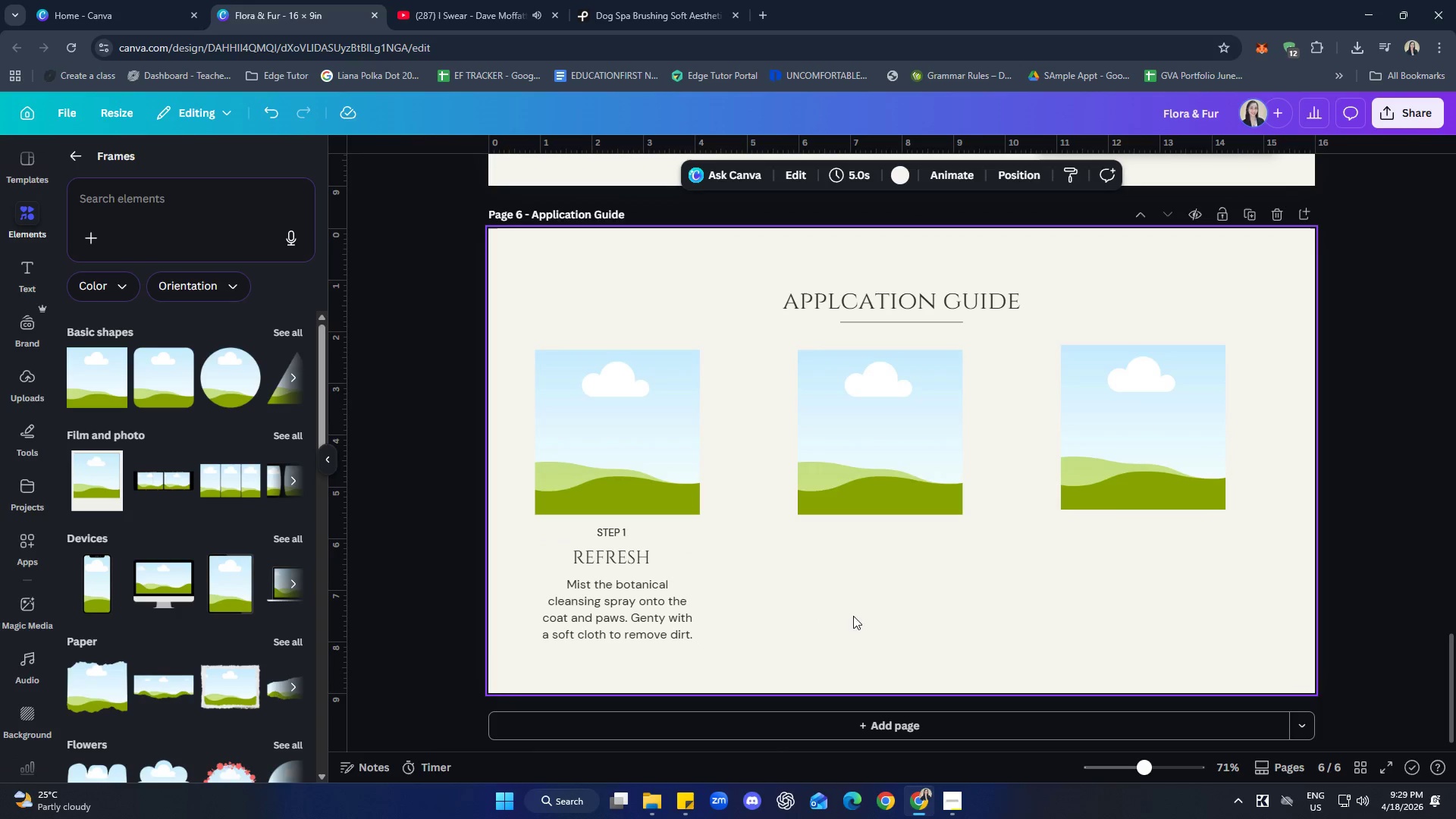 
left_click([630, 620])
 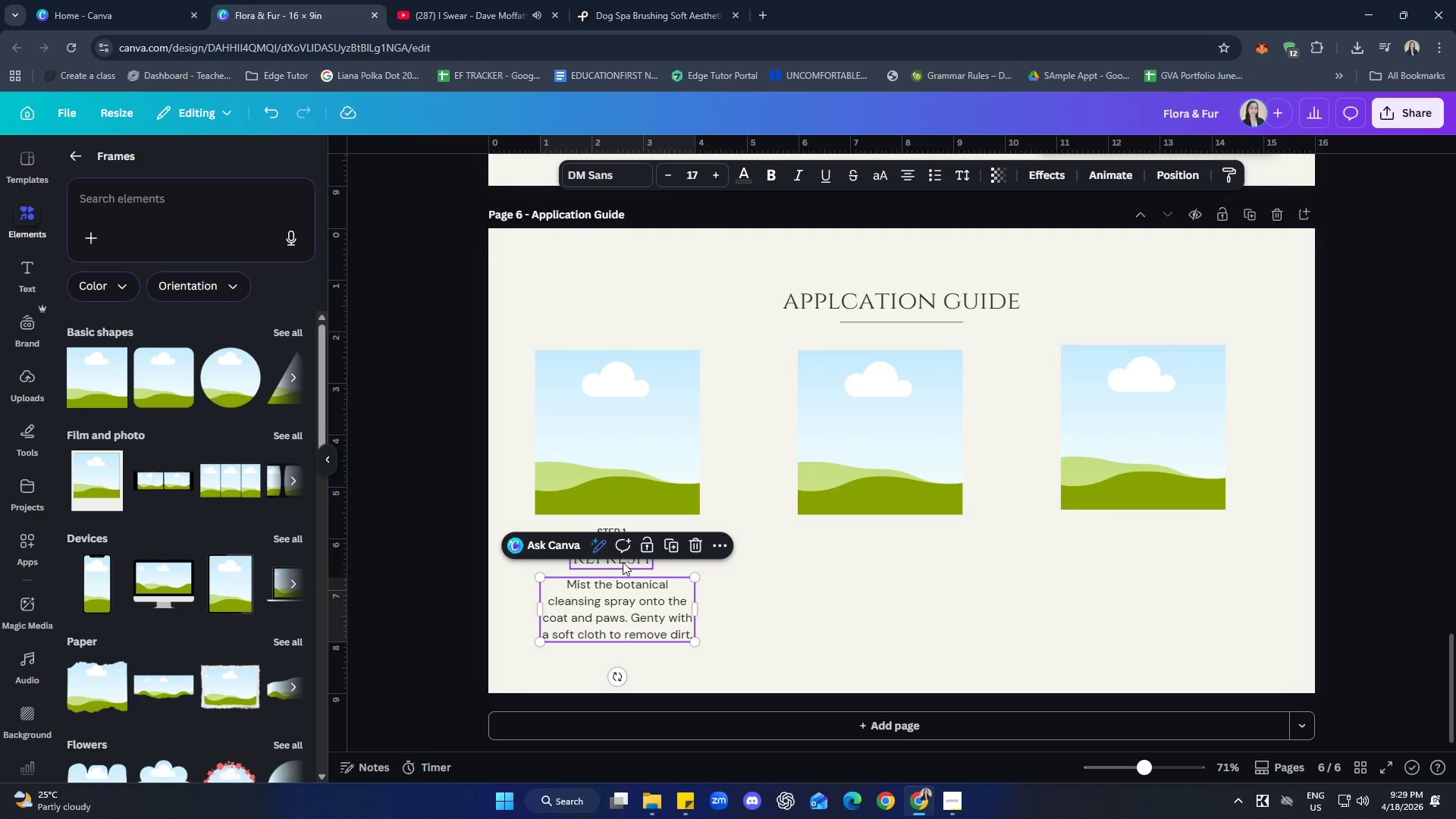 
left_click([623, 561])
 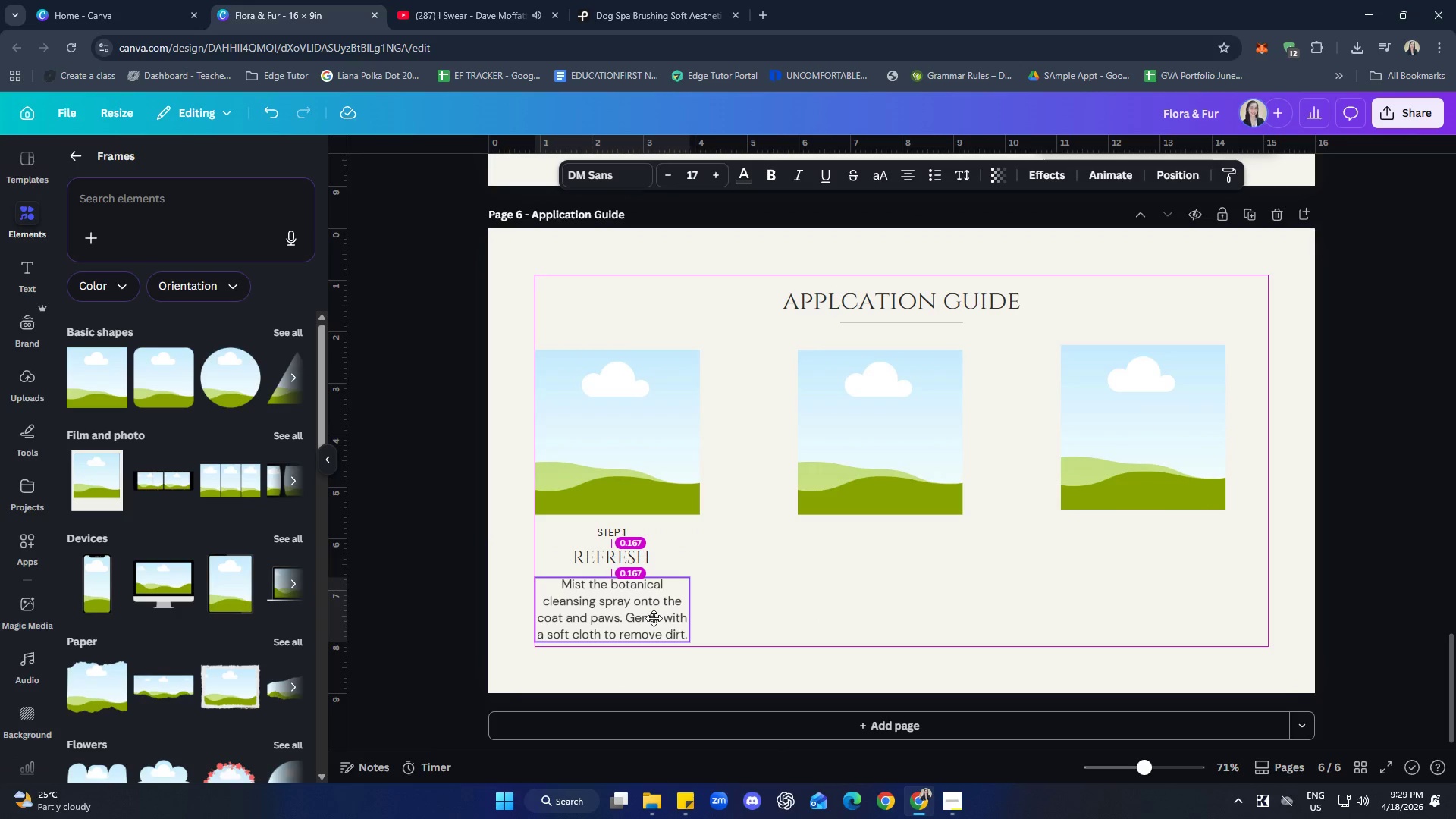 
left_click([739, 604])
 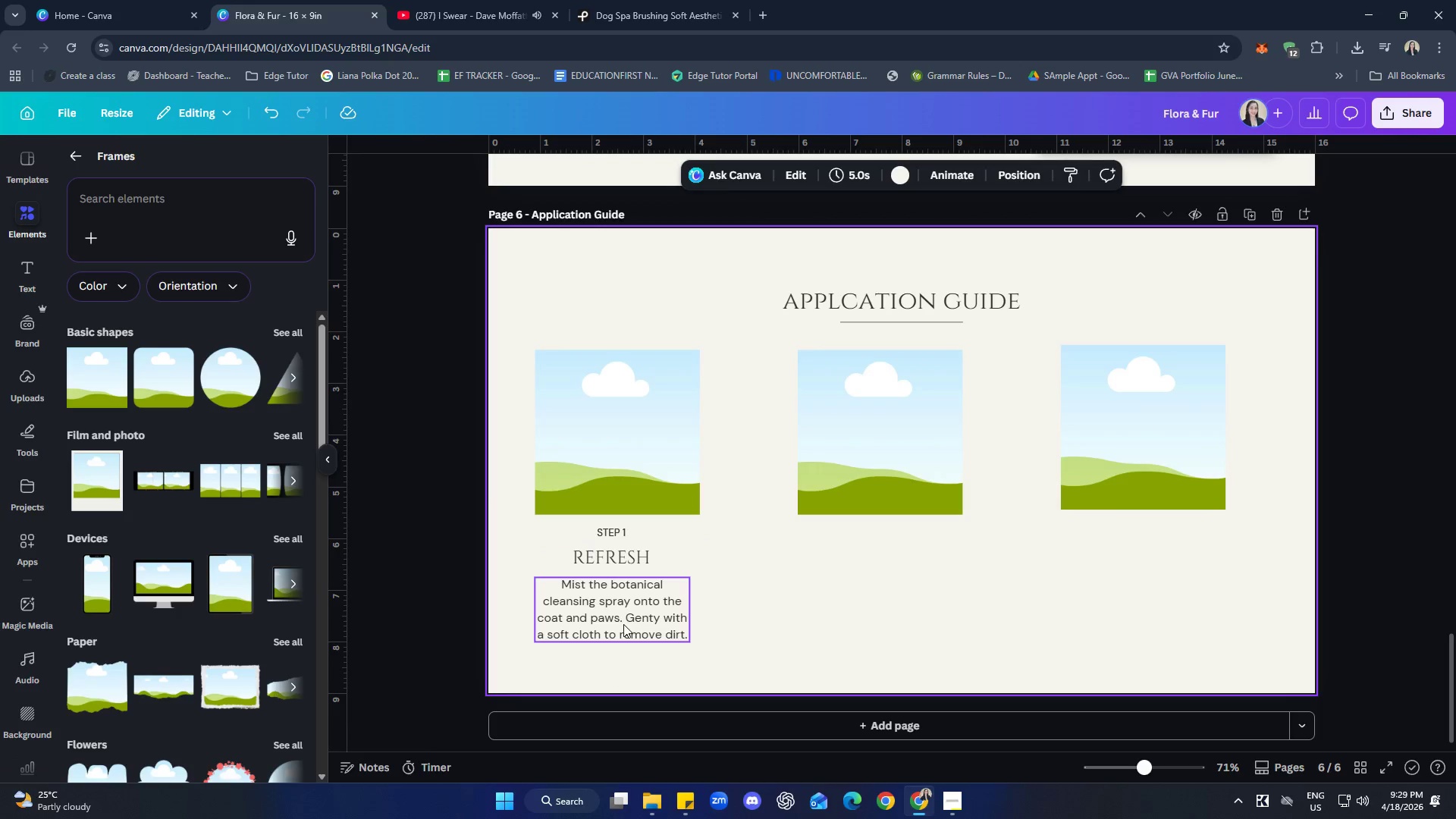 
left_click([623, 624])
 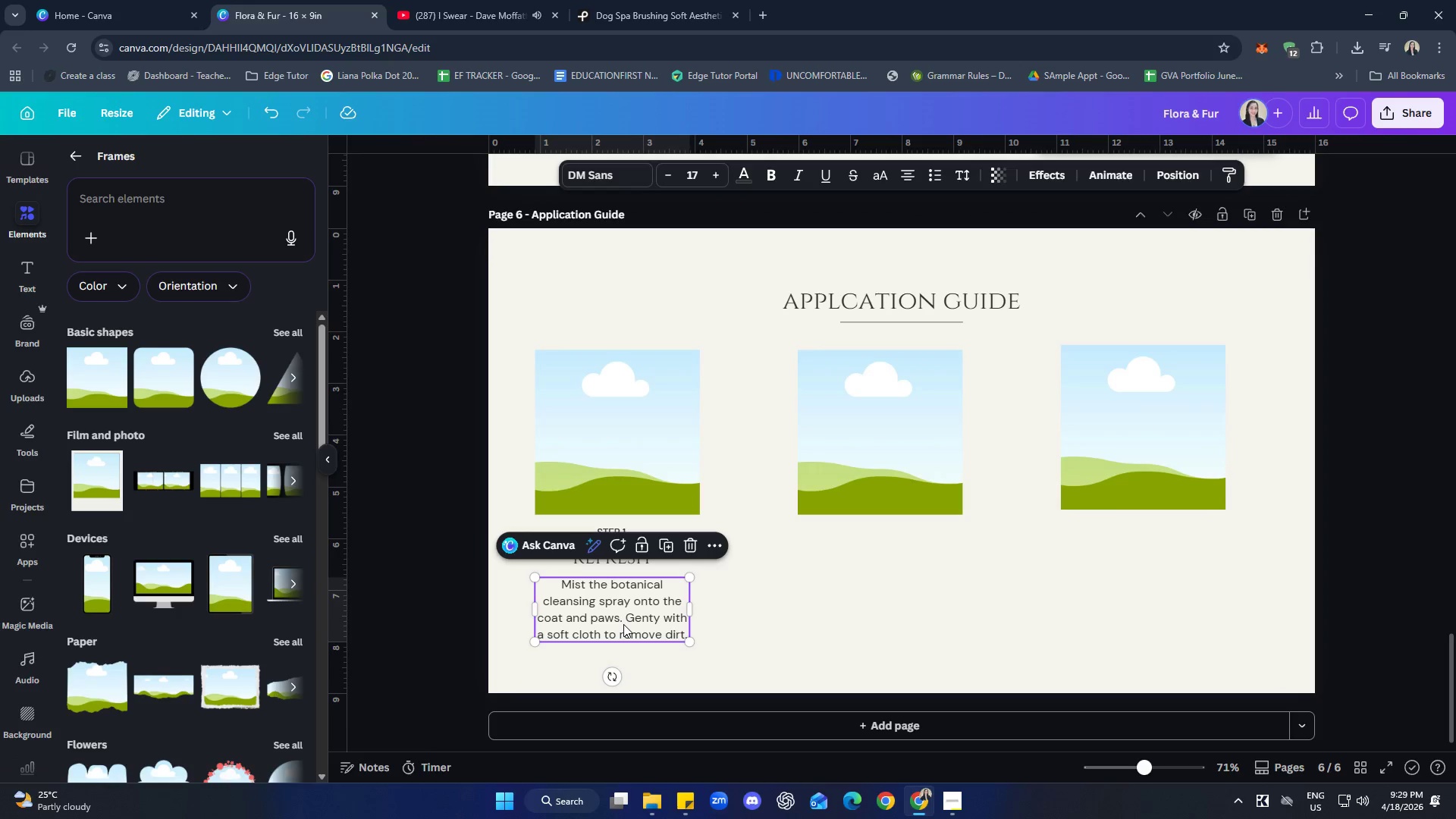 
hold_key(key=ShiftLeft, duration=2.03)
left_click([629, 566])
 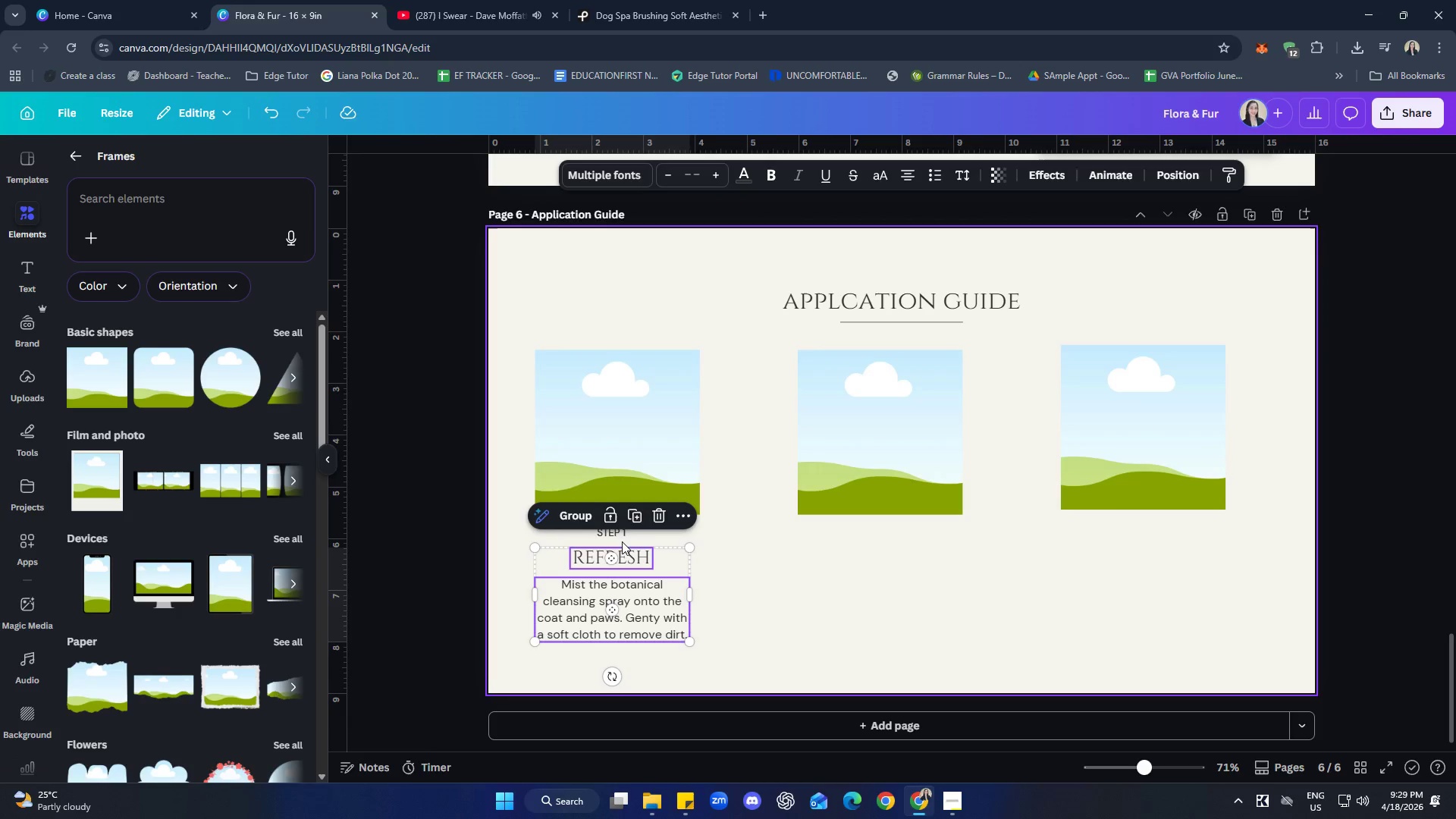 
left_click([621, 537])
 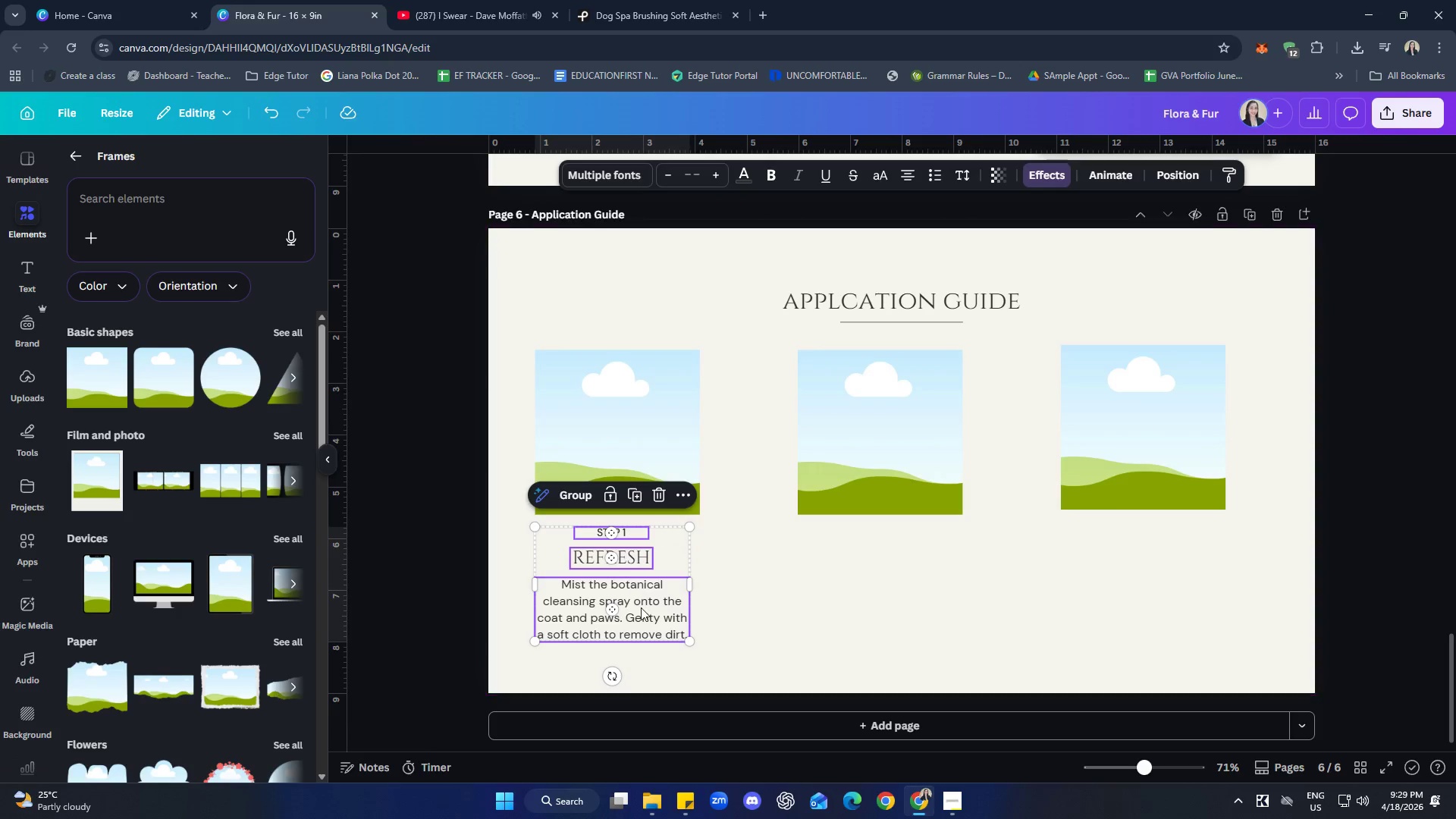 
key(Control+C)
 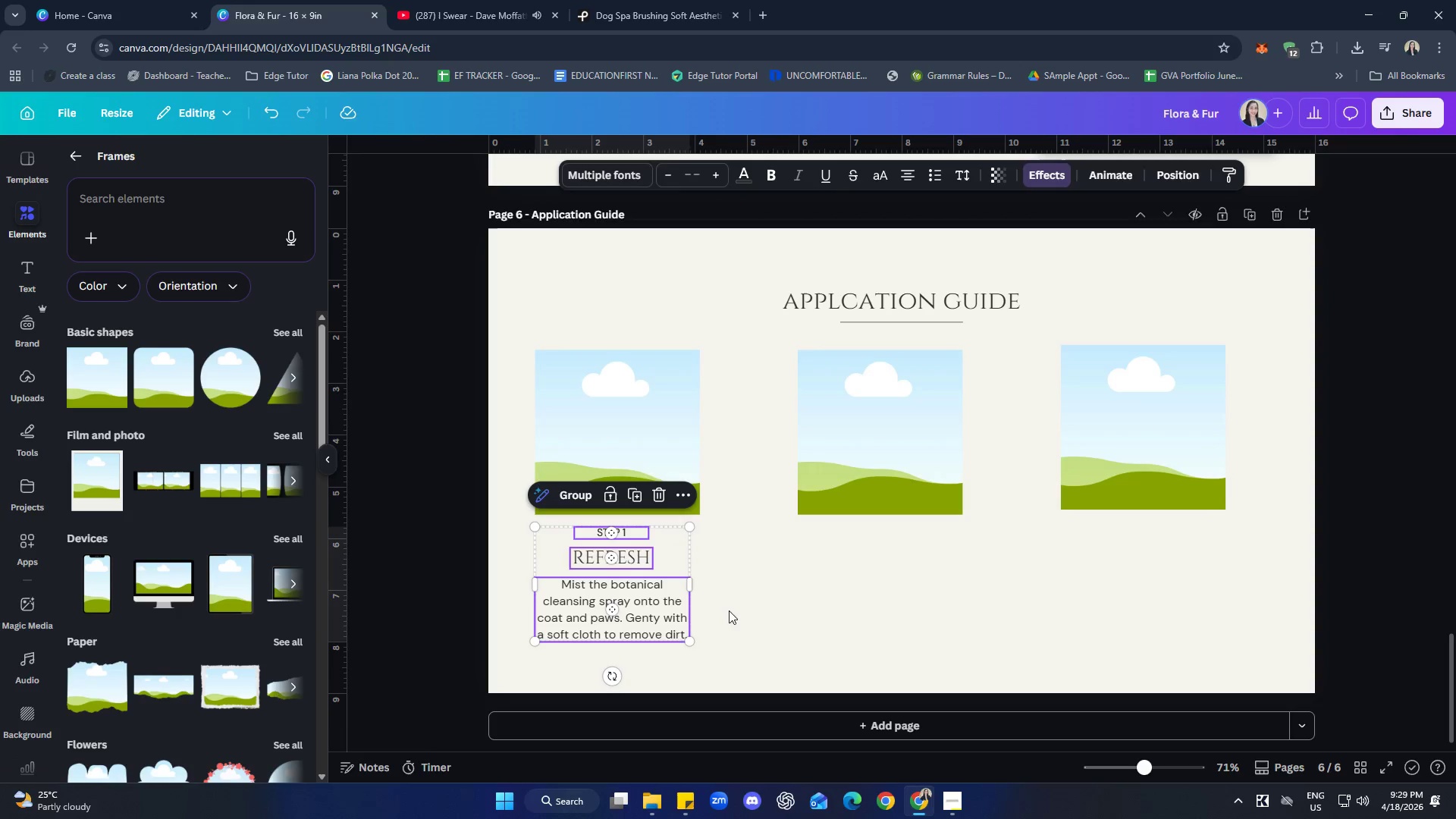 
left_click([793, 612])
 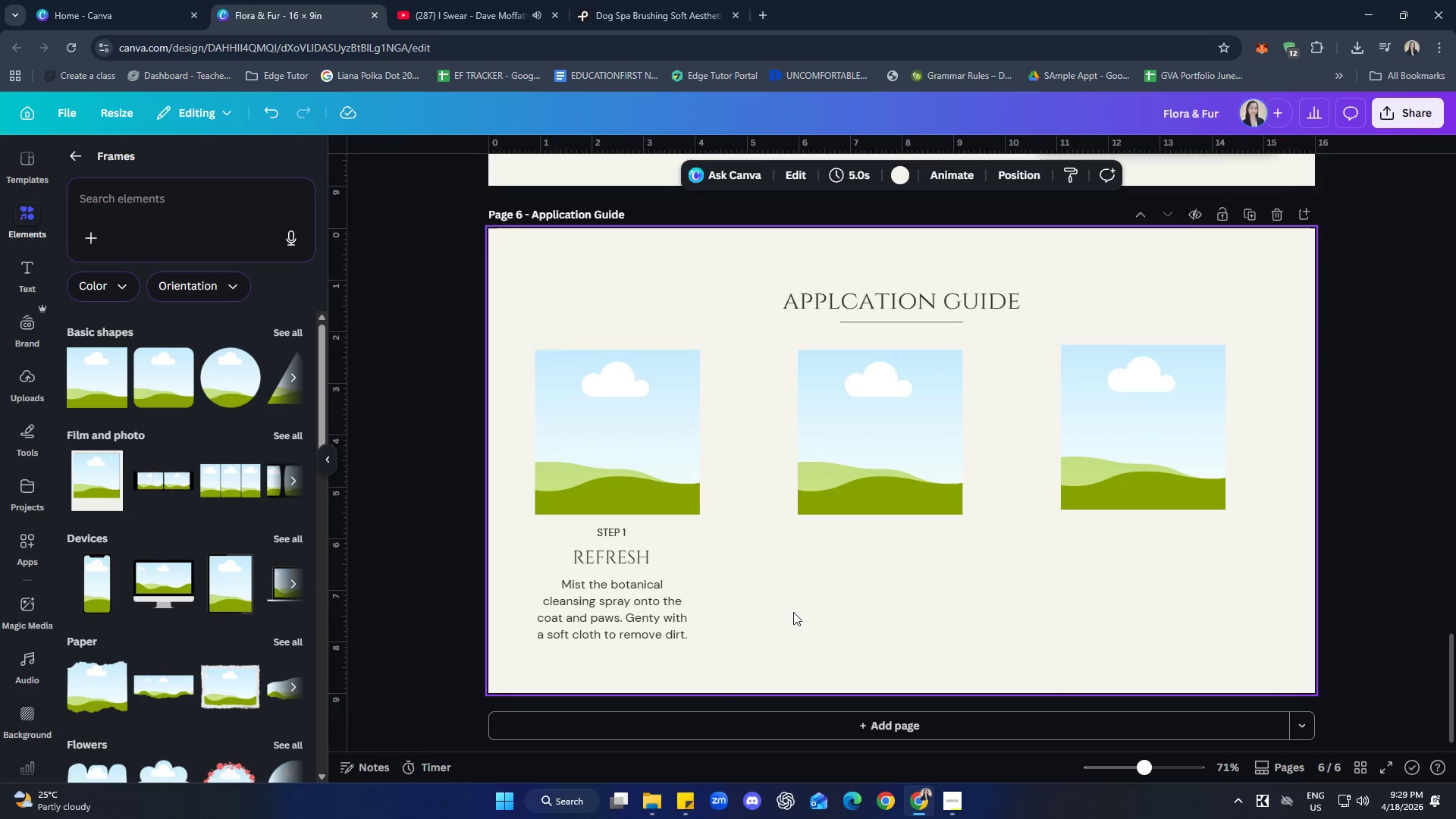 
key(Control+ControlLeft)
 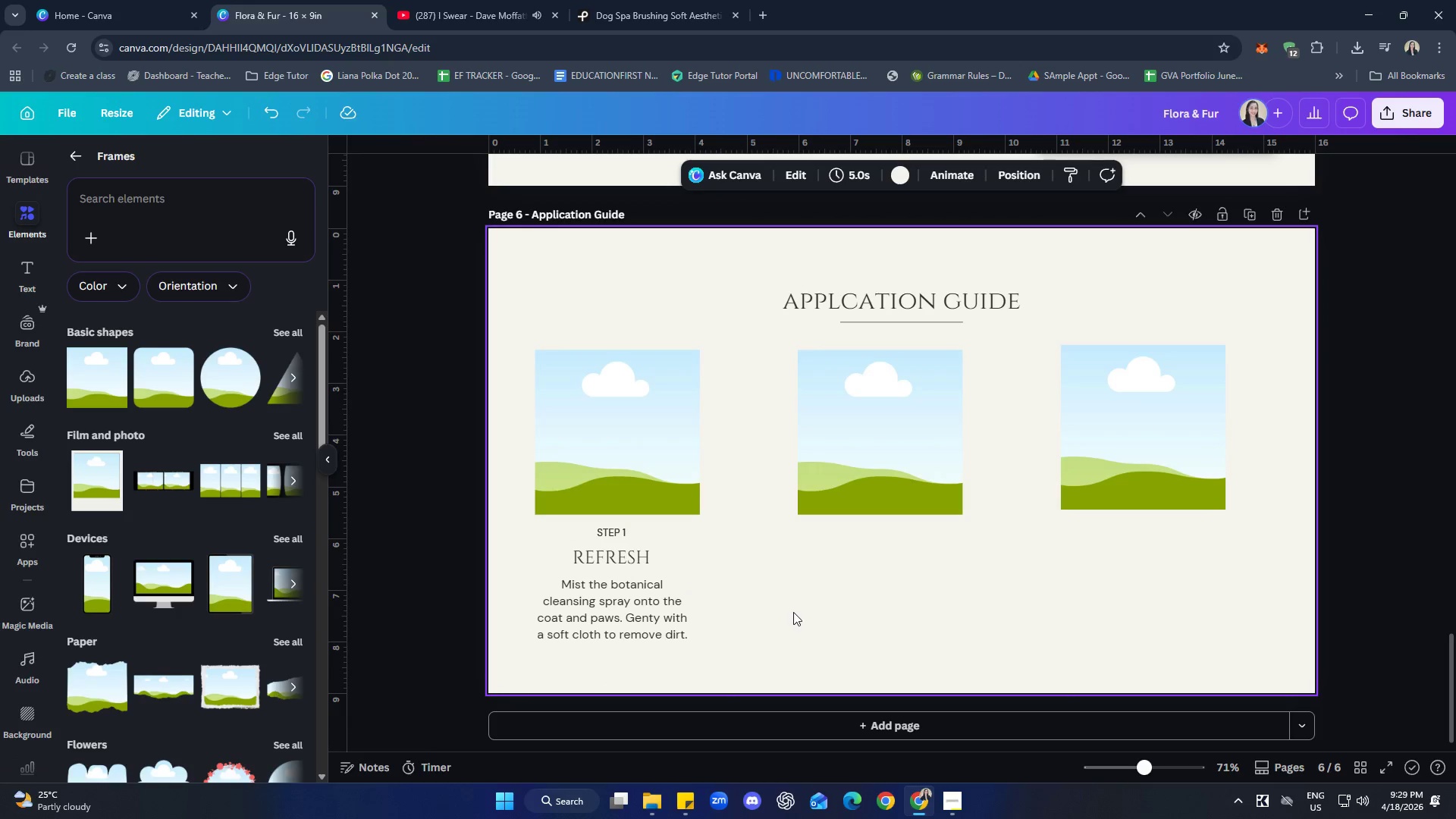 
key(Control+V)
 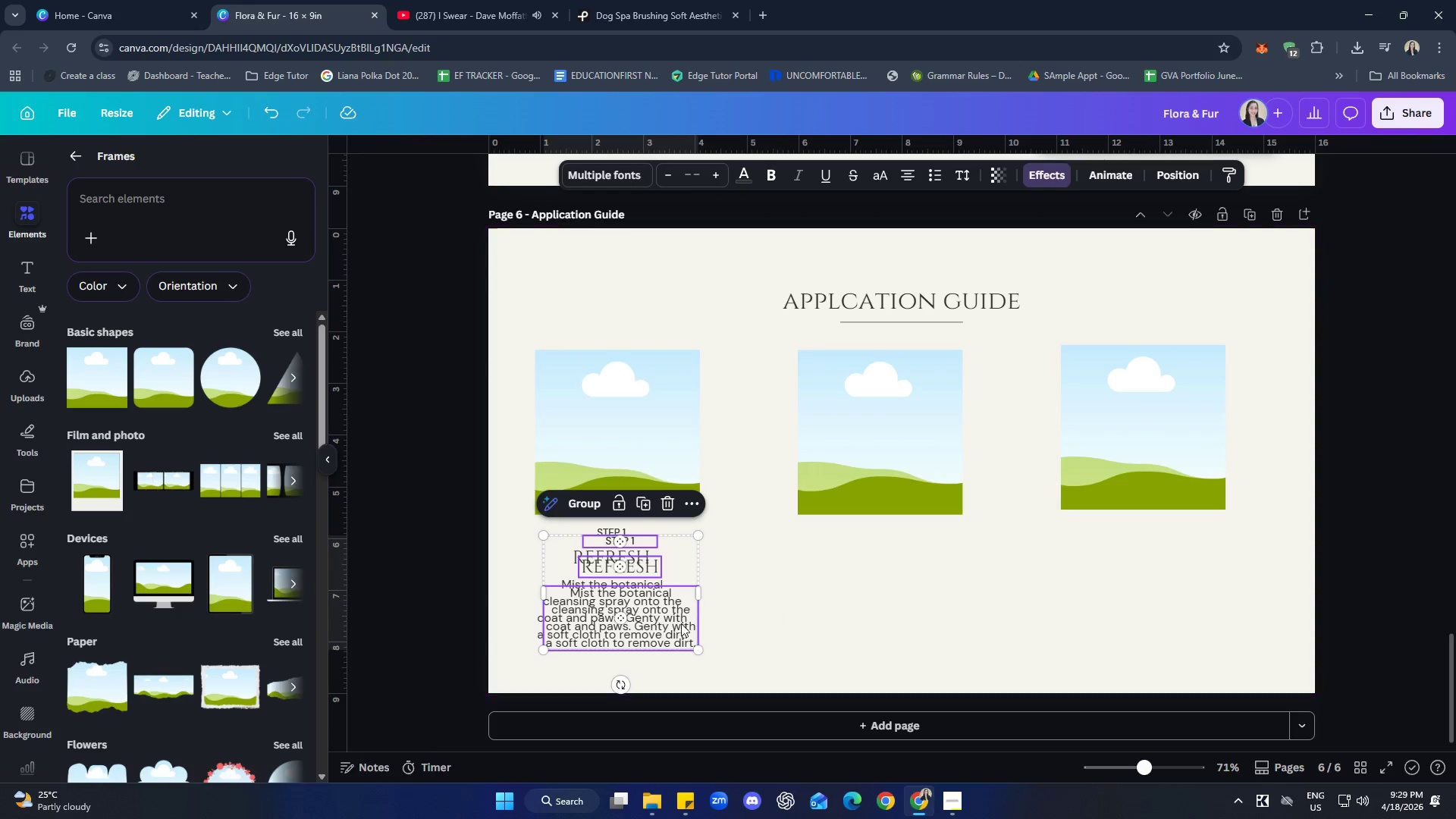 
left_click_drag(start_coordinate=[639, 620], to_coordinate=[897, 610])
 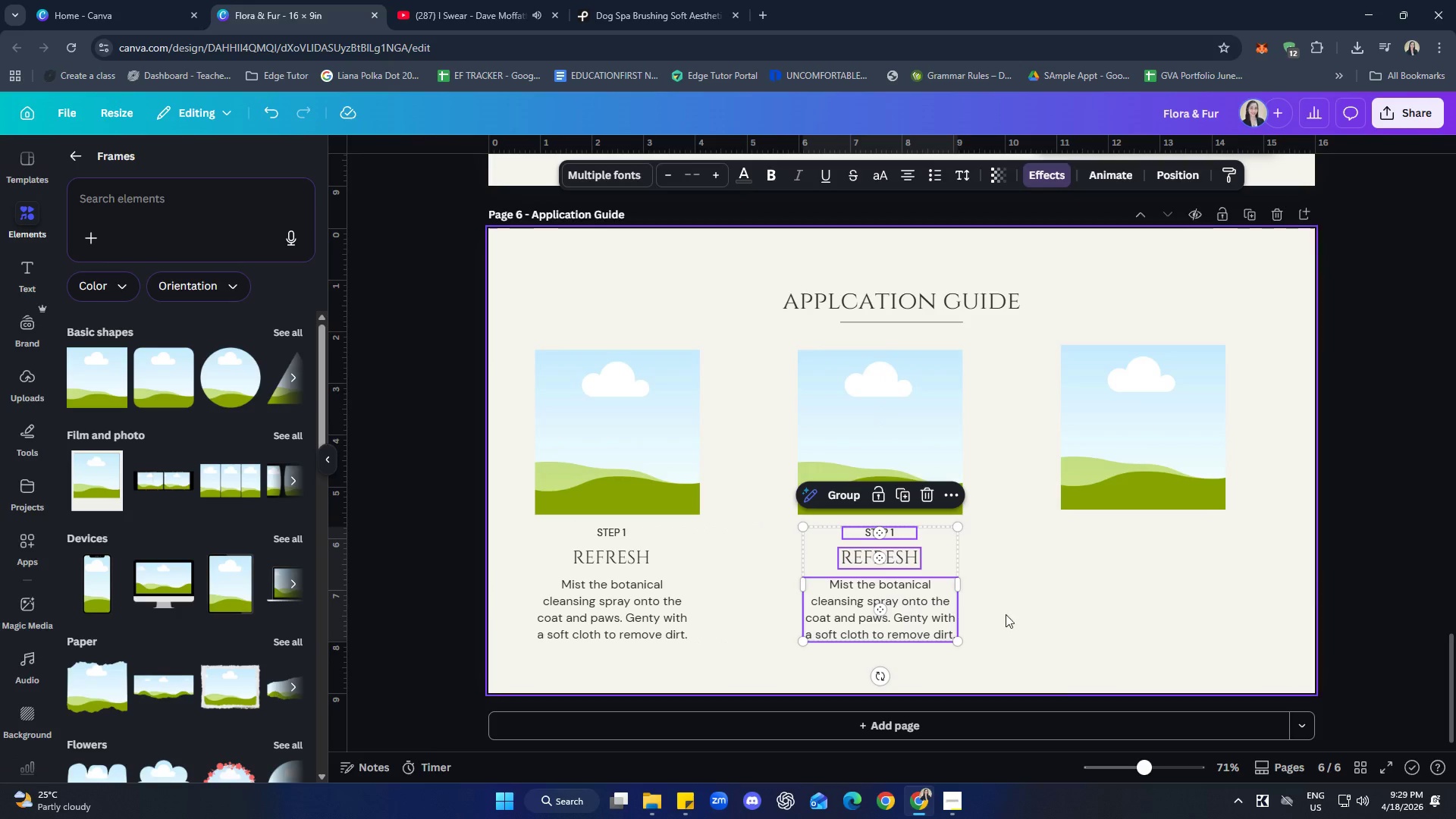 
left_click([1010, 614])
 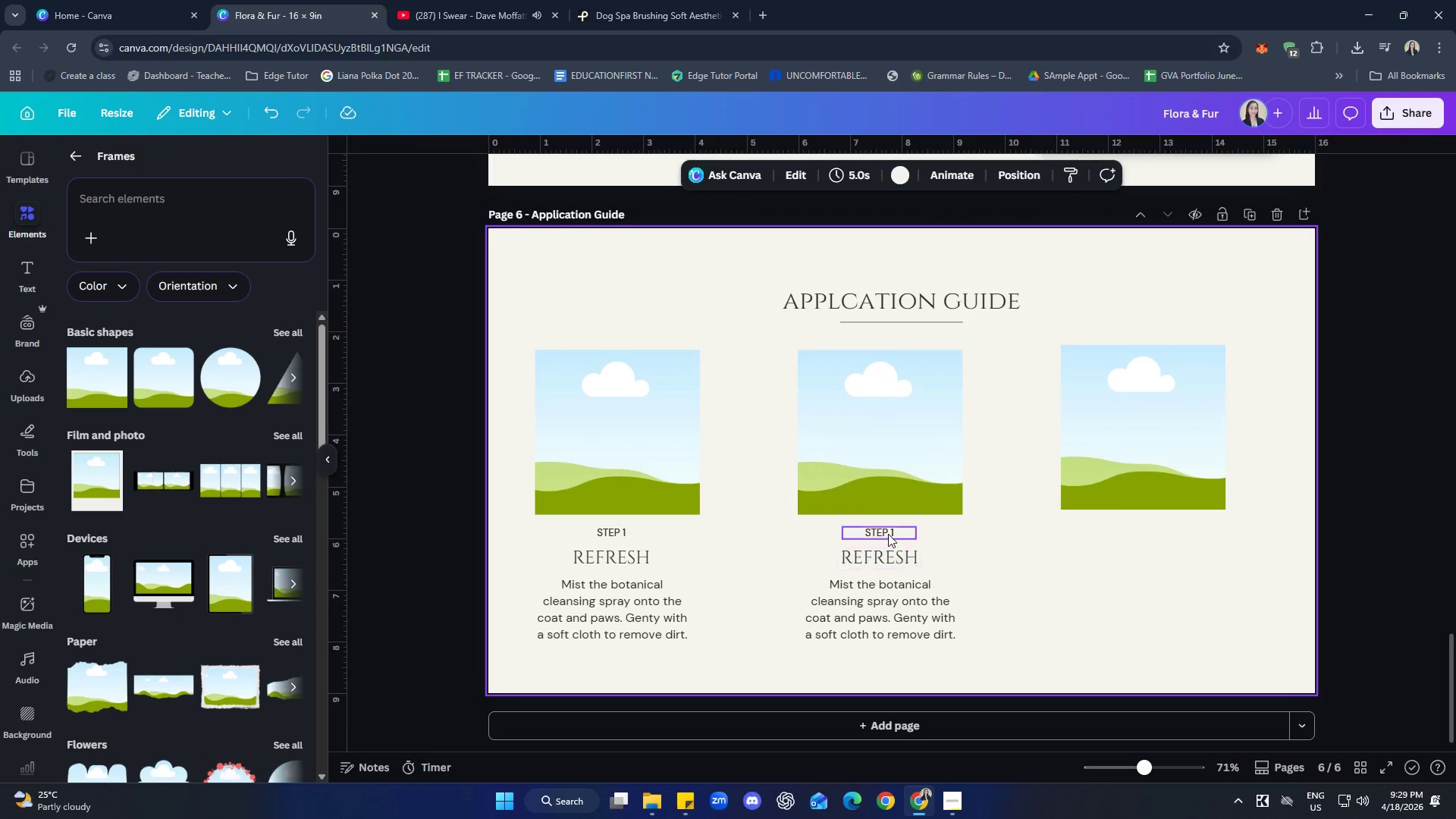 
left_click([896, 531])
 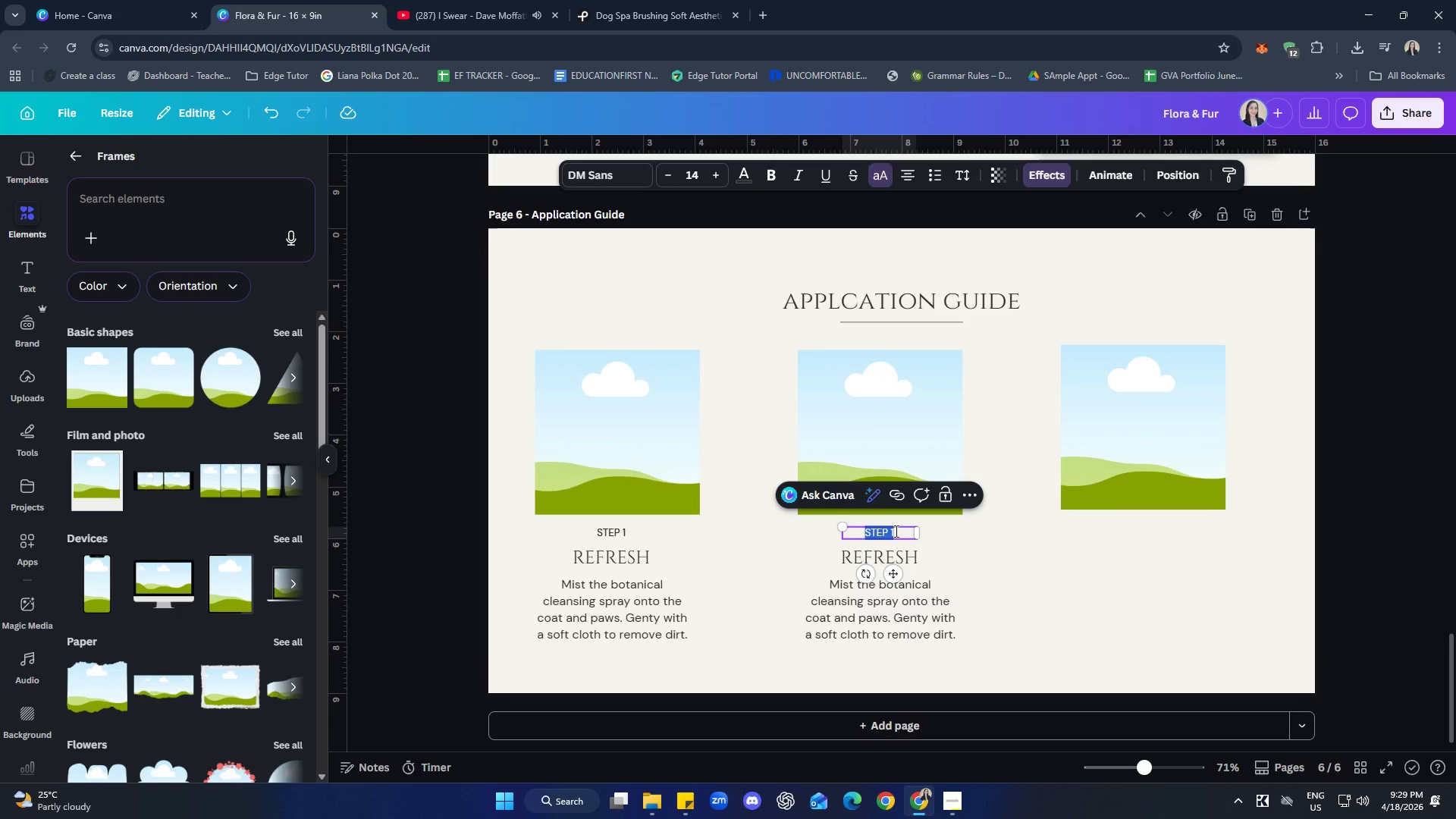 
double_click([895, 531])
 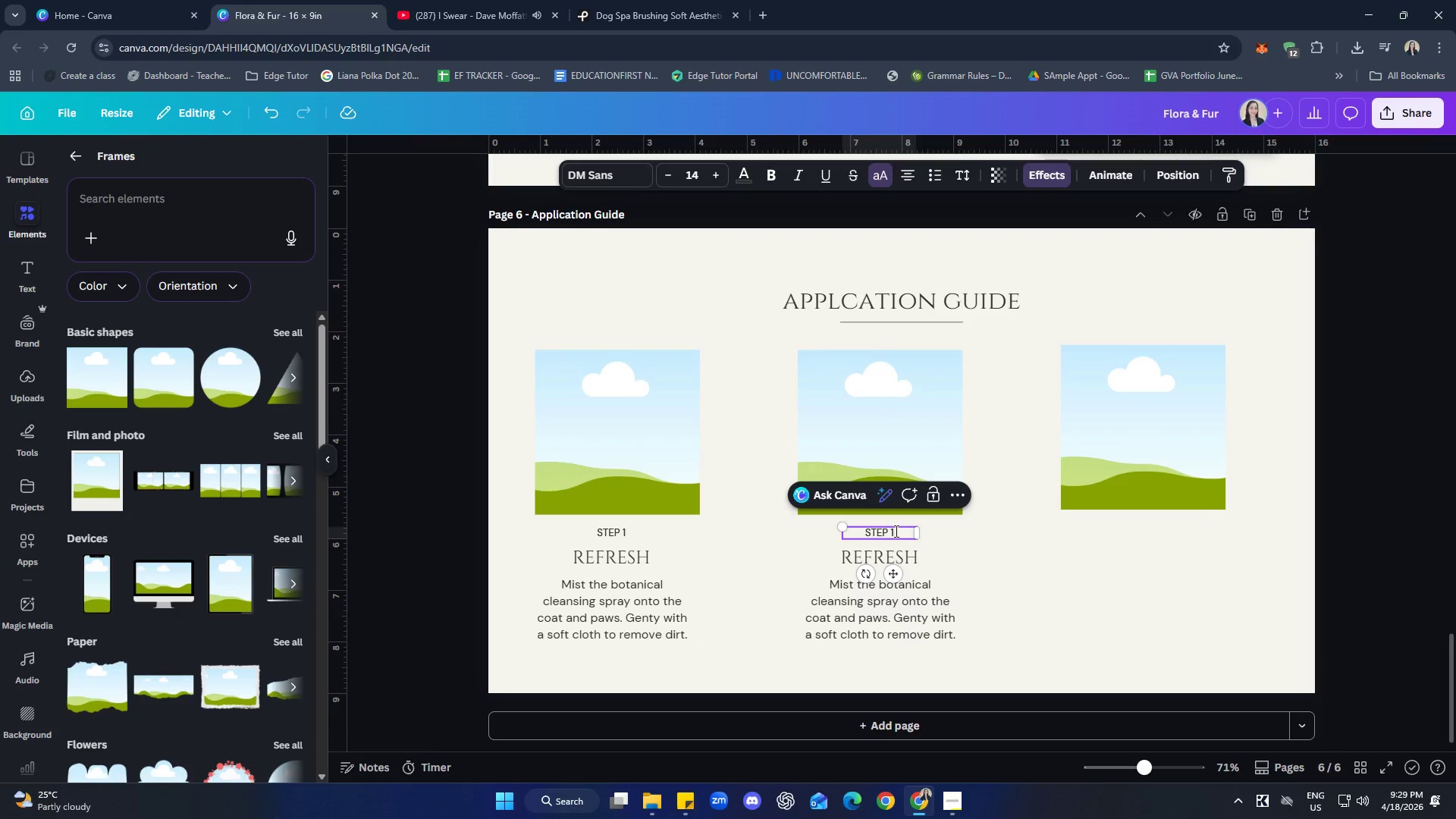 
key(Backspace)
 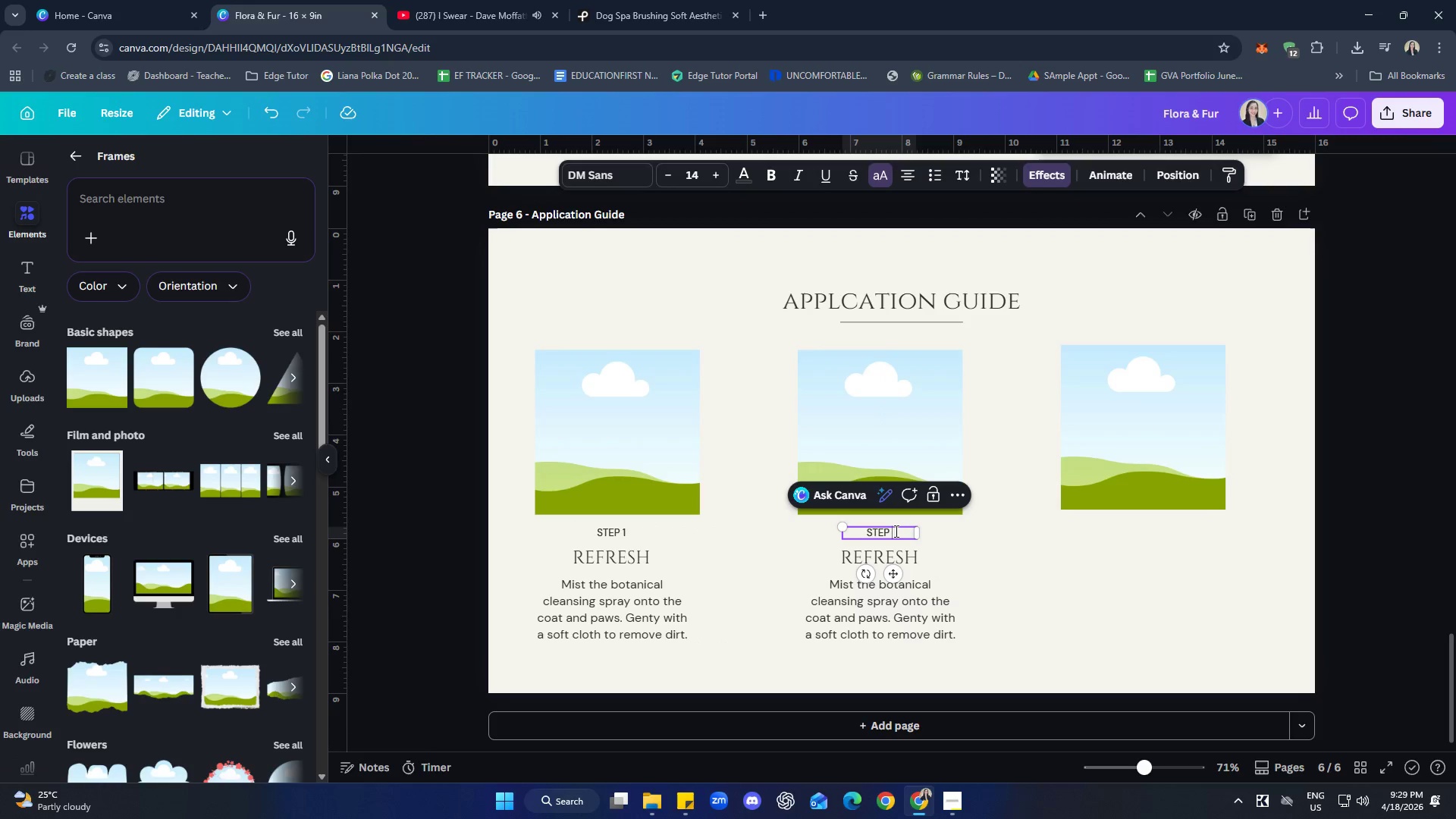 
key(2)
 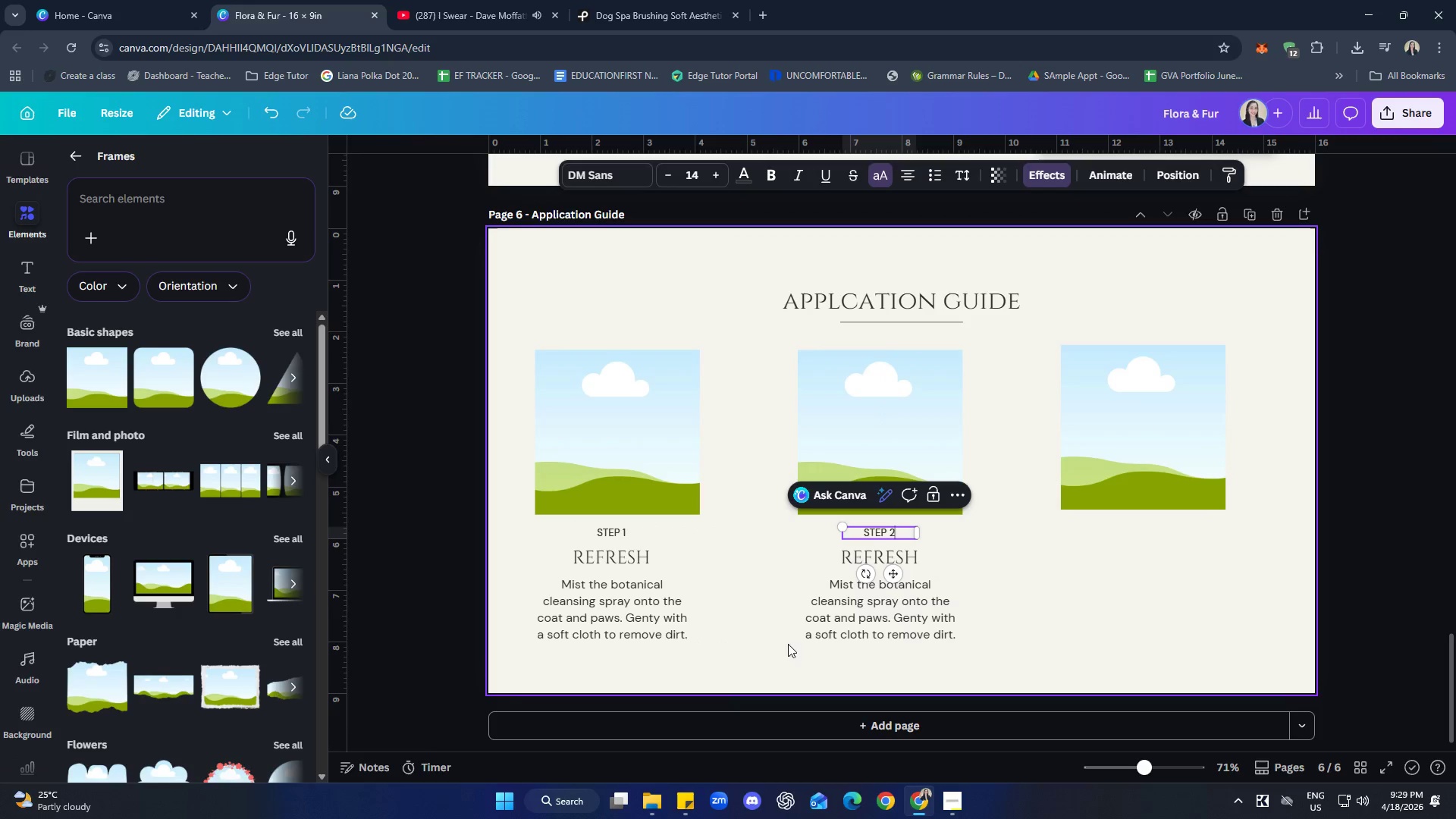 
left_click([861, 562])
 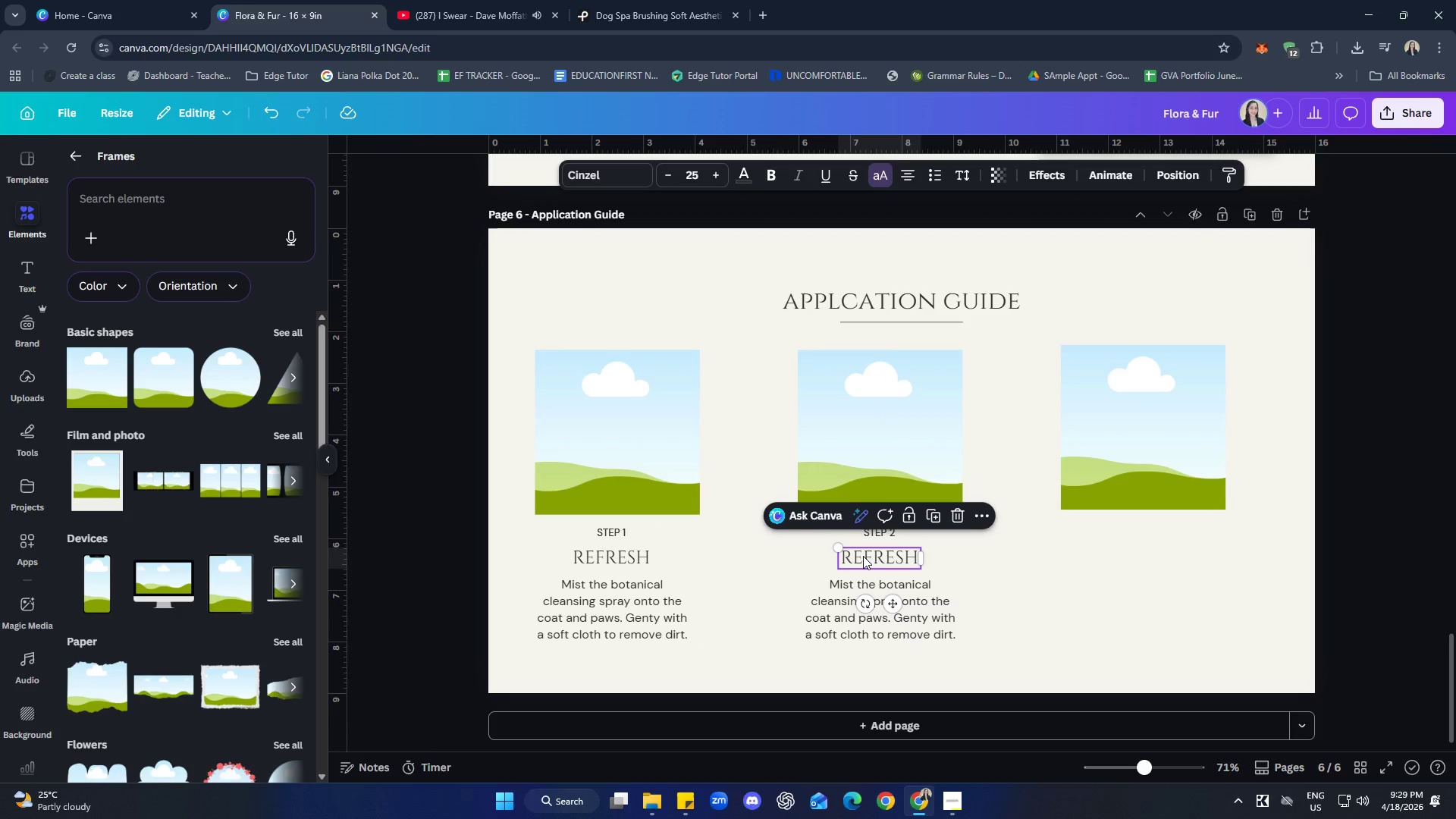 
left_click([863, 556])
 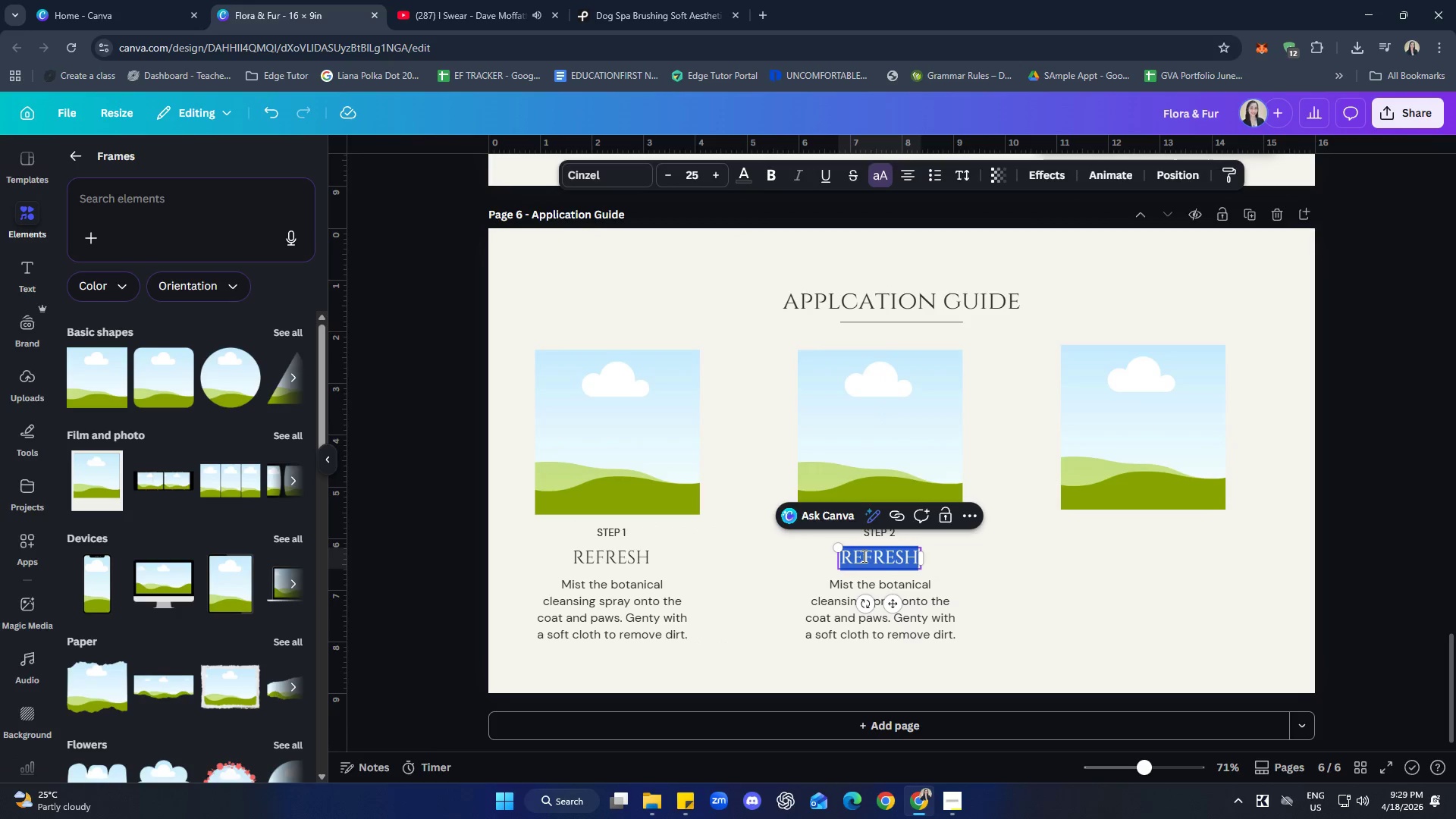 
type(condition)
 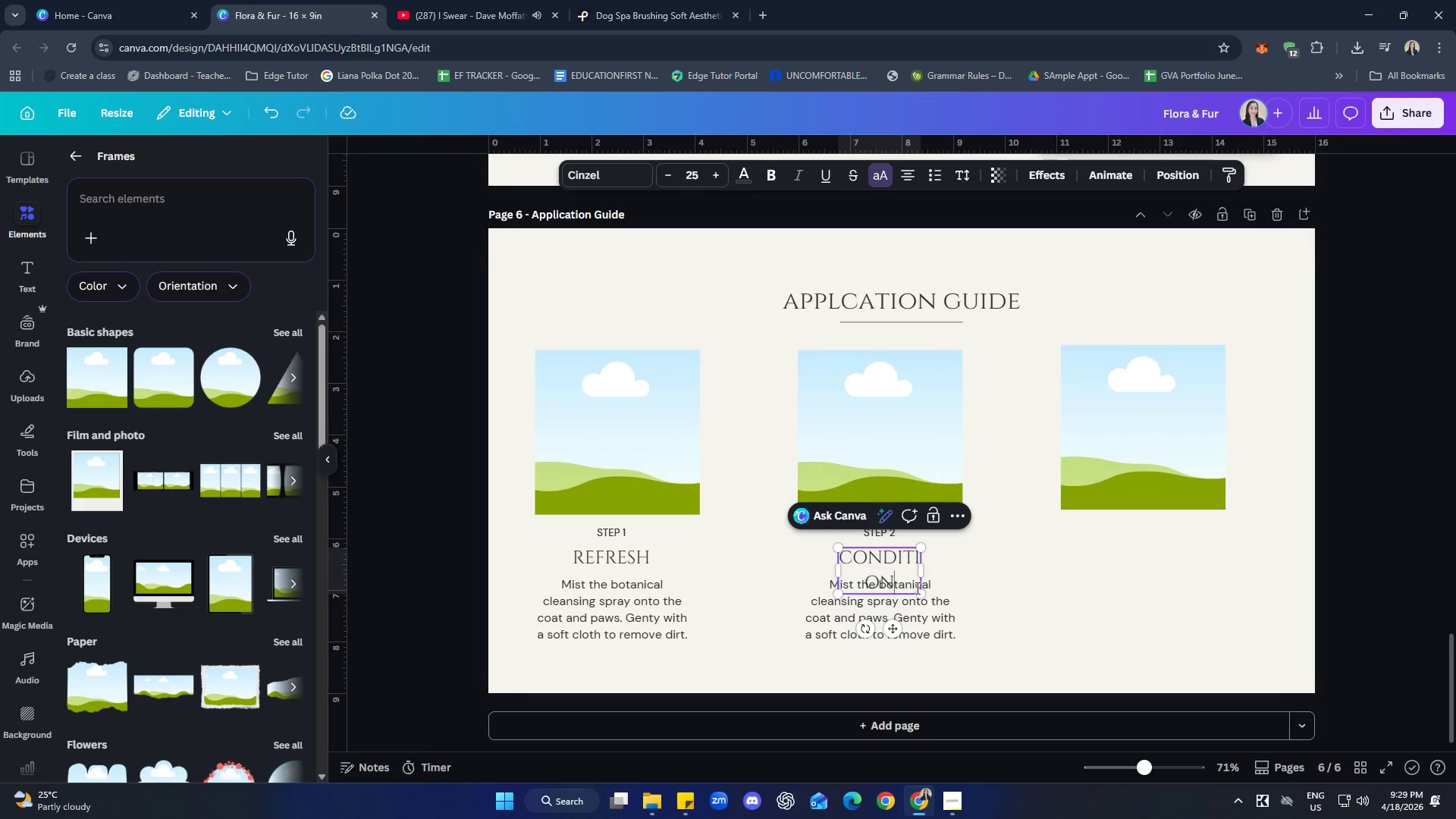 
left_click_drag(start_coordinate=[924, 577], to_coordinate=[954, 565])
 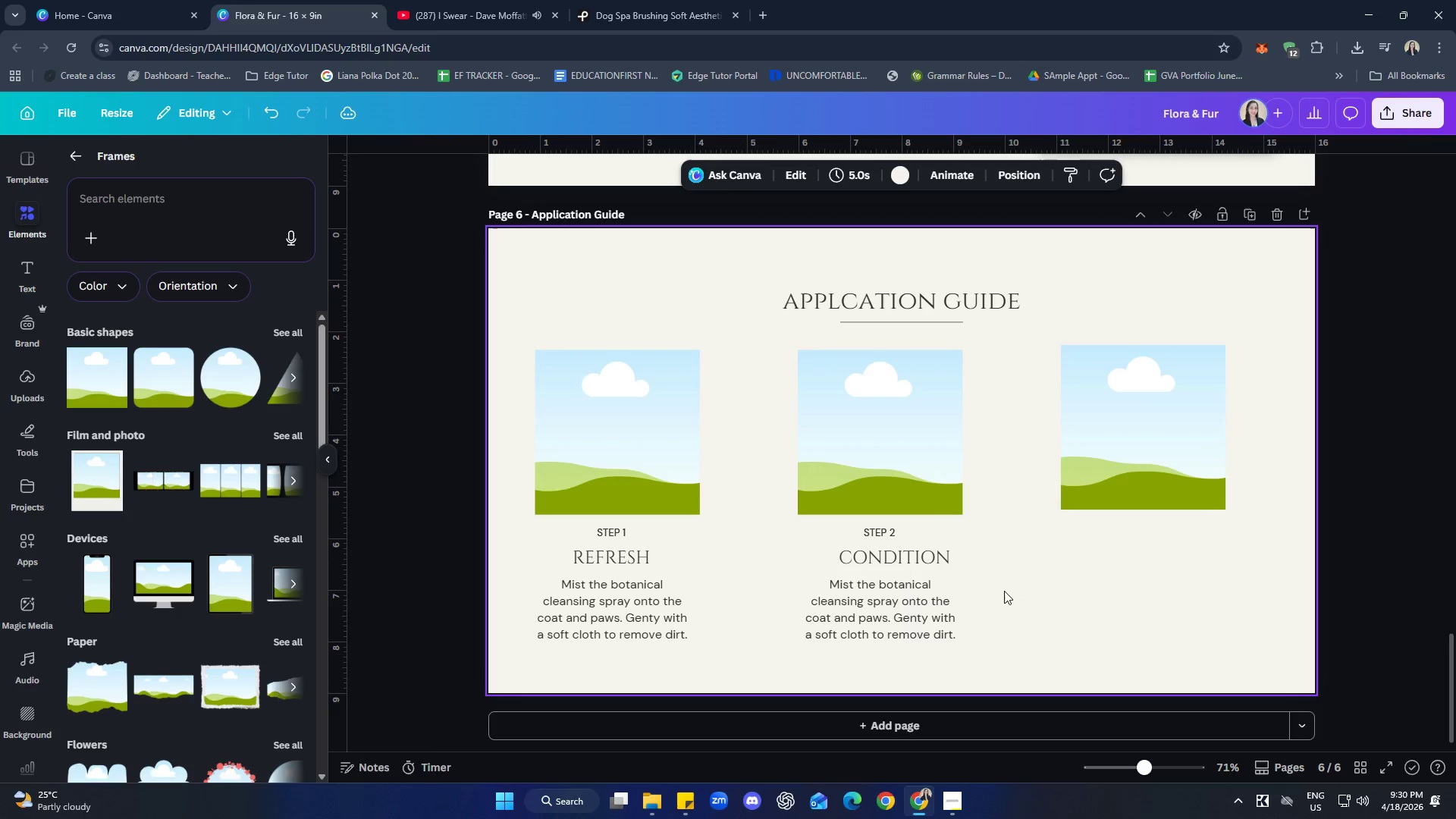 
double_click([905, 553])
 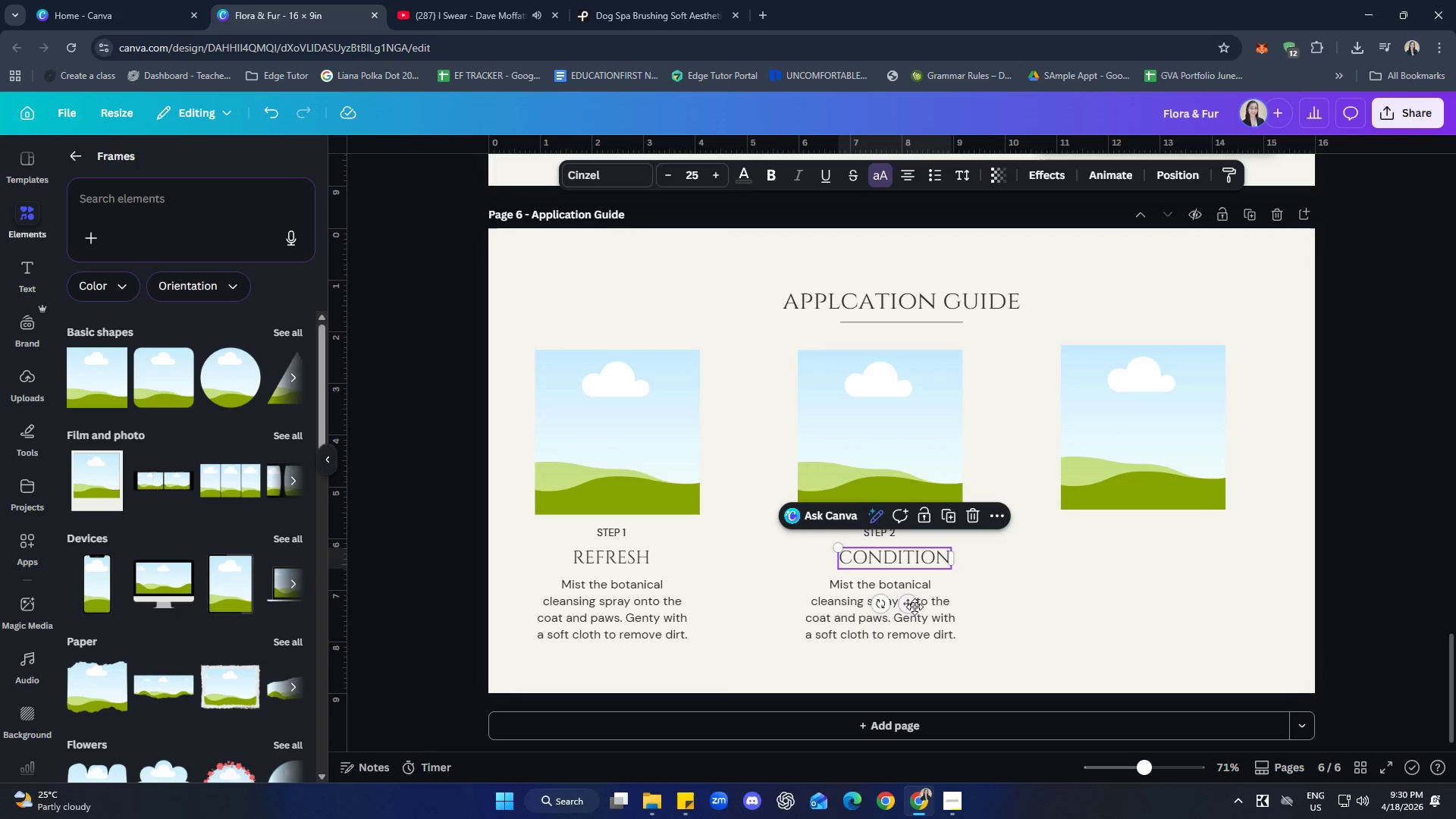 
left_click_drag(start_coordinate=[910, 606], to_coordinate=[896, 607])
 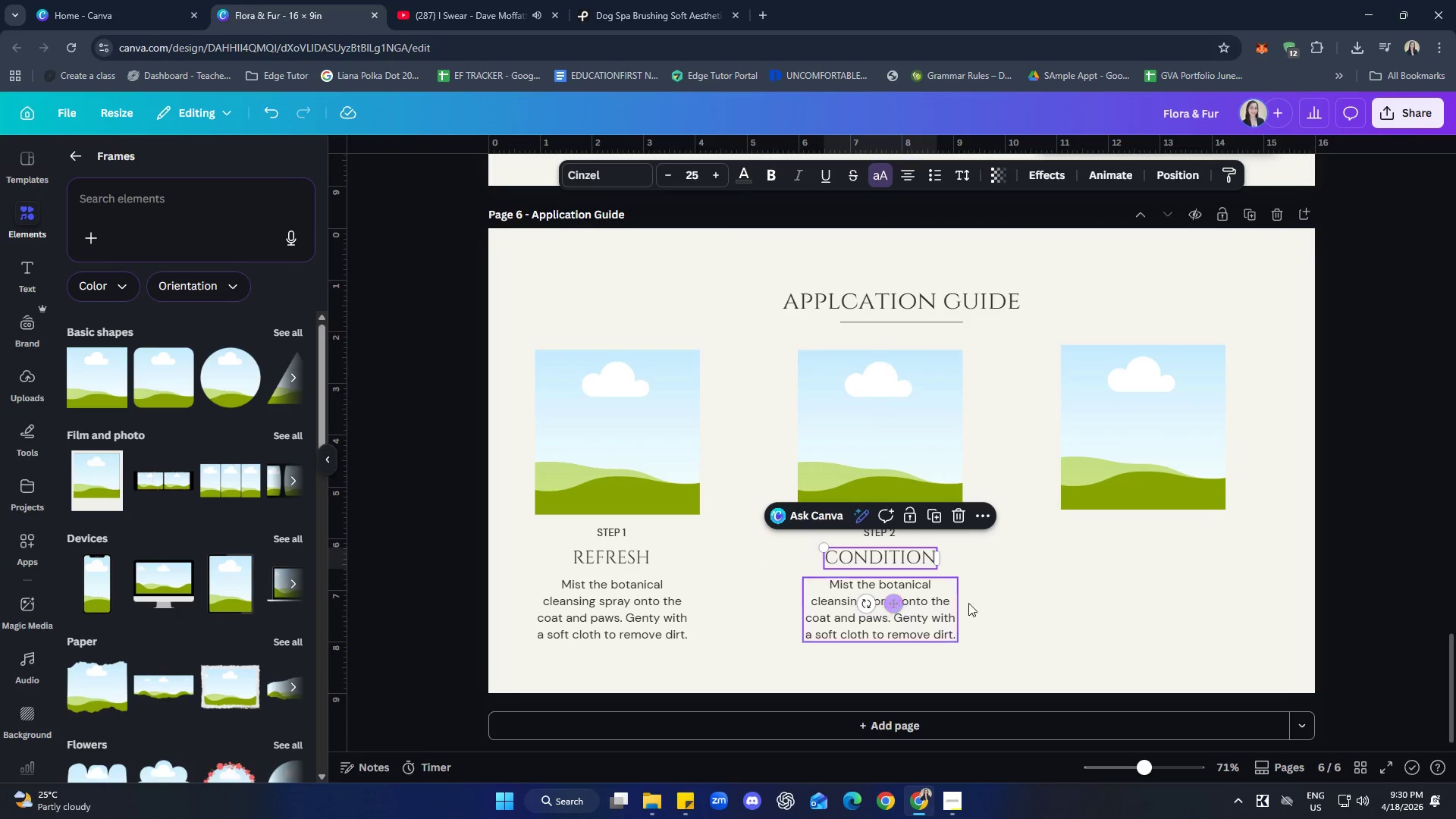 
left_click([1044, 605])
 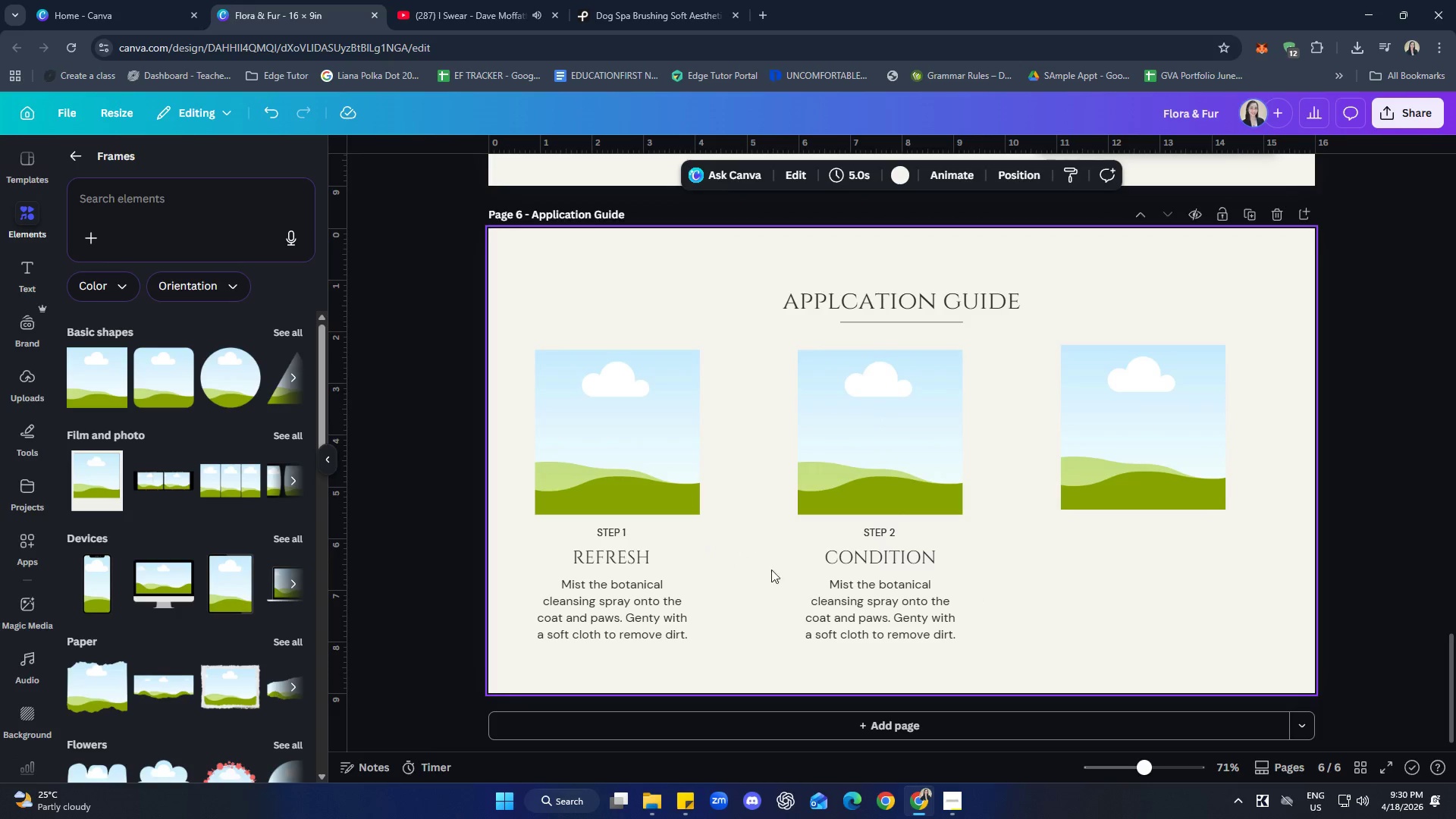 
left_click([649, 558])
 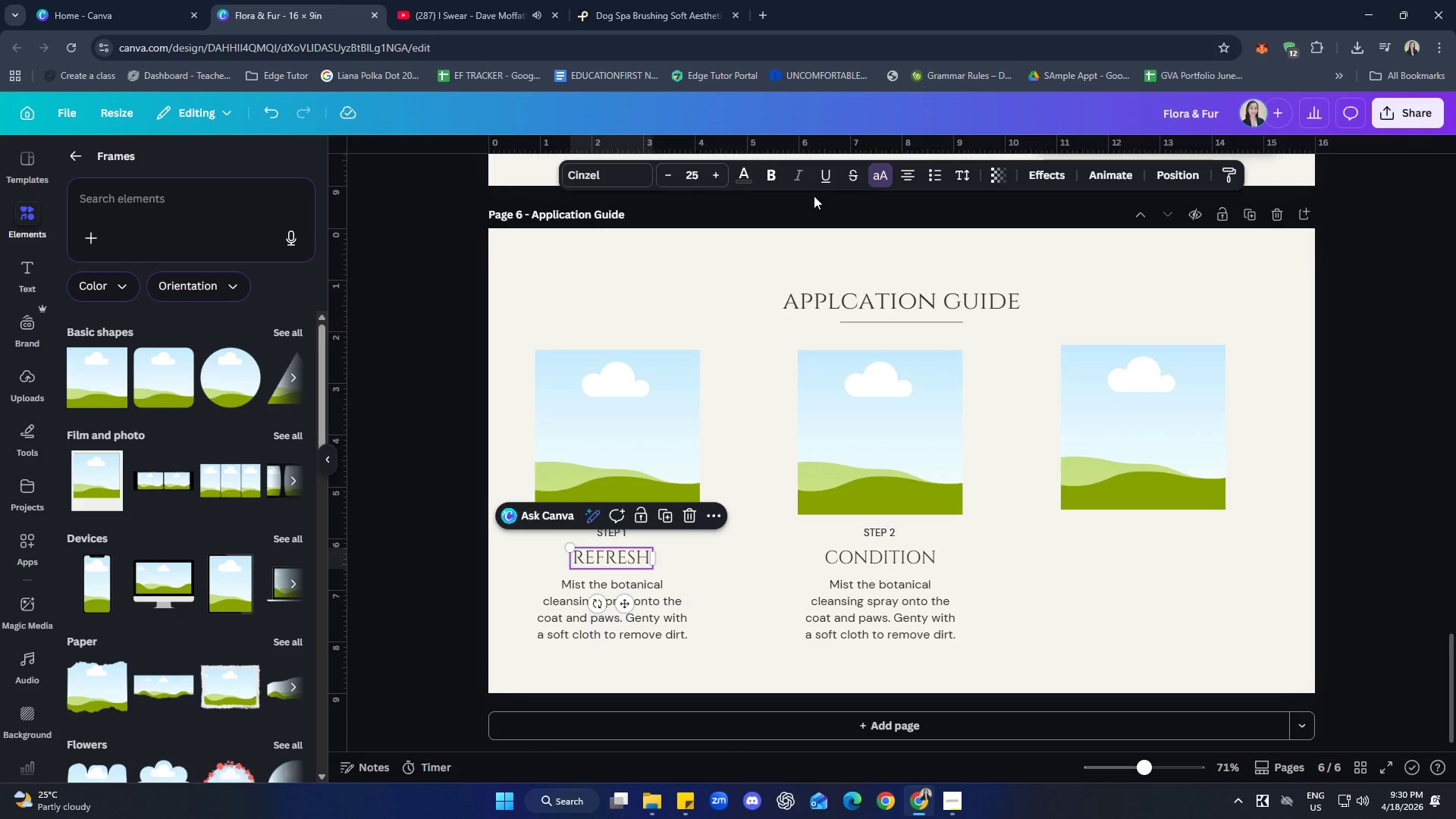 
left_click([772, 175])
 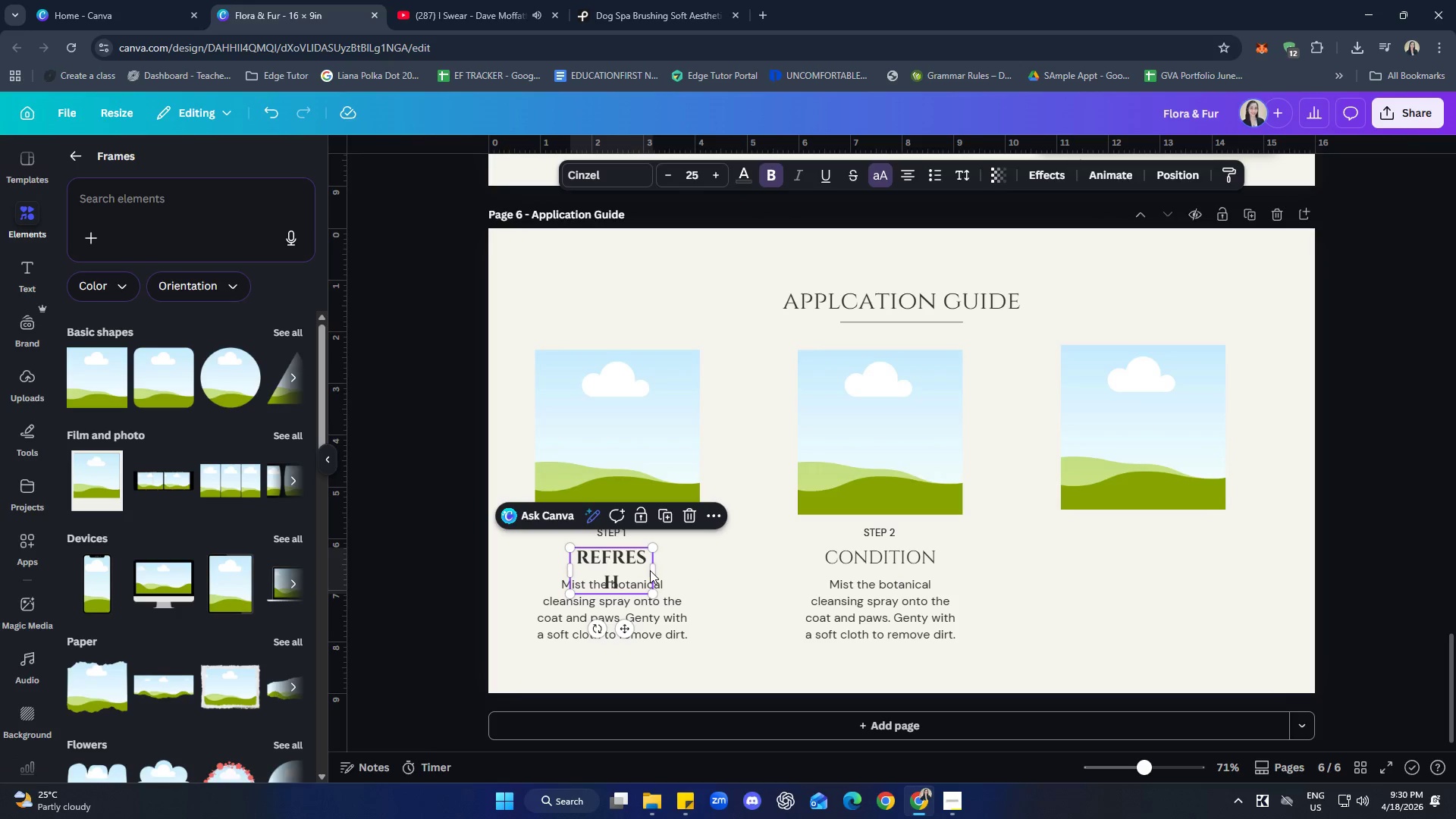 
left_click_drag(start_coordinate=[656, 569], to_coordinate=[661, 566])
 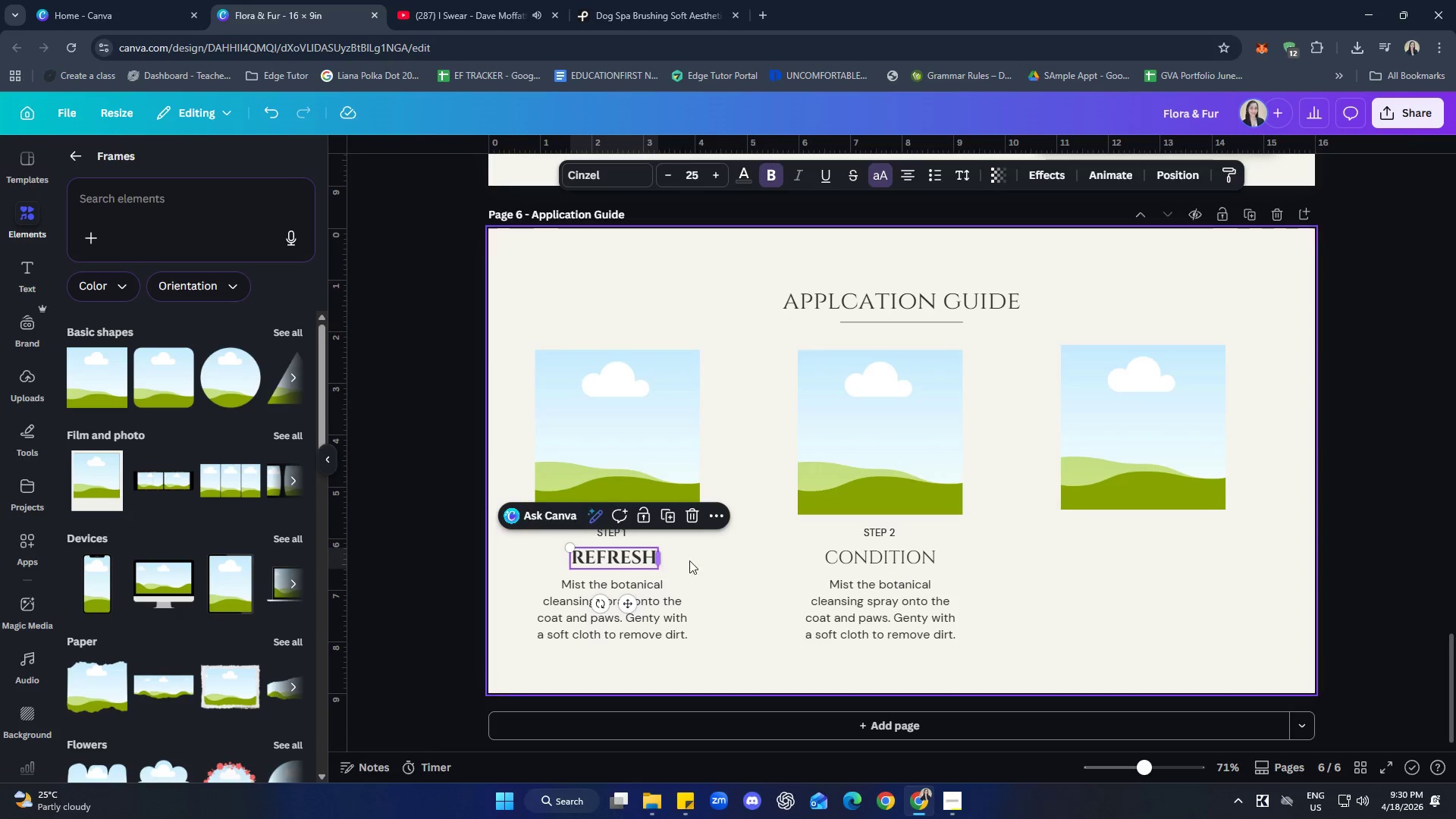 
left_click([701, 557])
 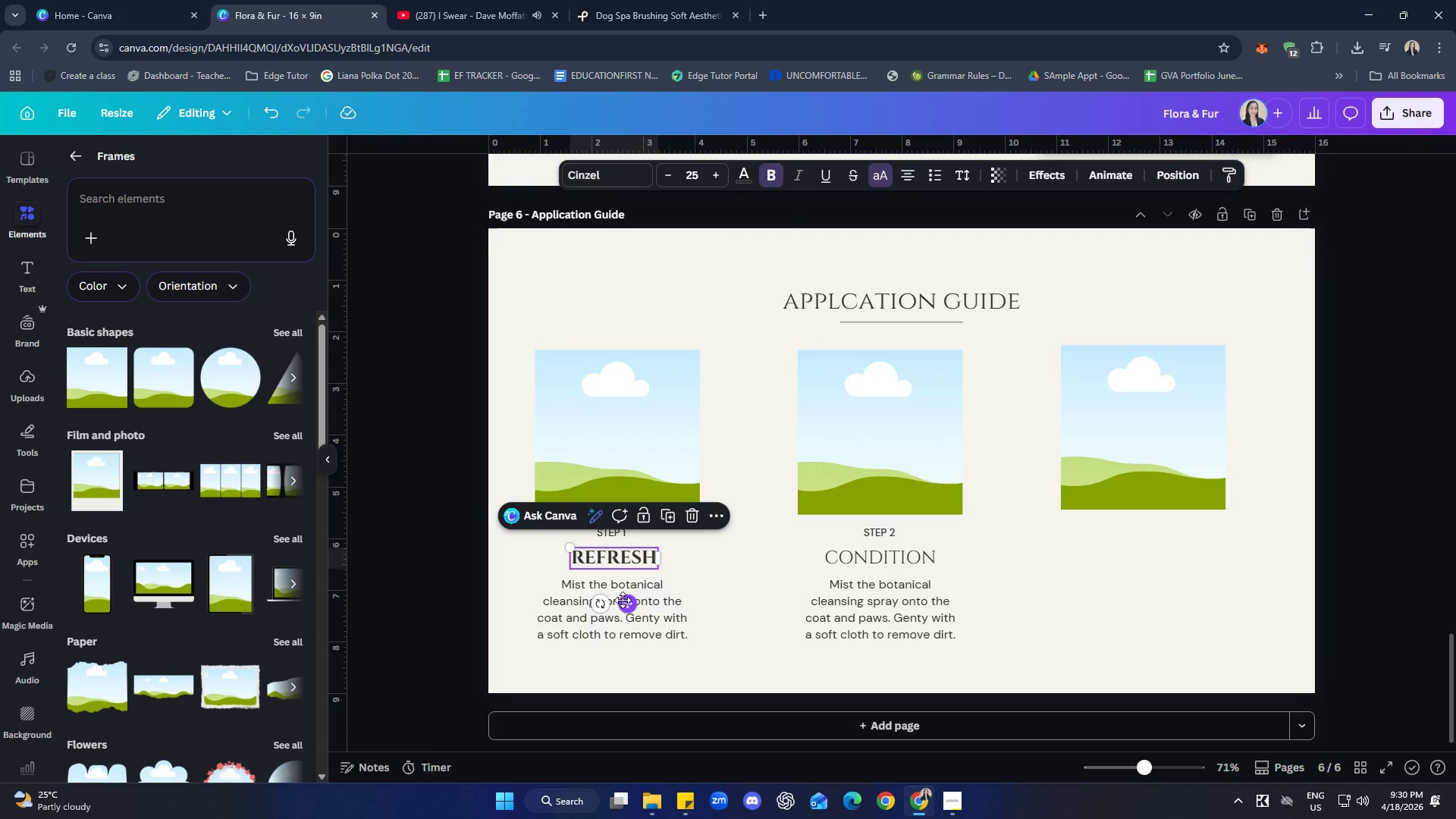 
left_click_drag(start_coordinate=[628, 604], to_coordinate=[624, 605])
 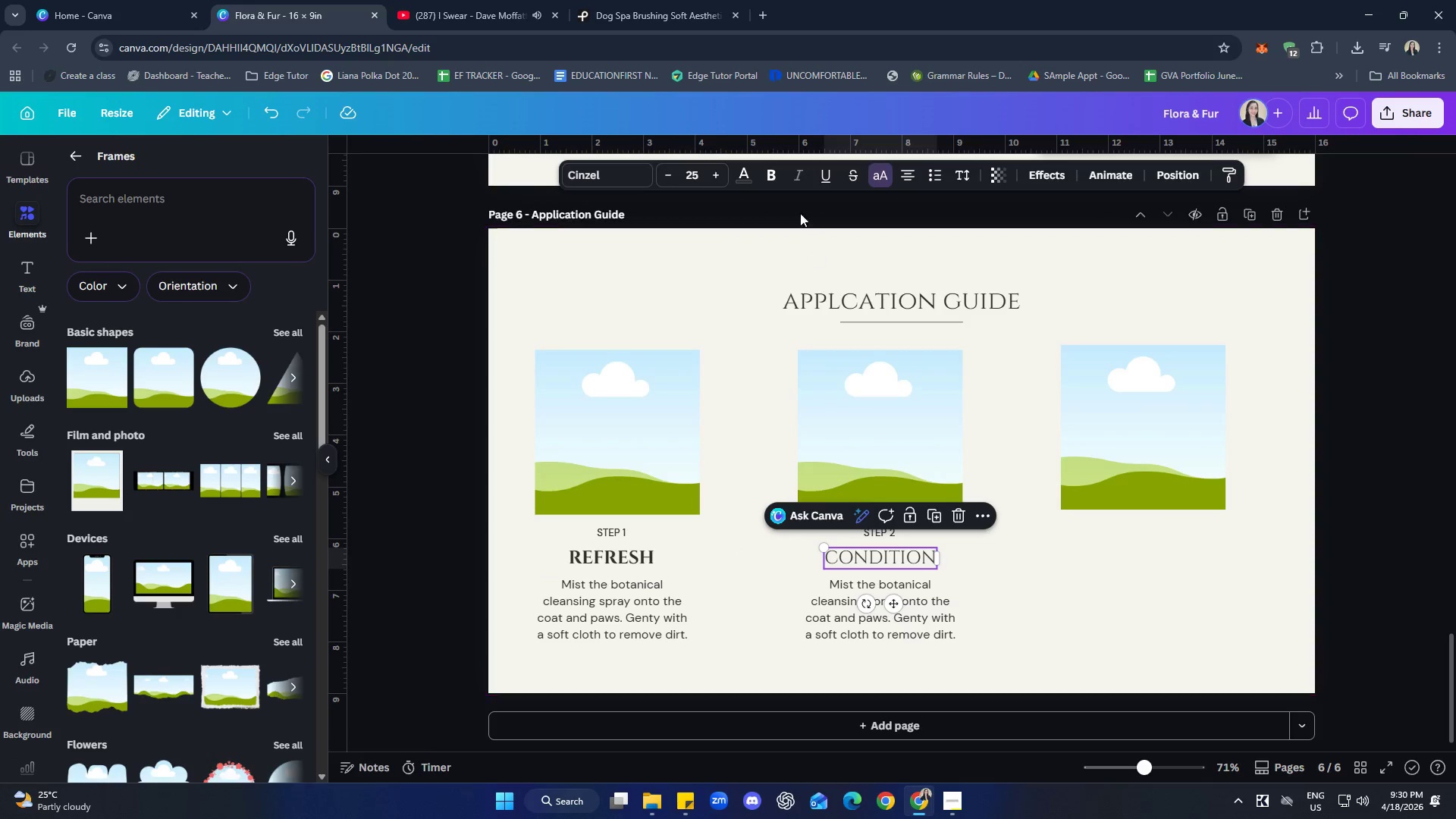 
left_click([777, 177])
 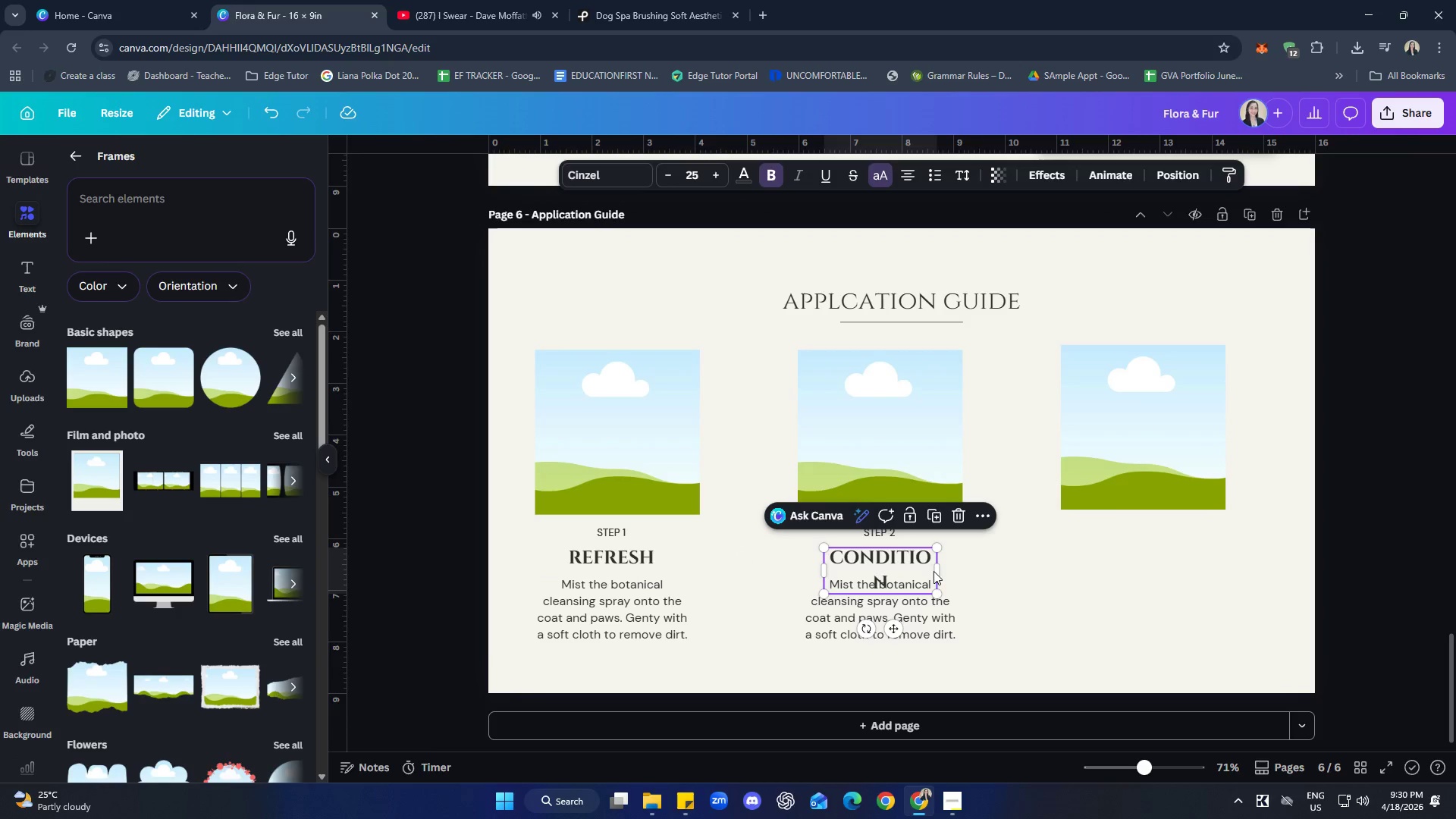 
left_click_drag(start_coordinate=[940, 572], to_coordinate=[946, 573])
 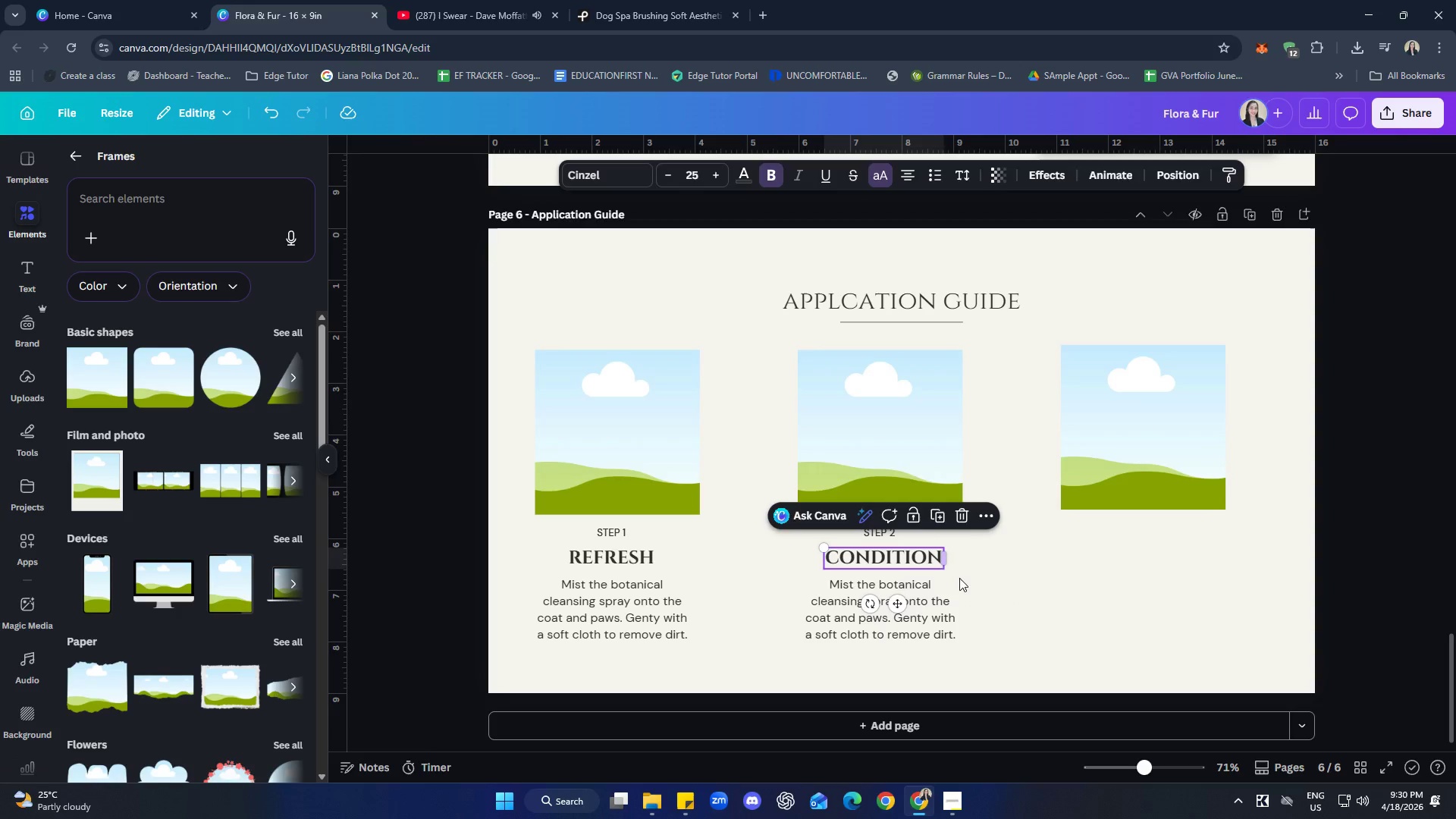 
left_click([986, 582])
 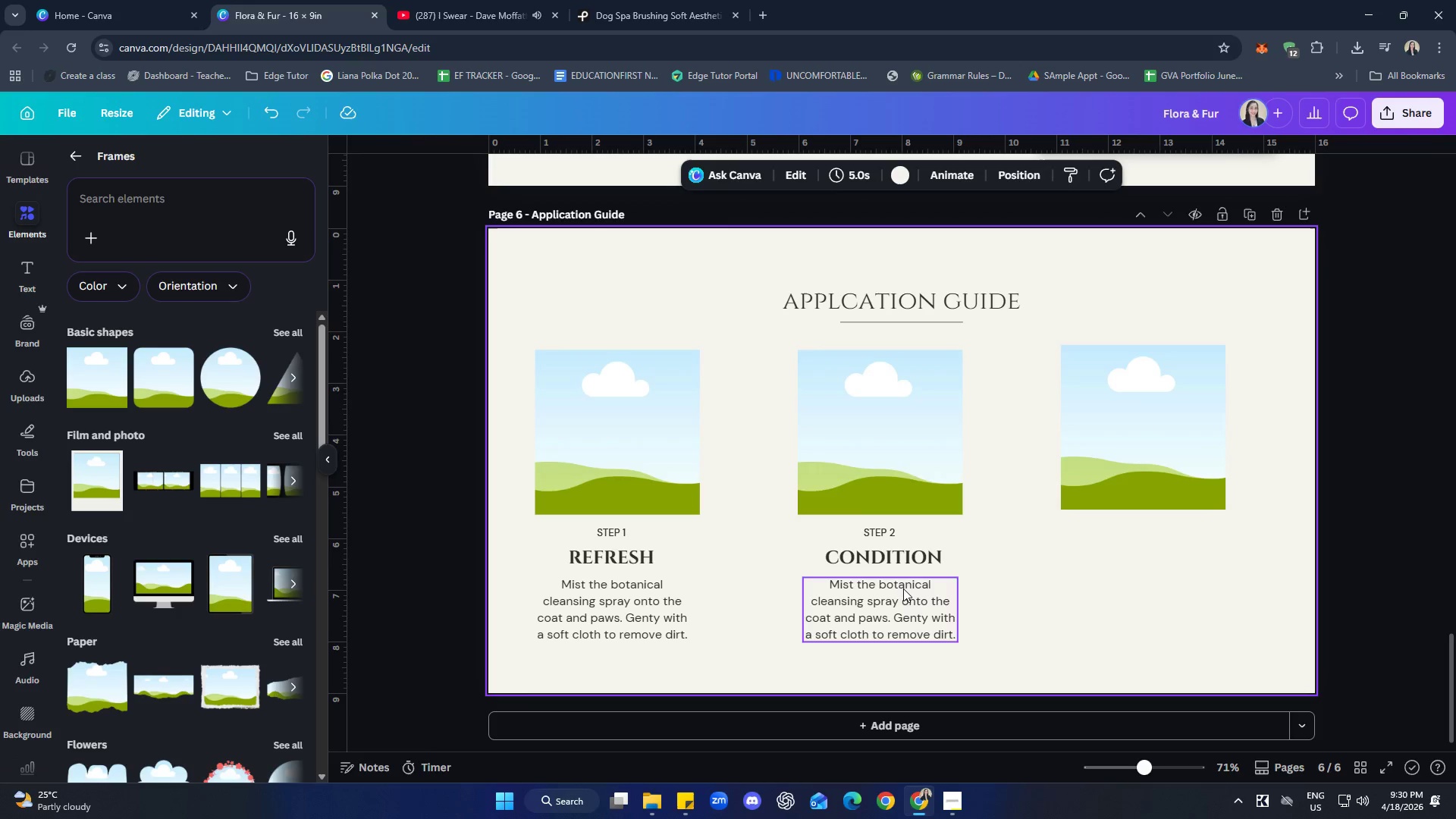 
left_click([908, 561])
 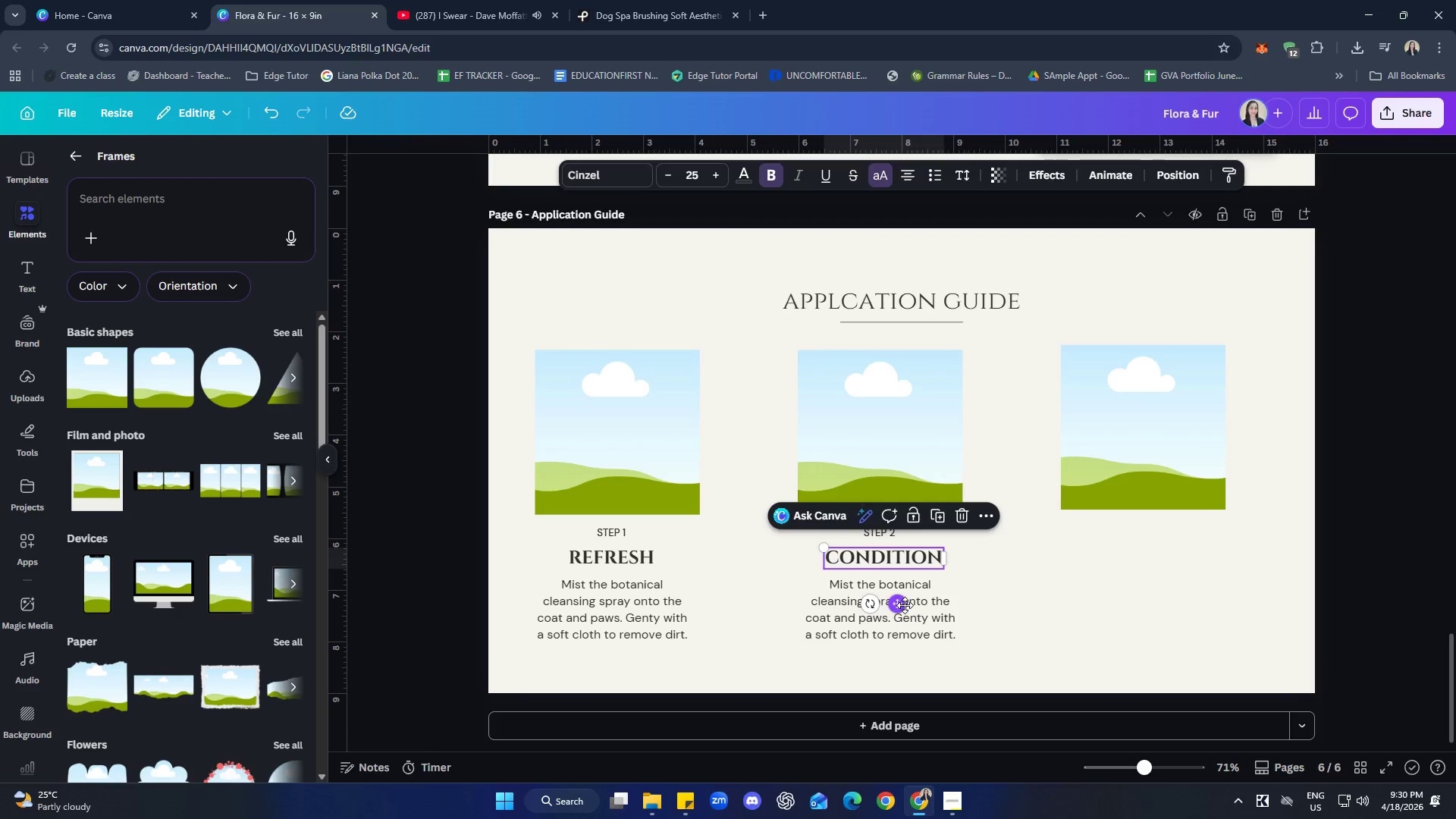 
left_click_drag(start_coordinate=[905, 605], to_coordinate=[901, 604])
 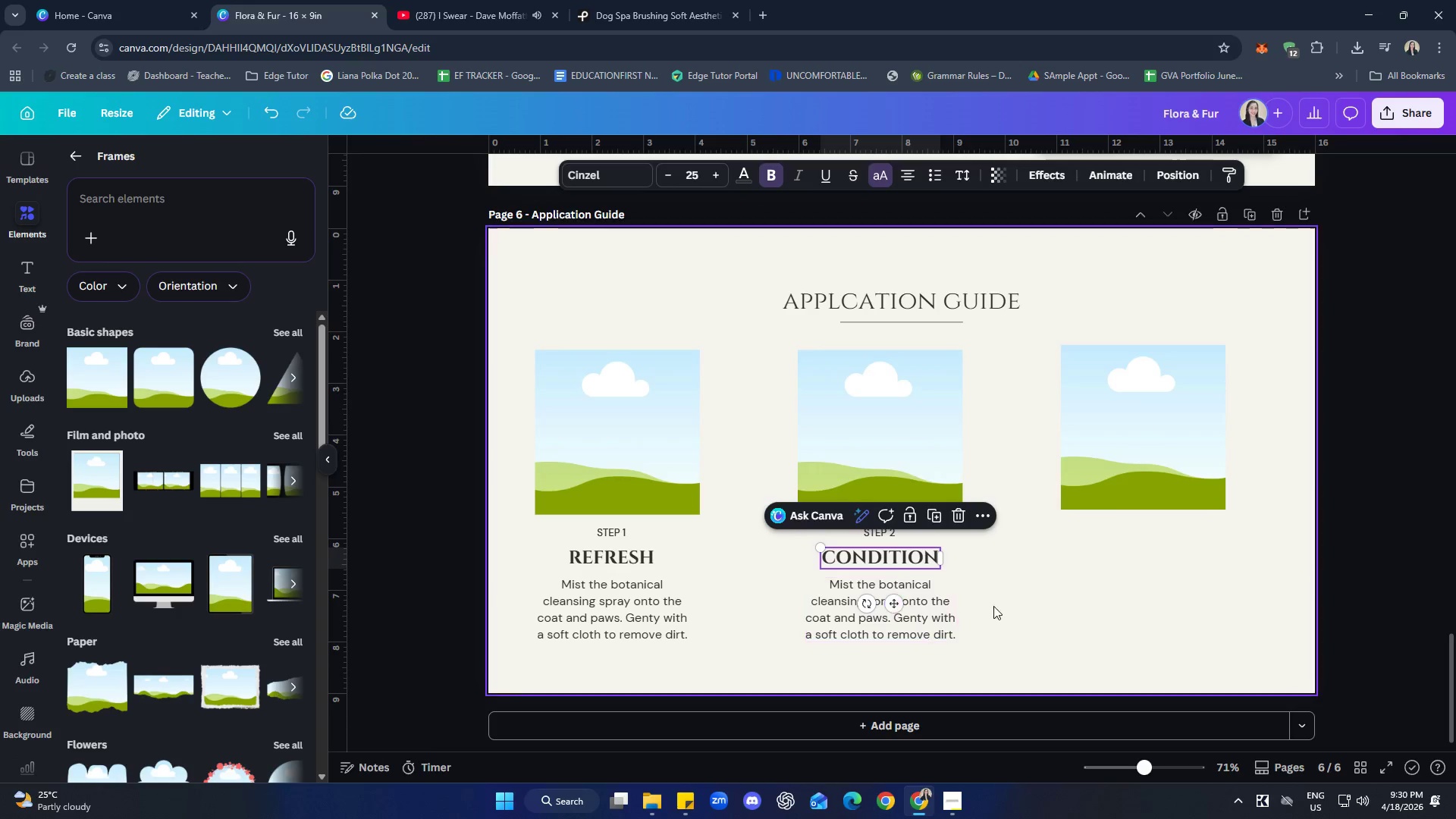 
left_click([1007, 604])
 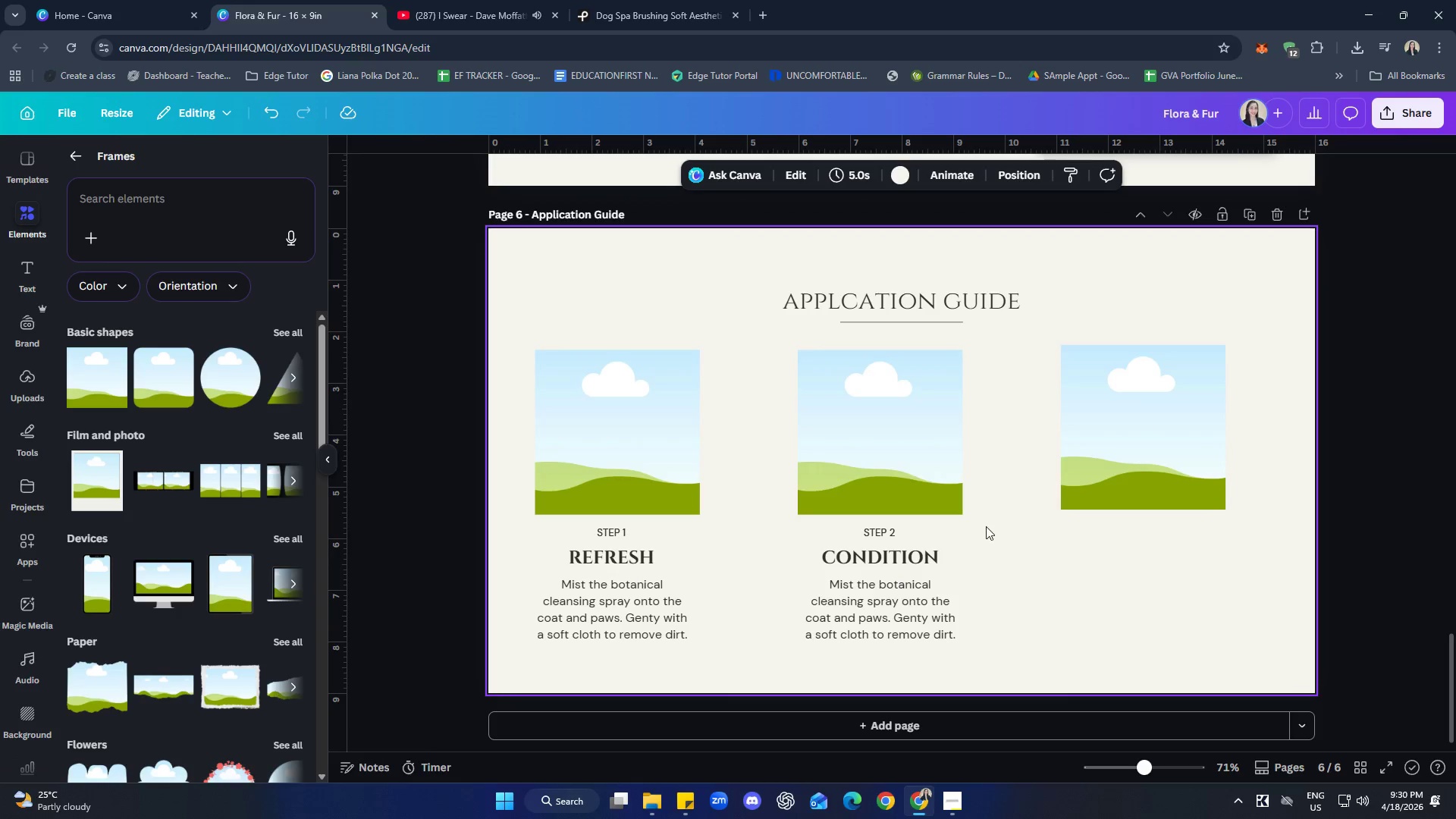 
wait(5.55)
 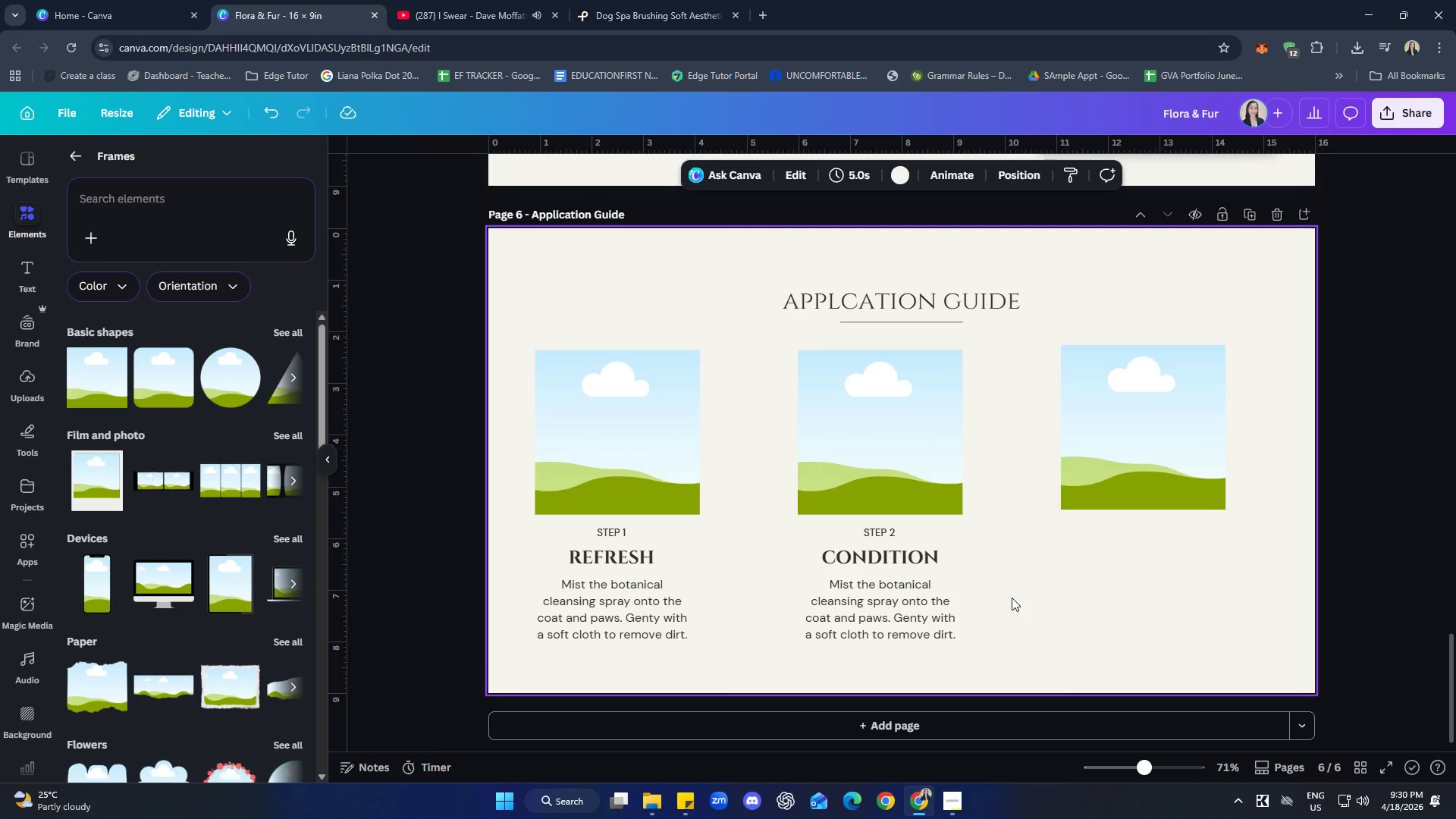 
double_click([863, 599])
 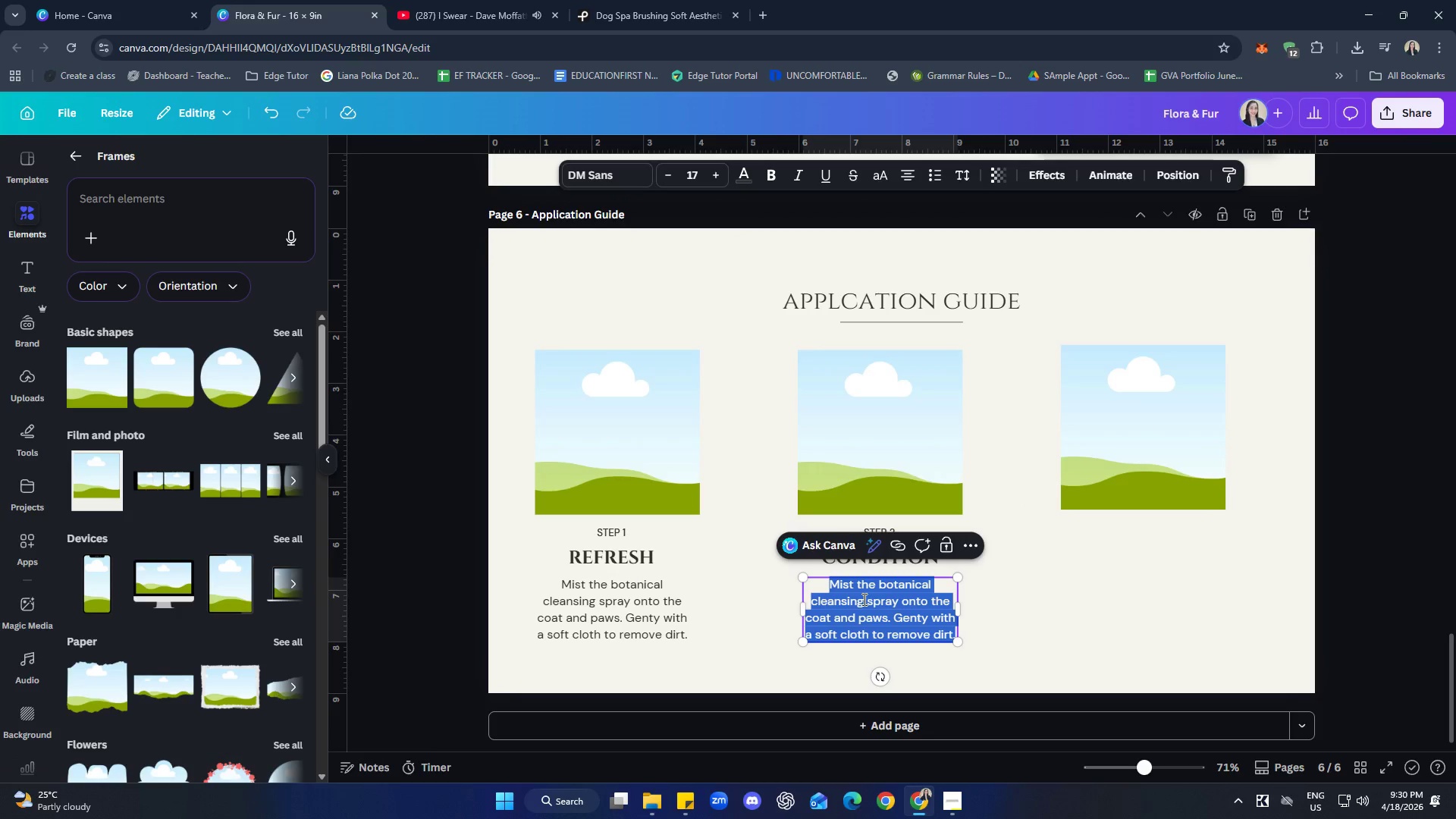 
type(Apply the conditioning serum by t)
key(Backspace)
type(misting onto the coat )
key(Backspace)
type(, then brush rh)
key(Backspace)
key(Backspace)
type(through to detna)
key(Backspace)
key(Backspace)
type(angle and hydrate.)
 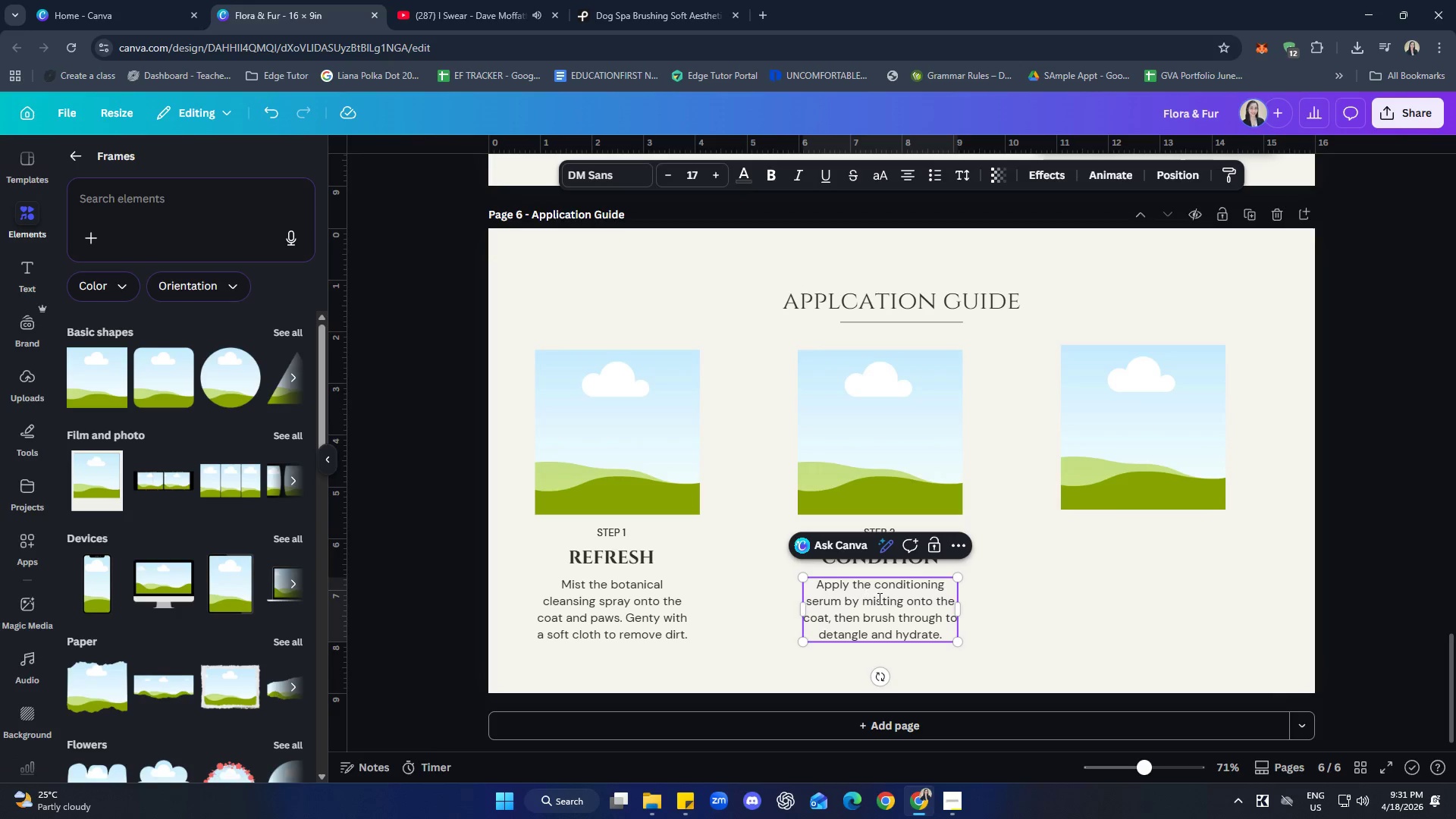 
left_click([1021, 605])
 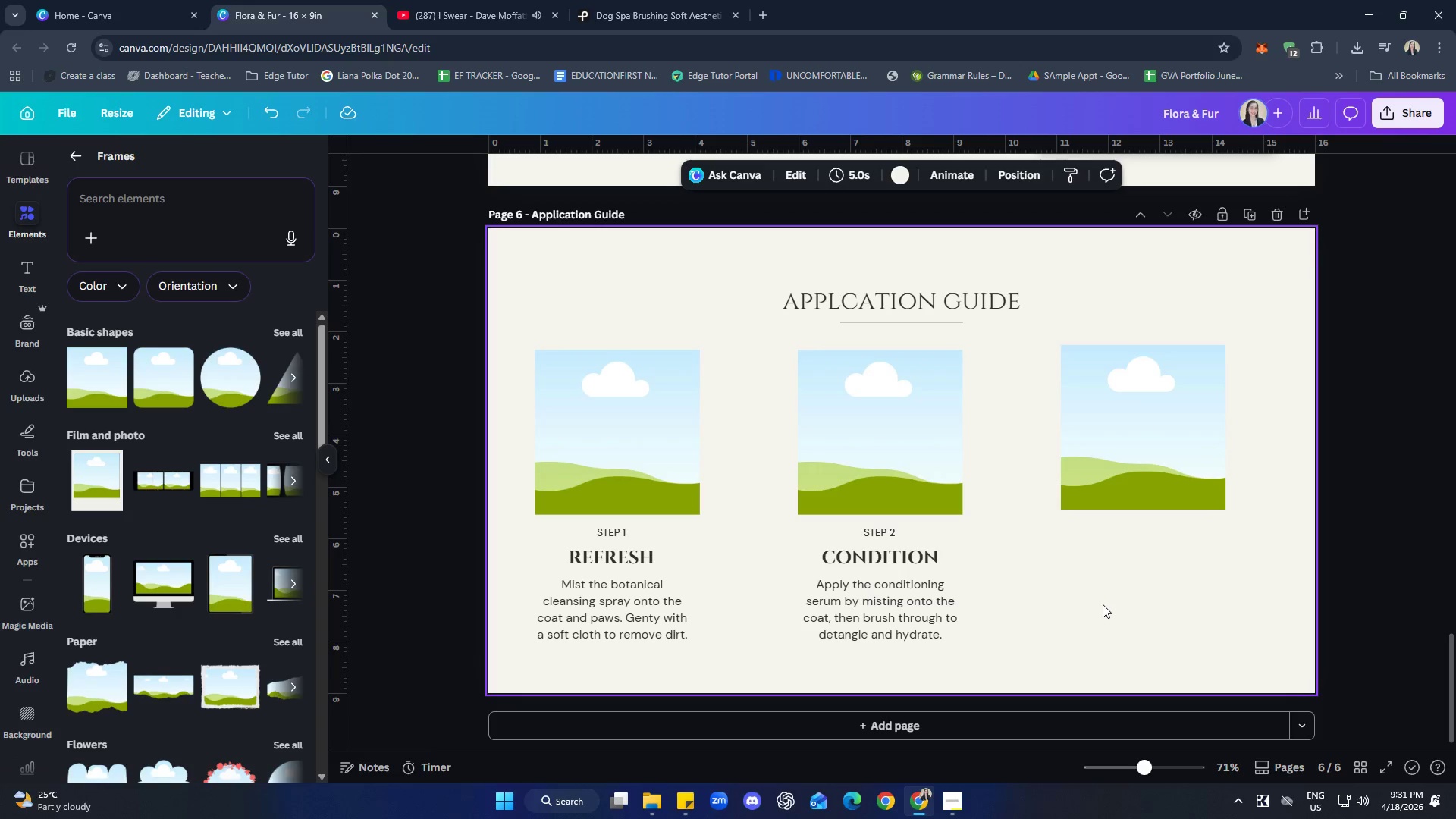 
wait(18.28)
 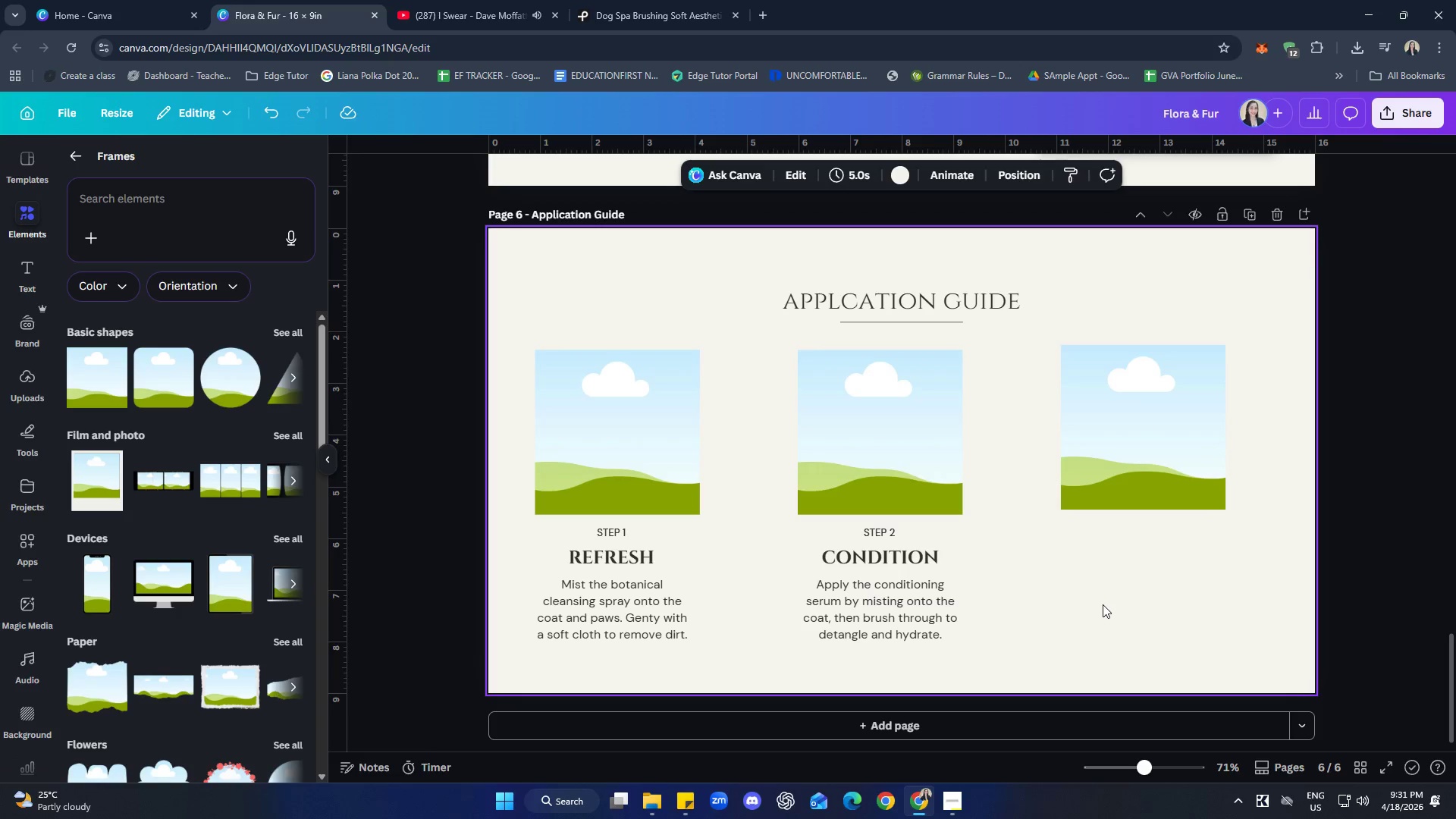 
left_click([1167, 465])
 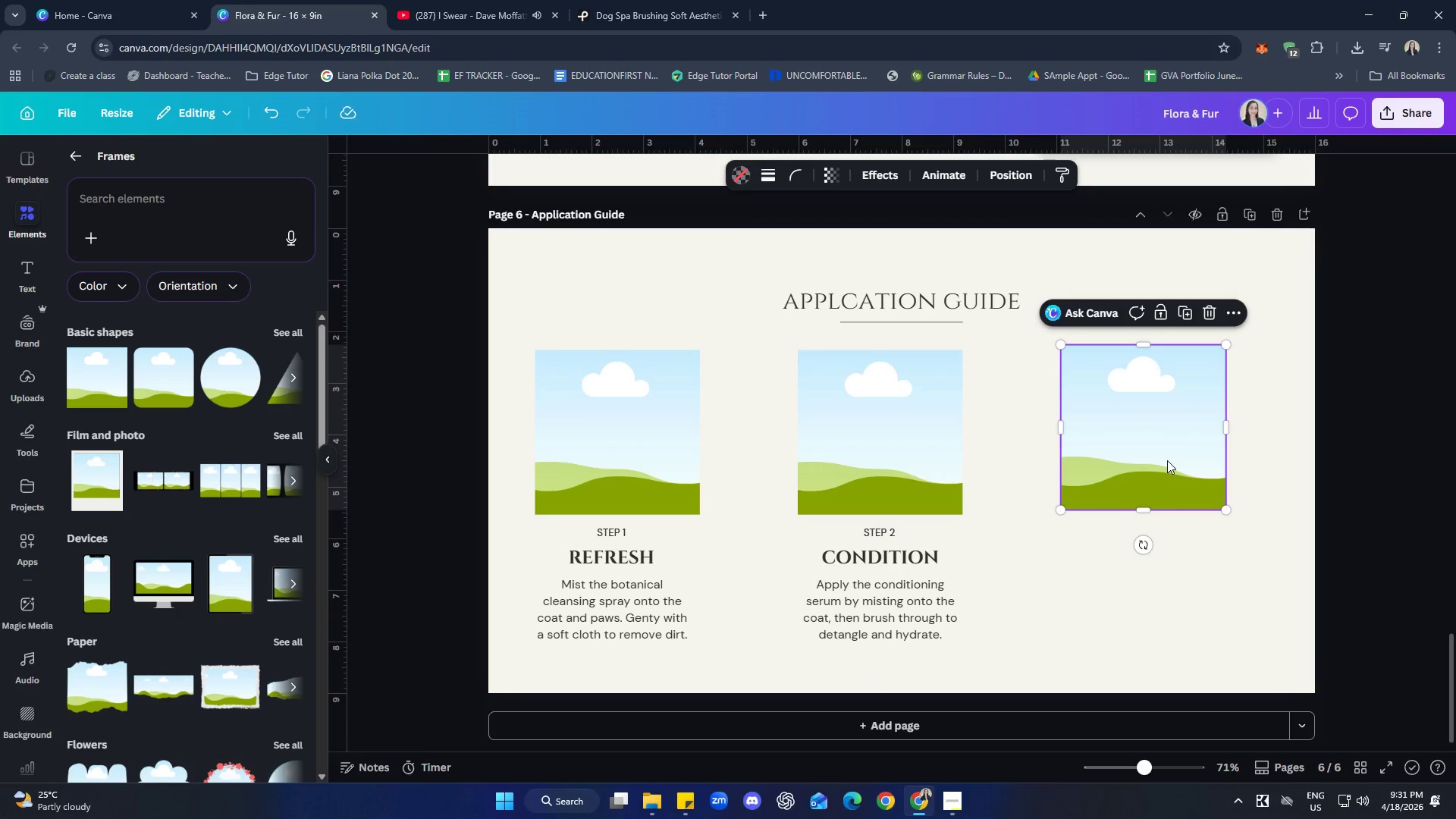 
key(ArrowRight)
 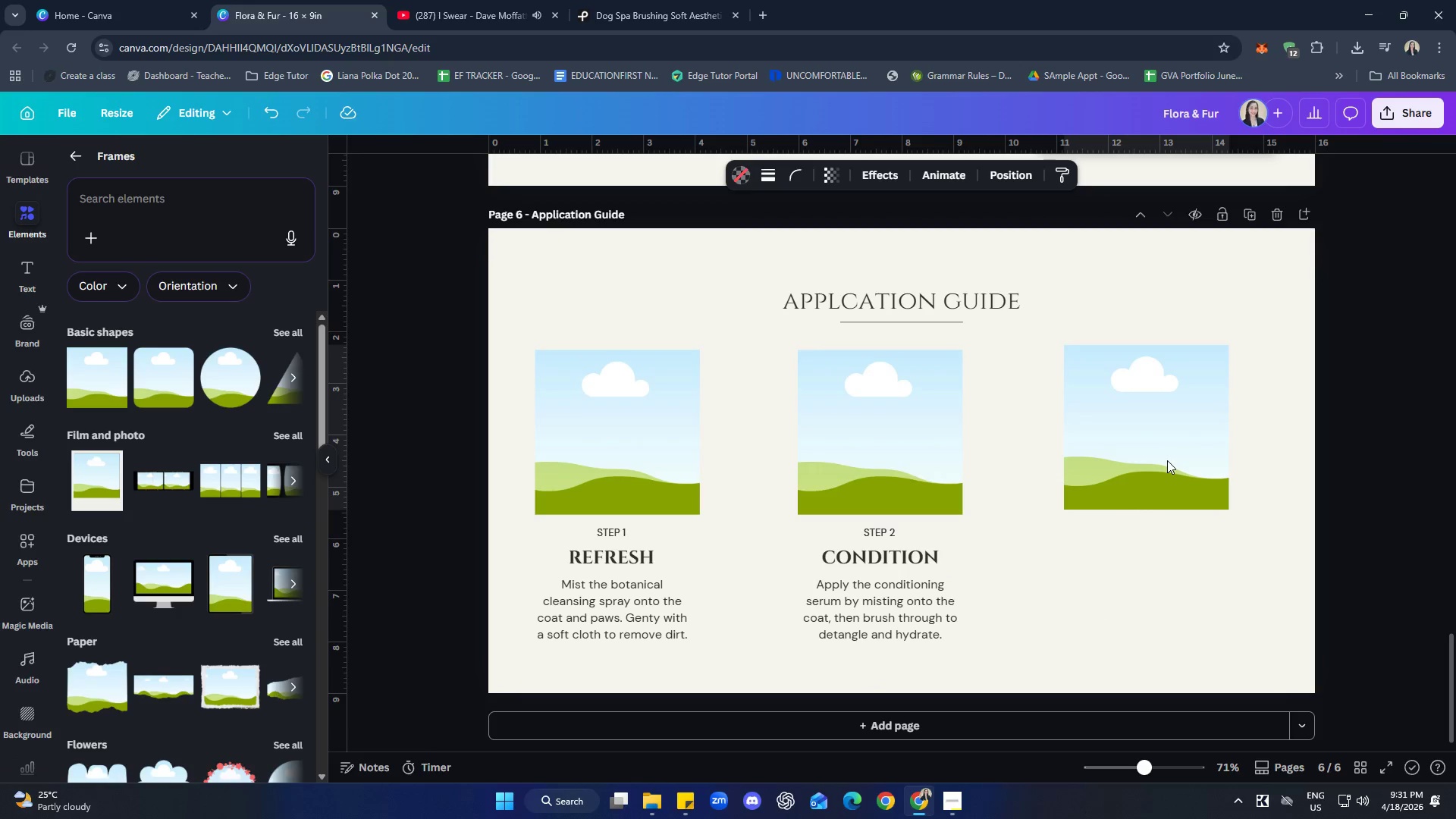 
key(ArrowRight)
 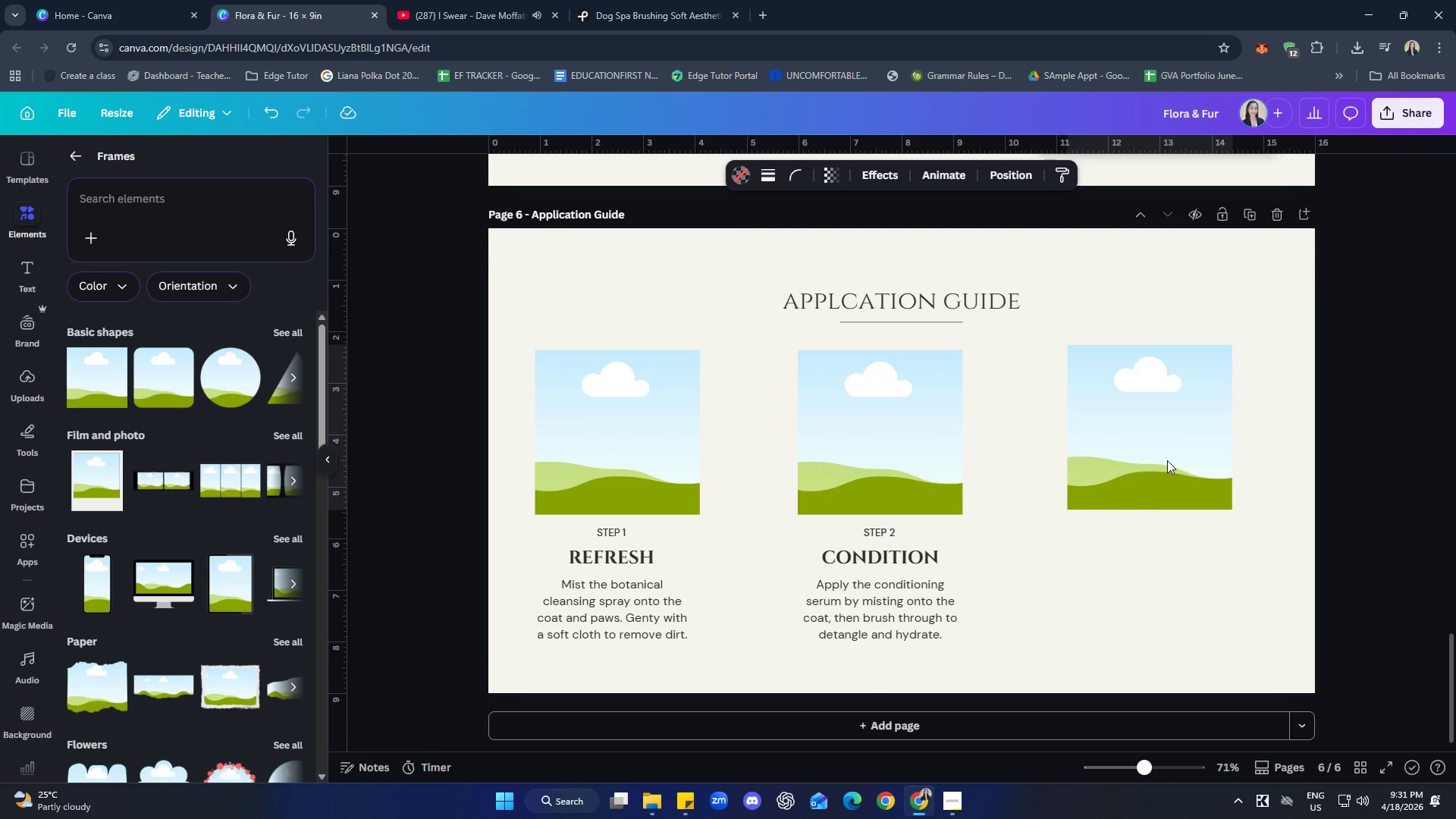 
key(ArrowRight)
 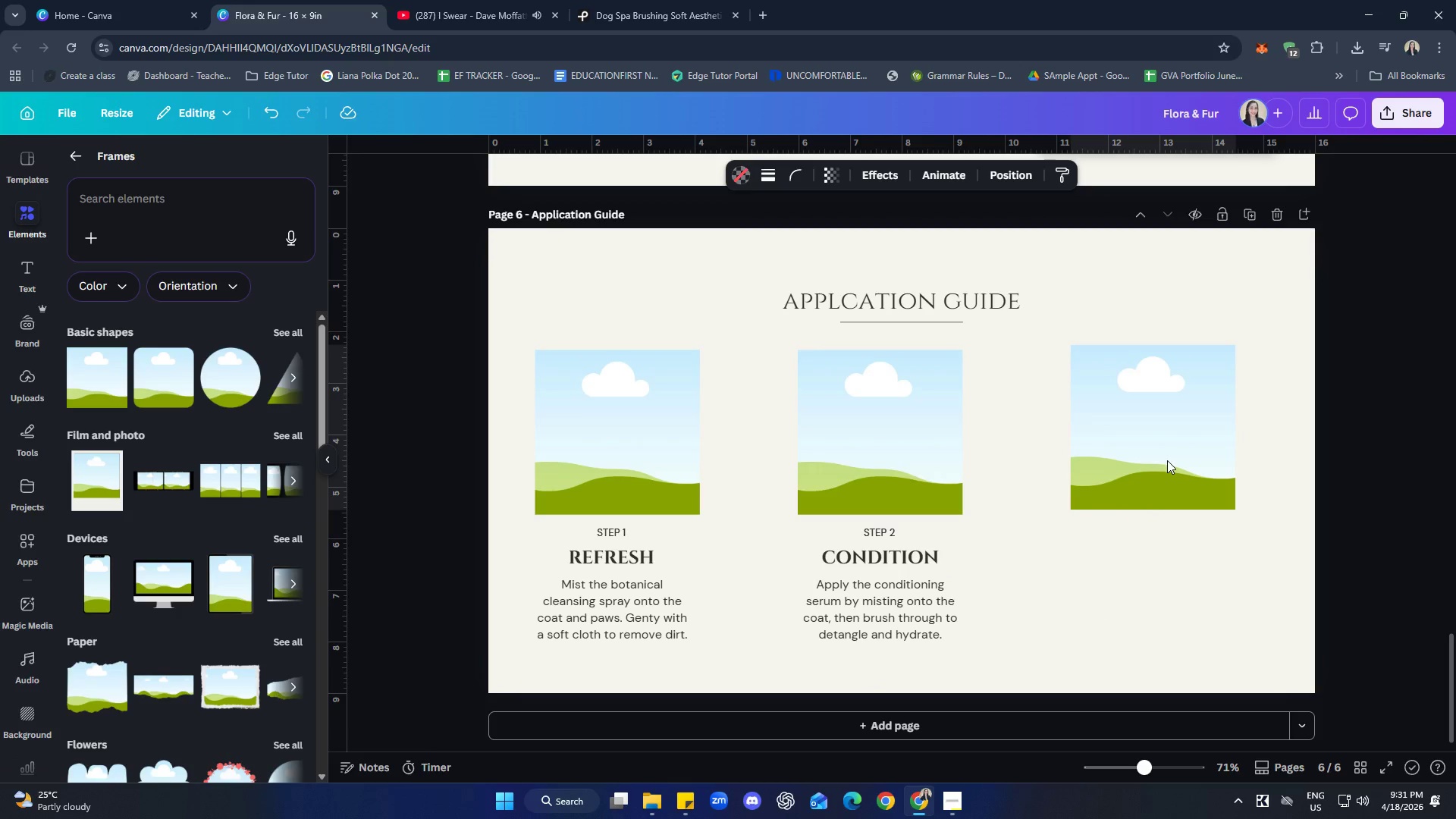 
key(ArrowRight)
 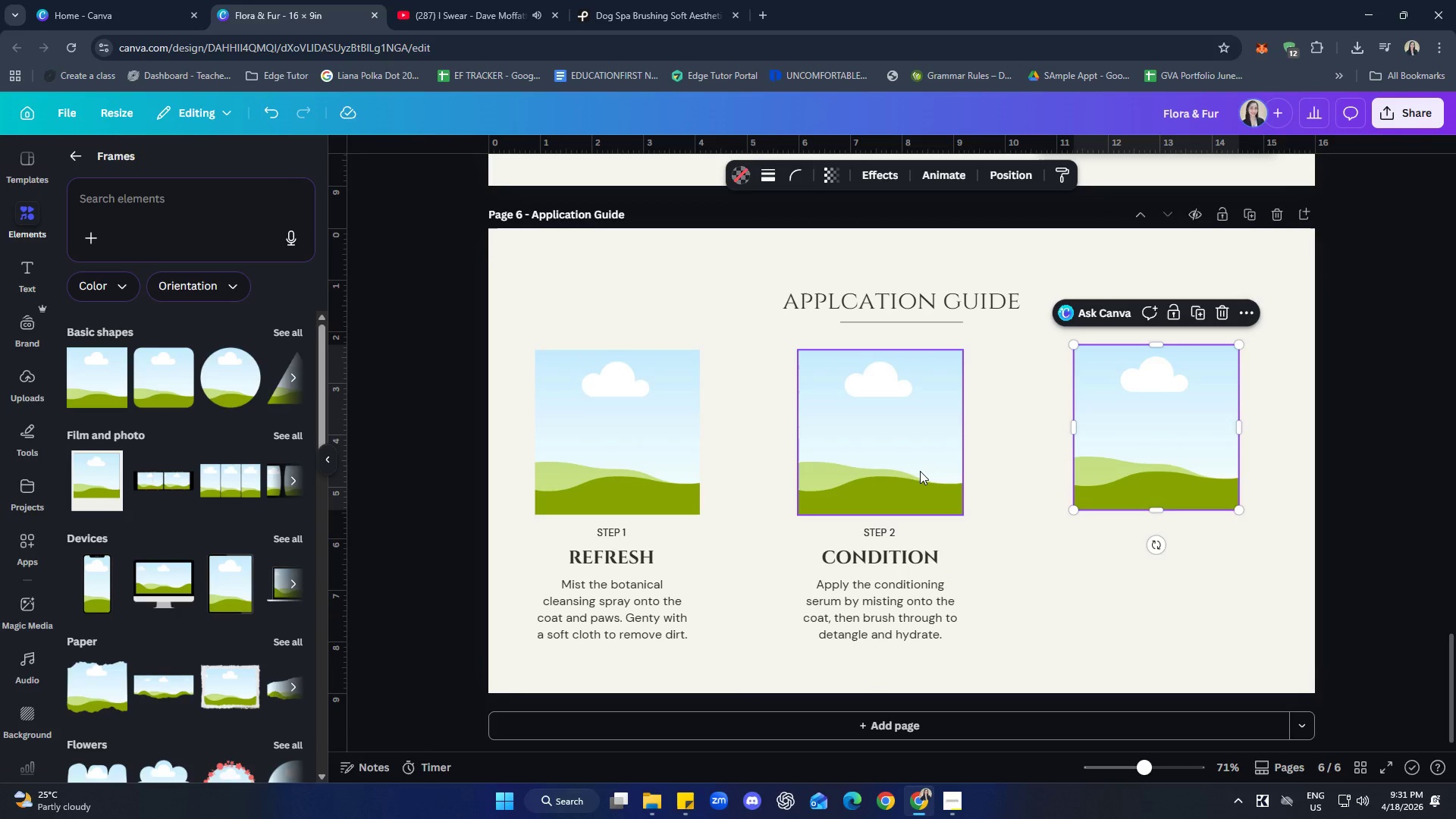 
left_click([920, 470])
 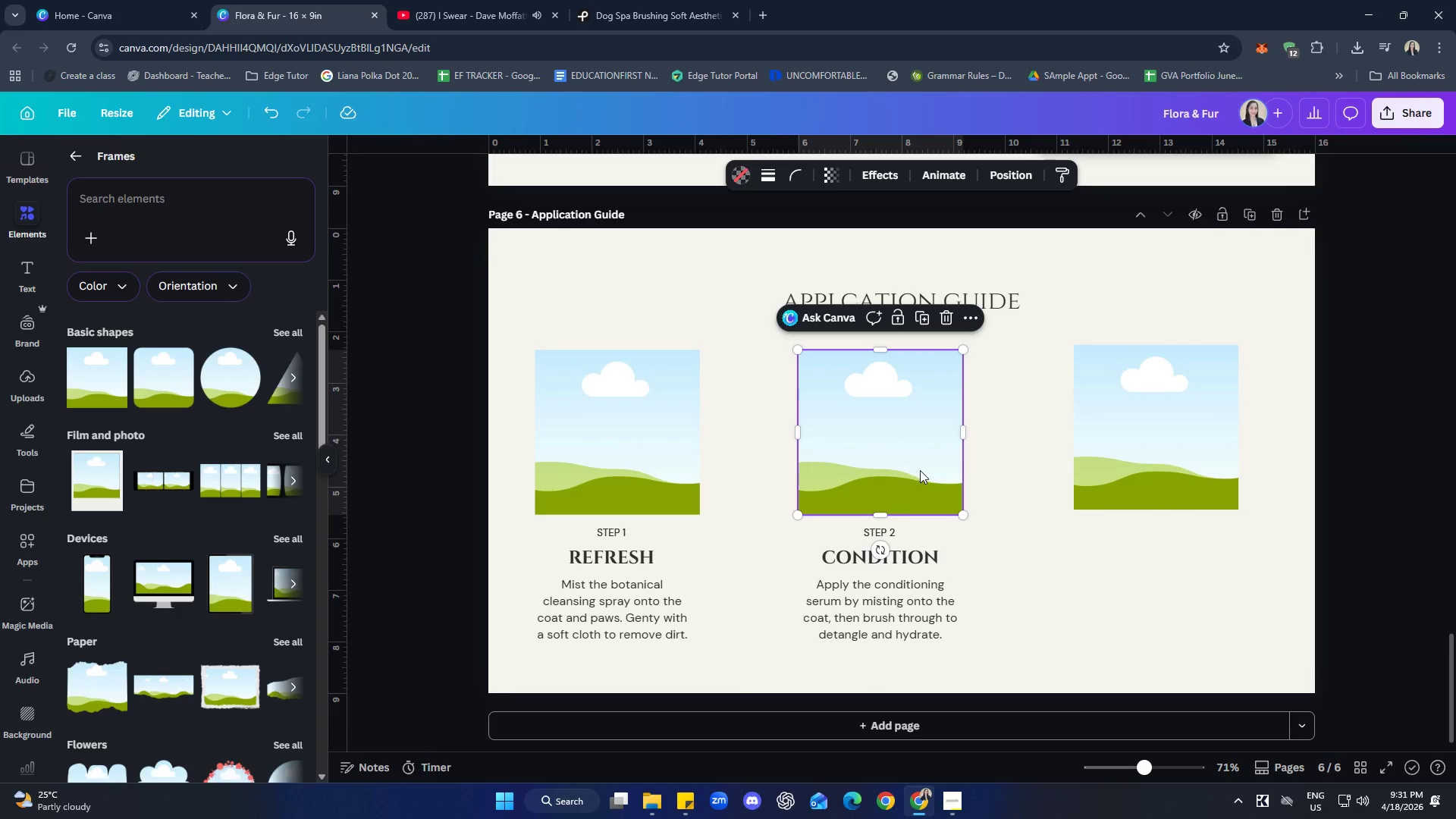 
hold_key(key=ShiftLeft, duration=1.75)
double_click([896, 559])
 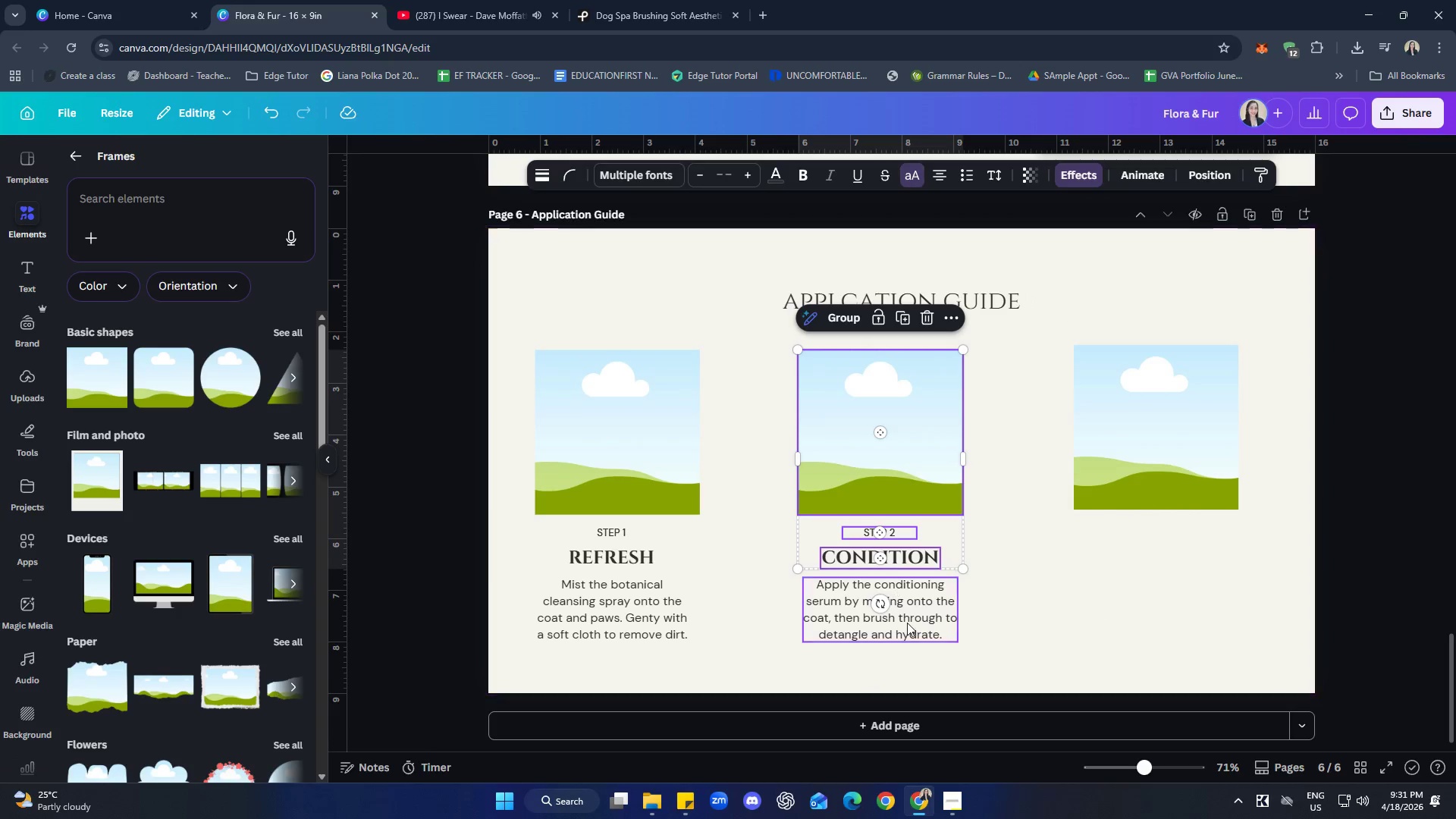 
triple_click([907, 623])
 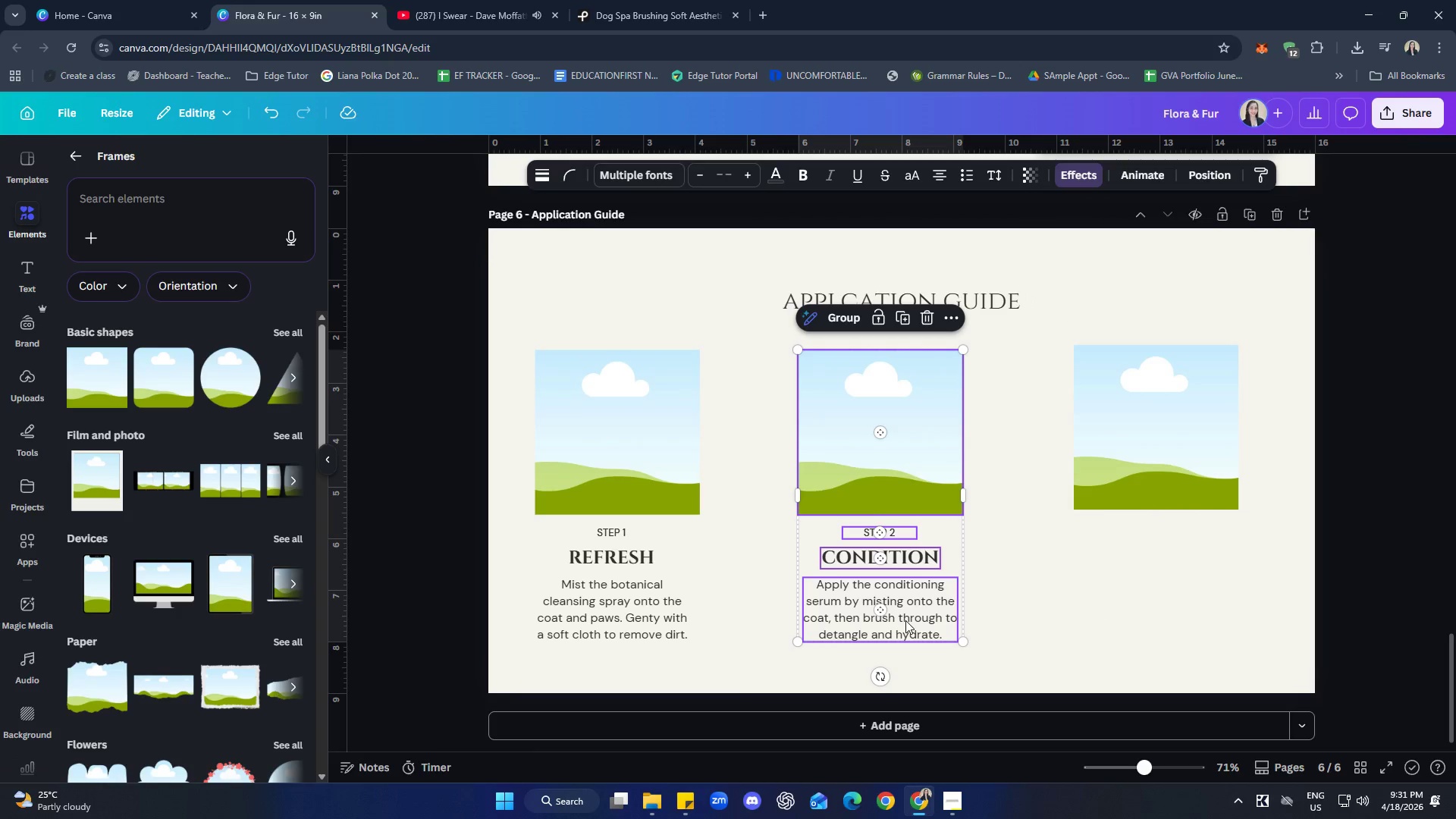 
key(ArrowRight)
 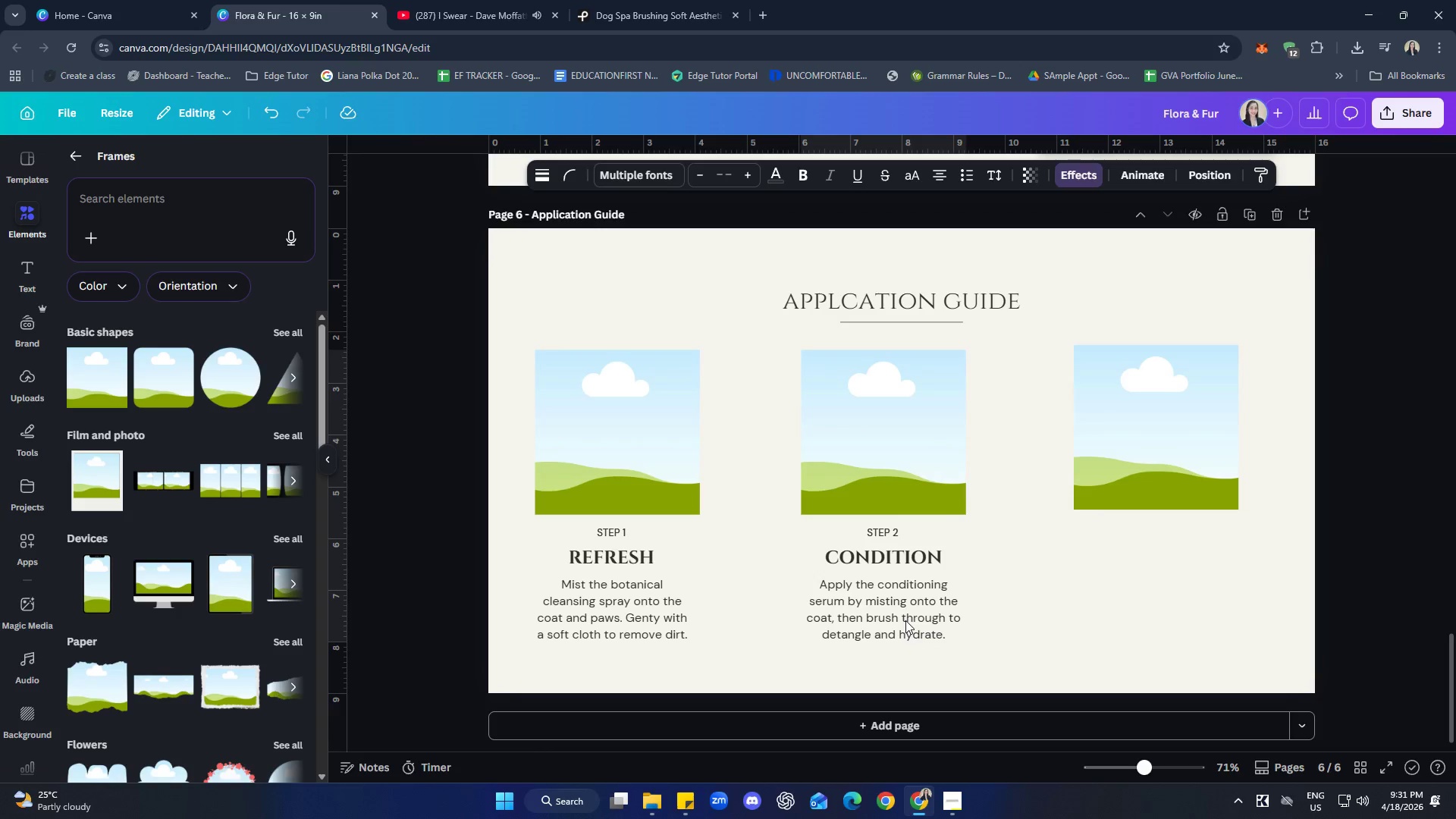 
key(ArrowRight)
 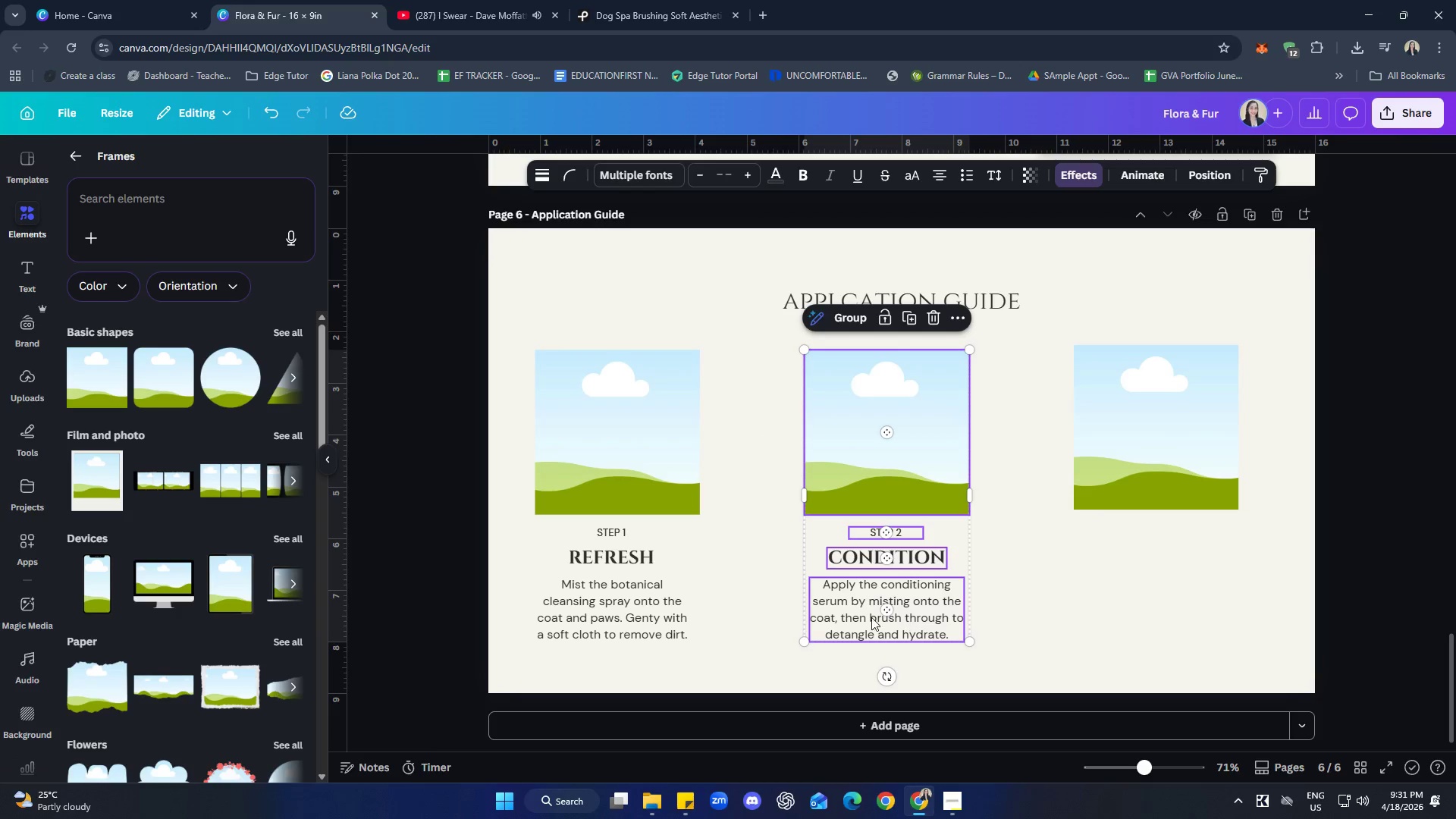 
left_click([639, 465])
 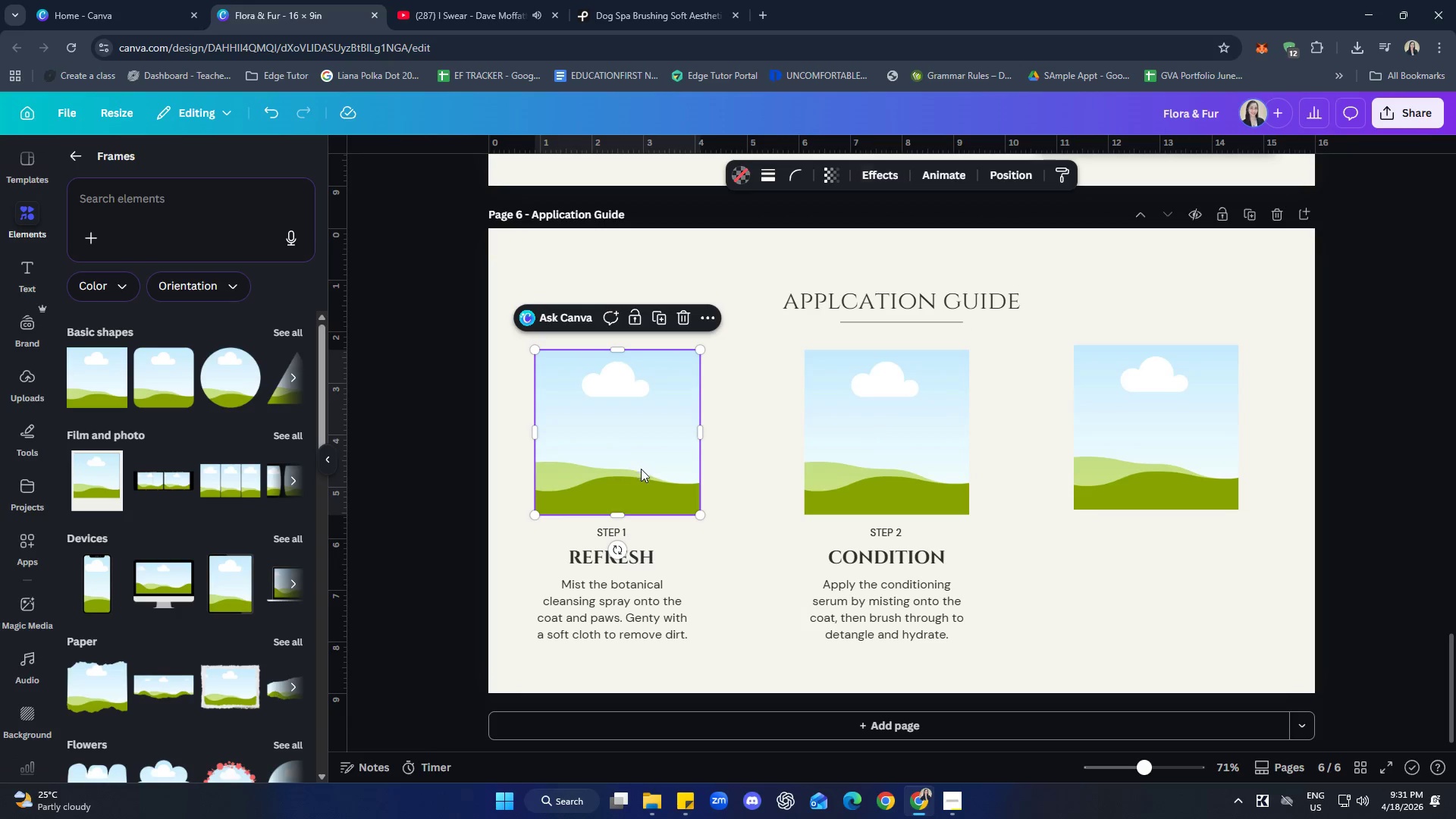 
hold_key(key=ShiftLeft, duration=1.25)
double_click([642, 554])
 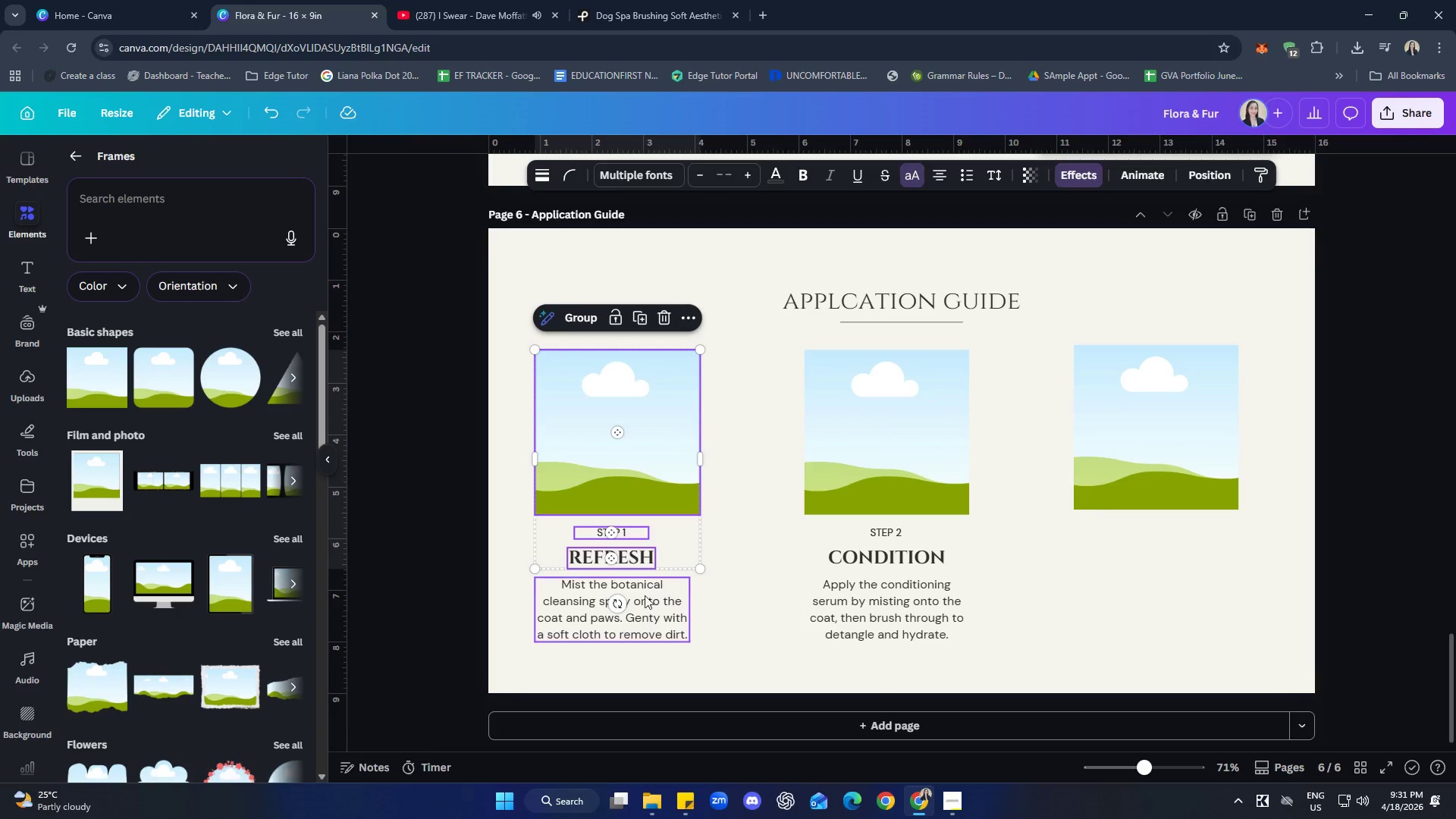 
triple_click([645, 610])
 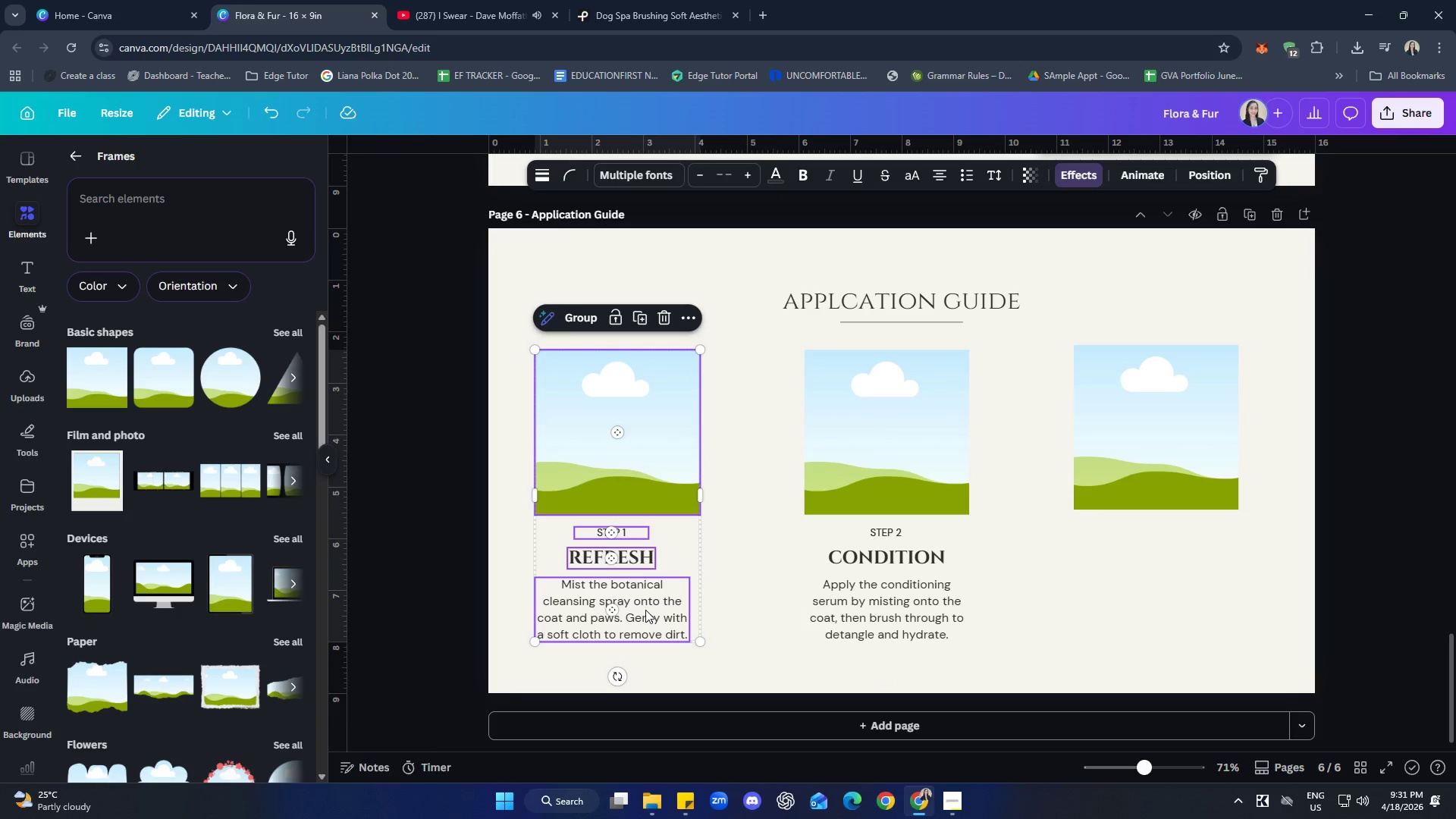 
key(ArrowRight)
 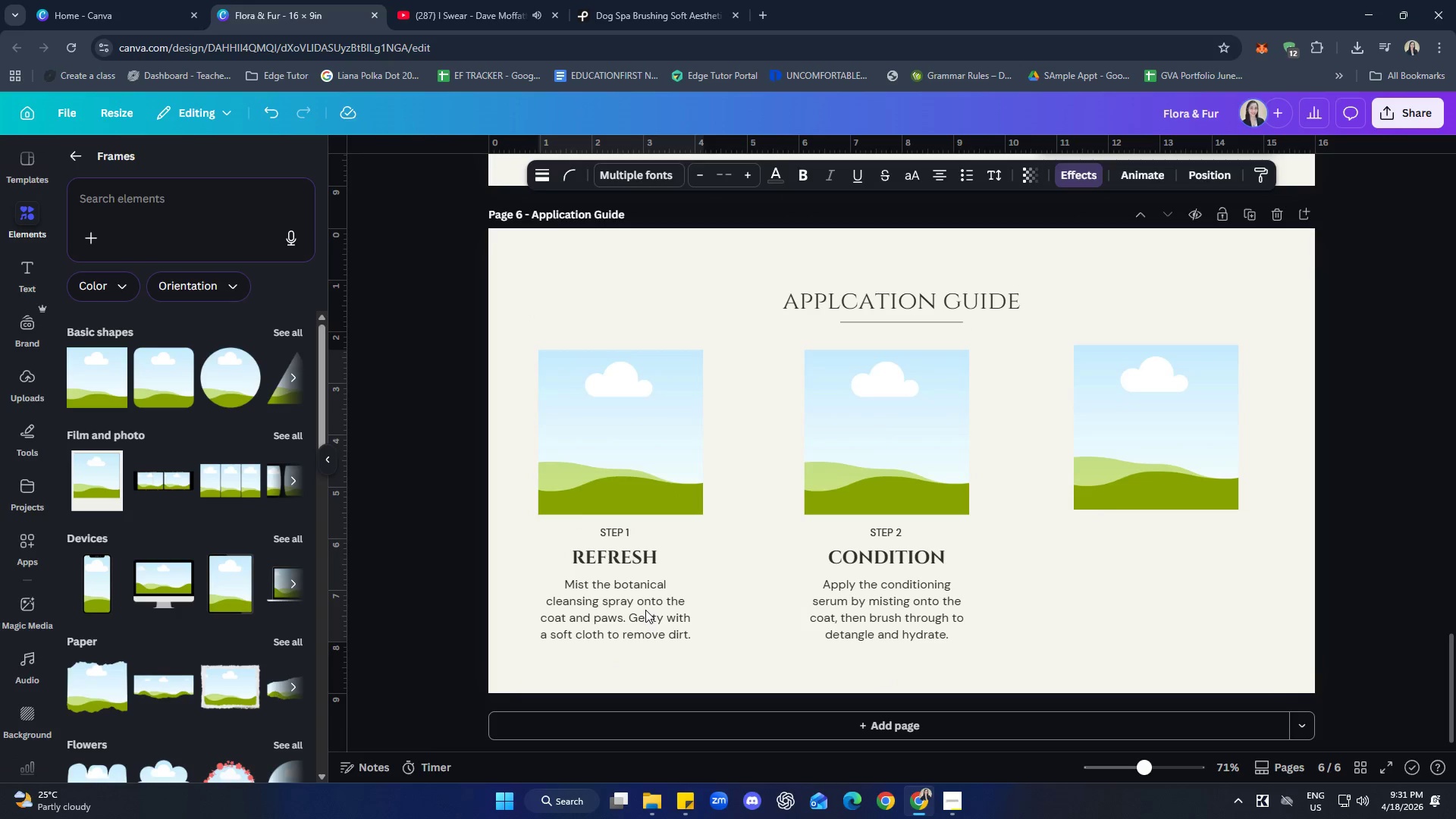 
key(ArrowRight)
 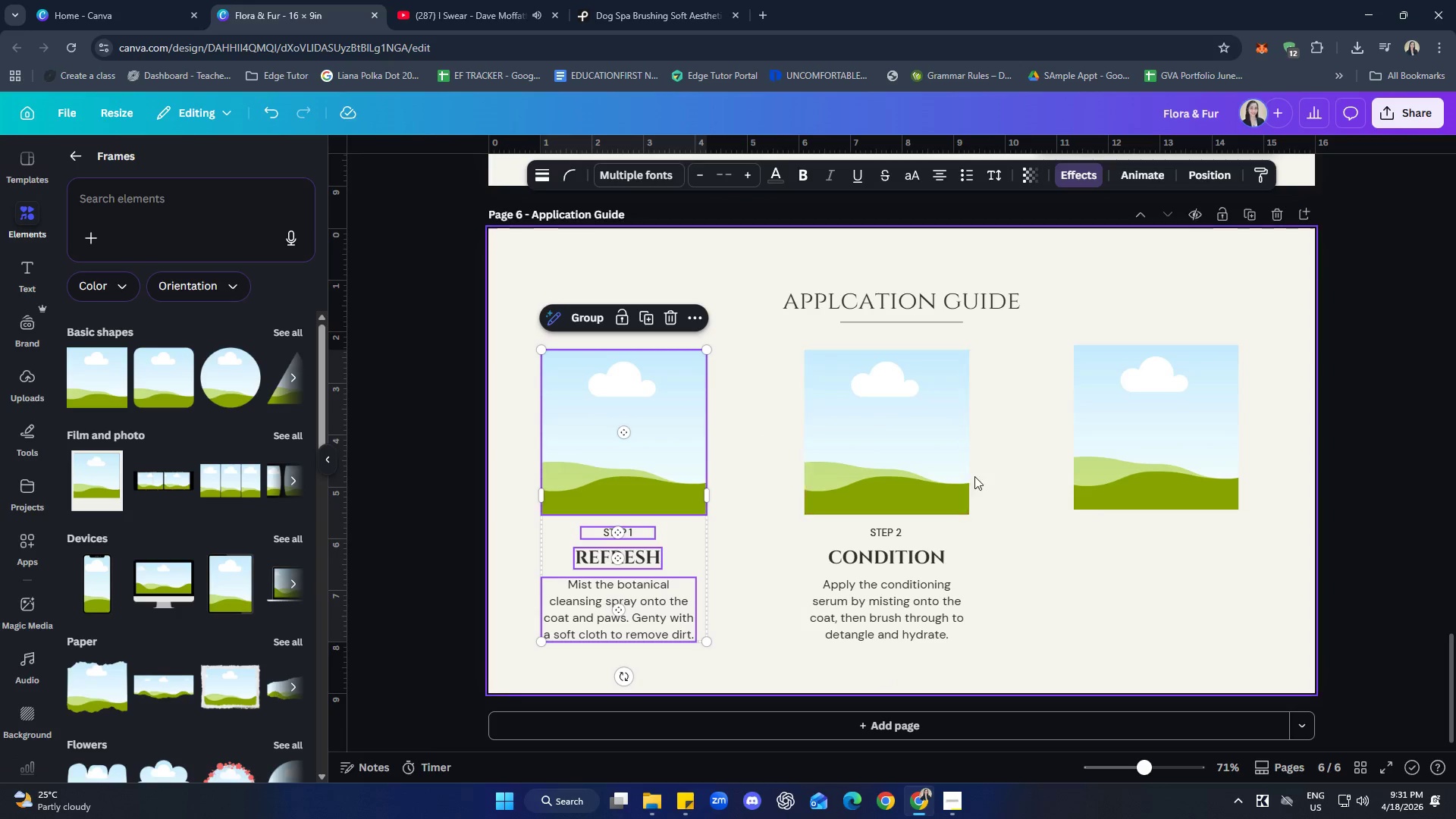 
left_click([944, 475])
 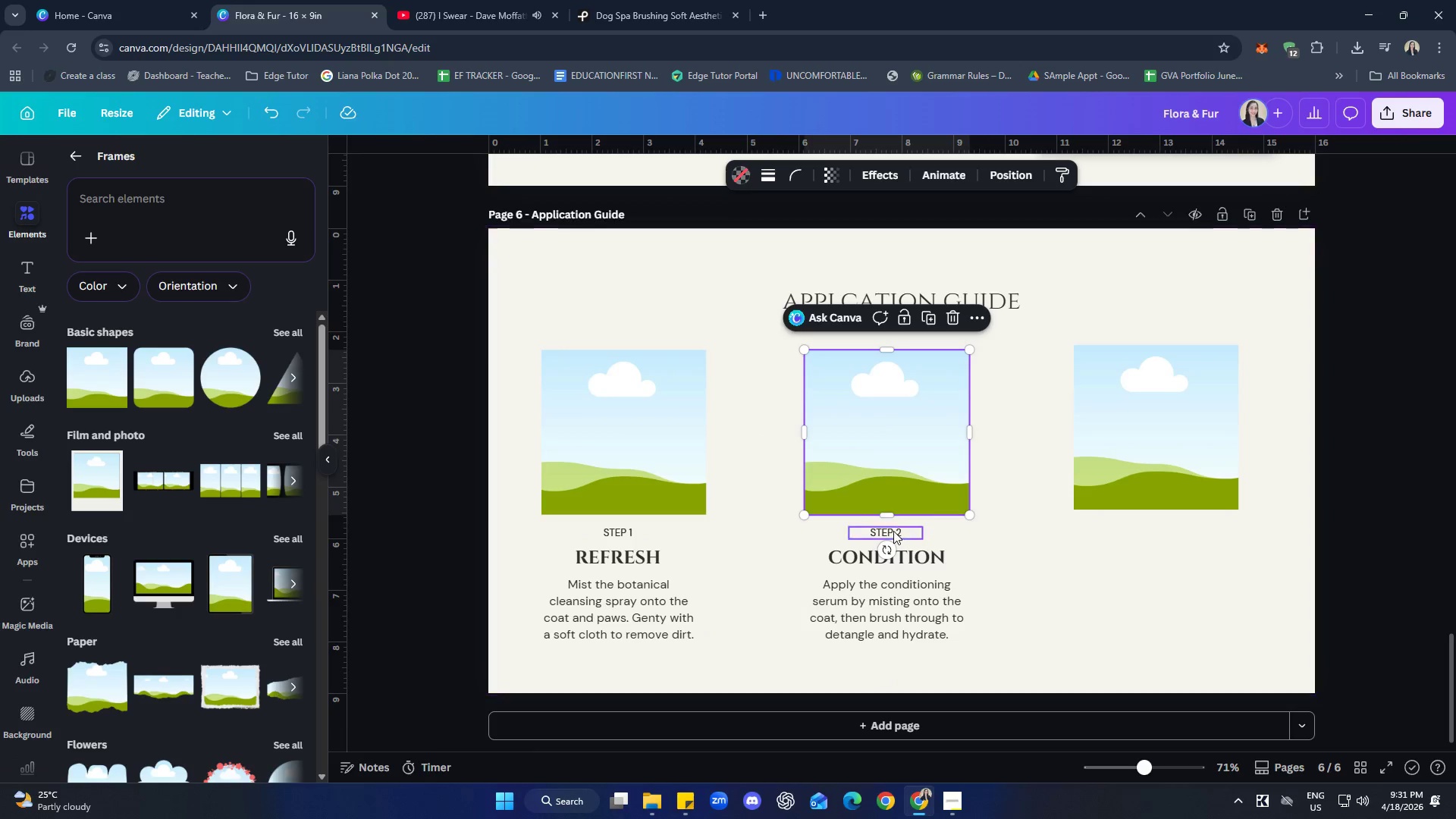 
hold_key(key=ShiftLeft, duration=1.47)
left_click([893, 531])
 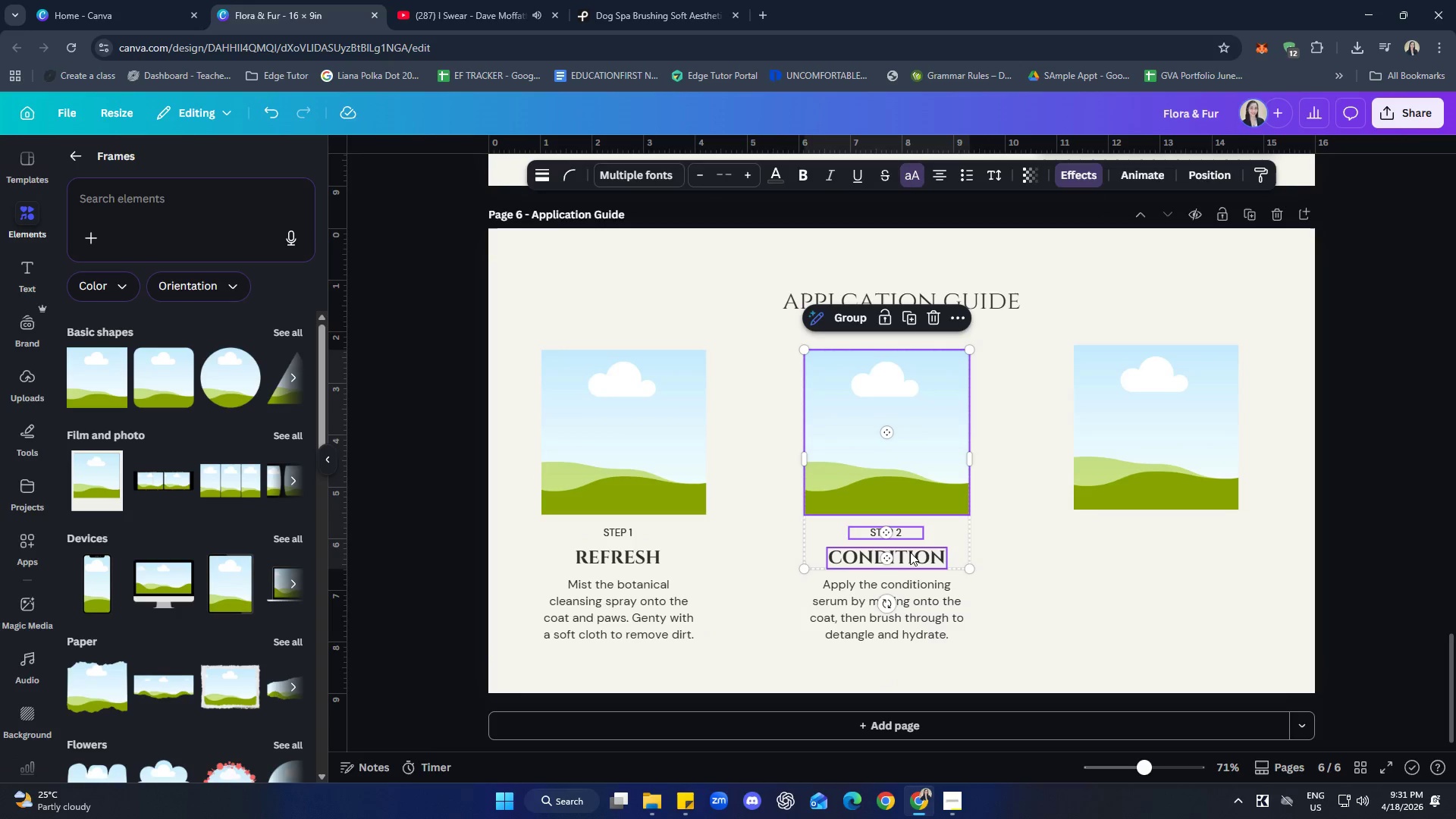 
double_click([918, 598])
 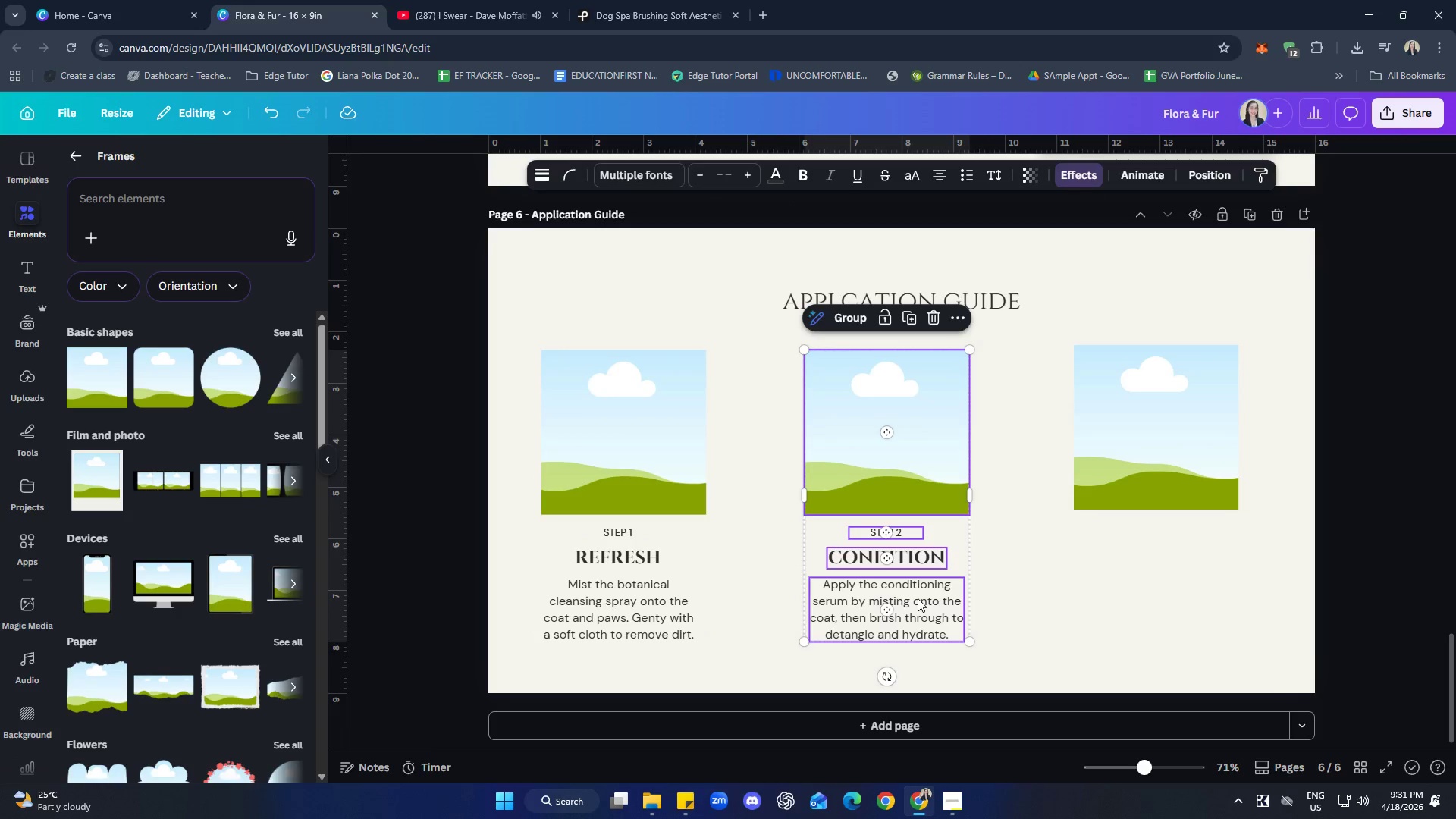 
key(ArrowRight)
 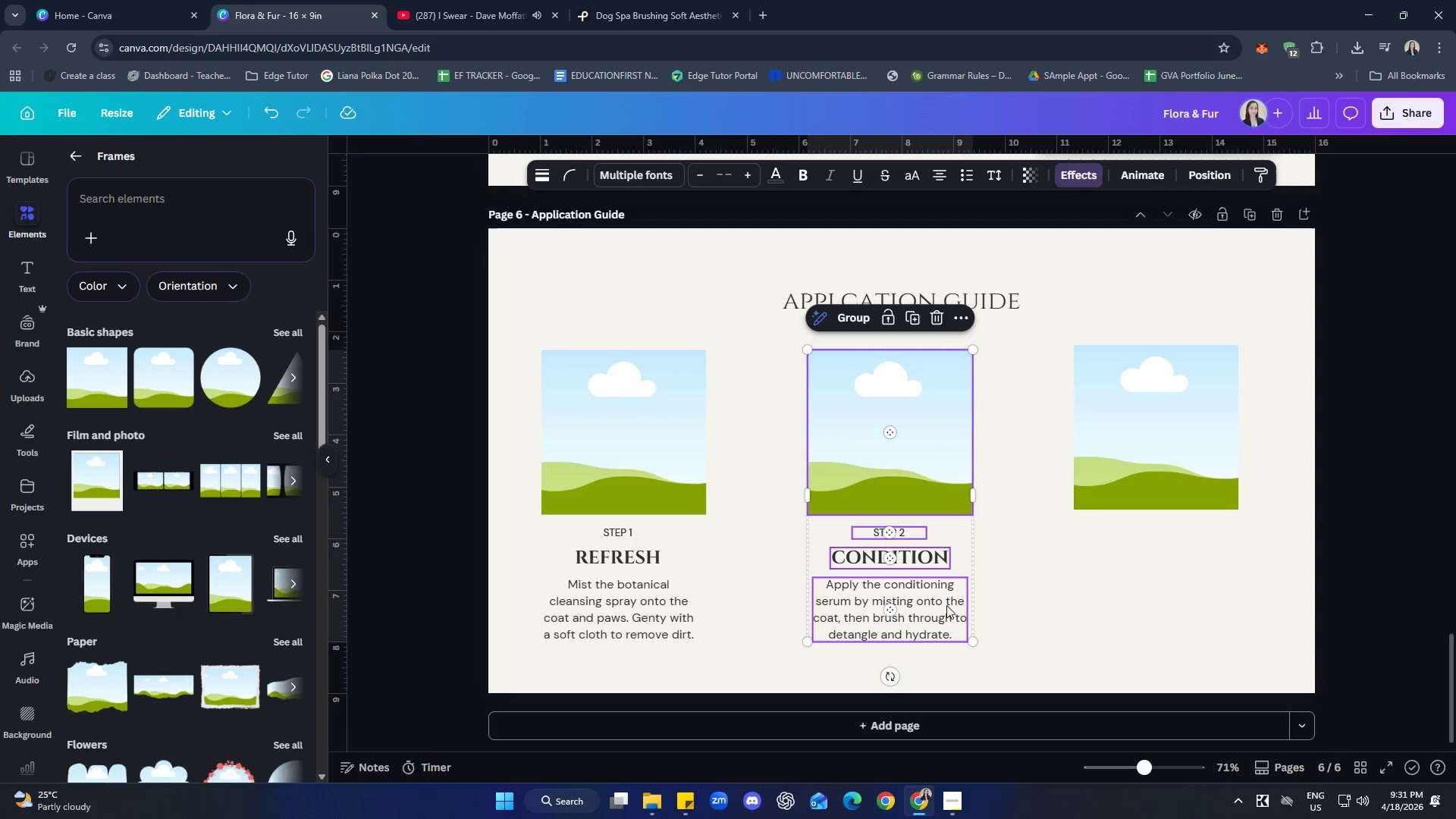 
left_click([1072, 641])
 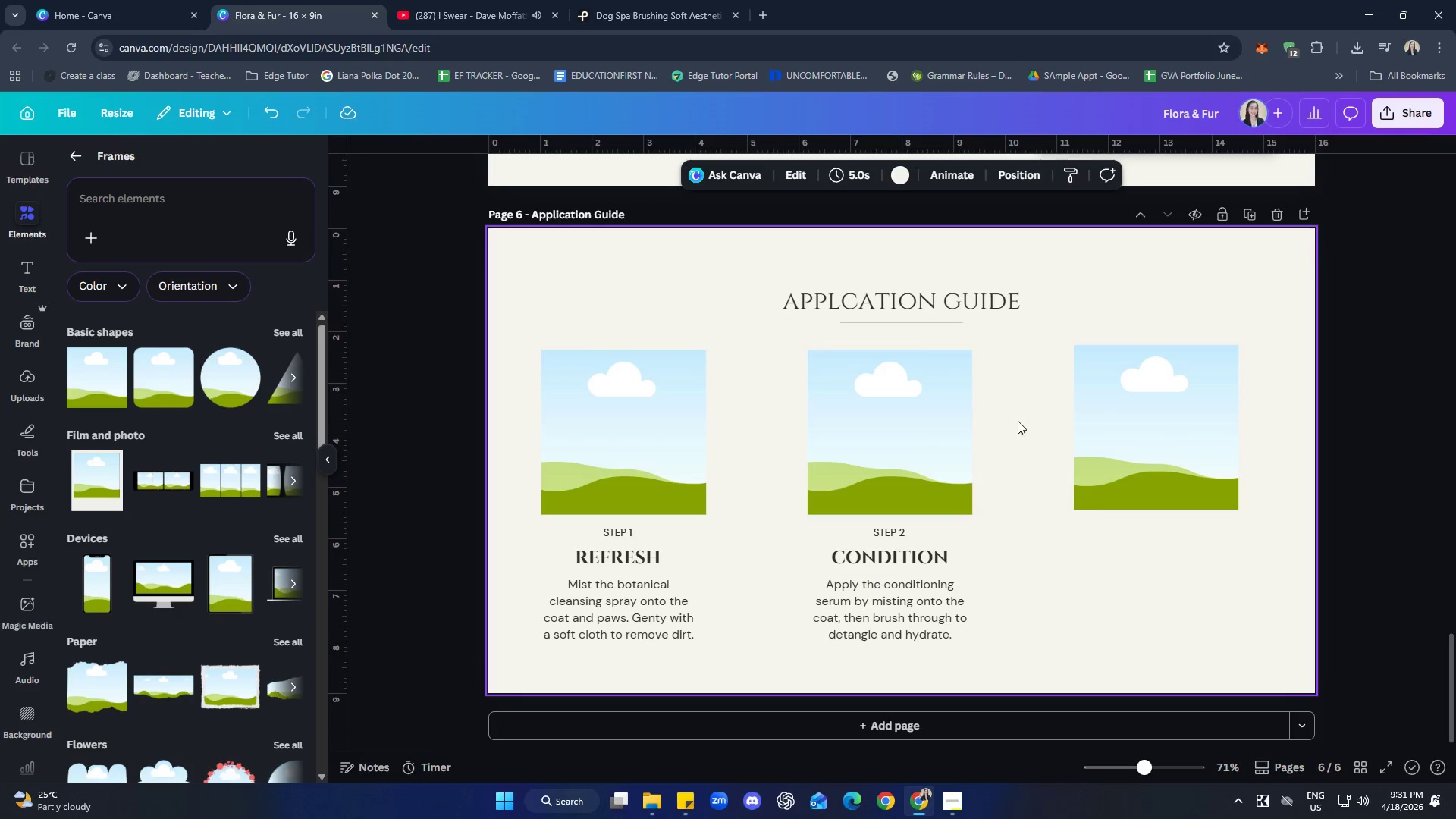 
wait(6.36)
 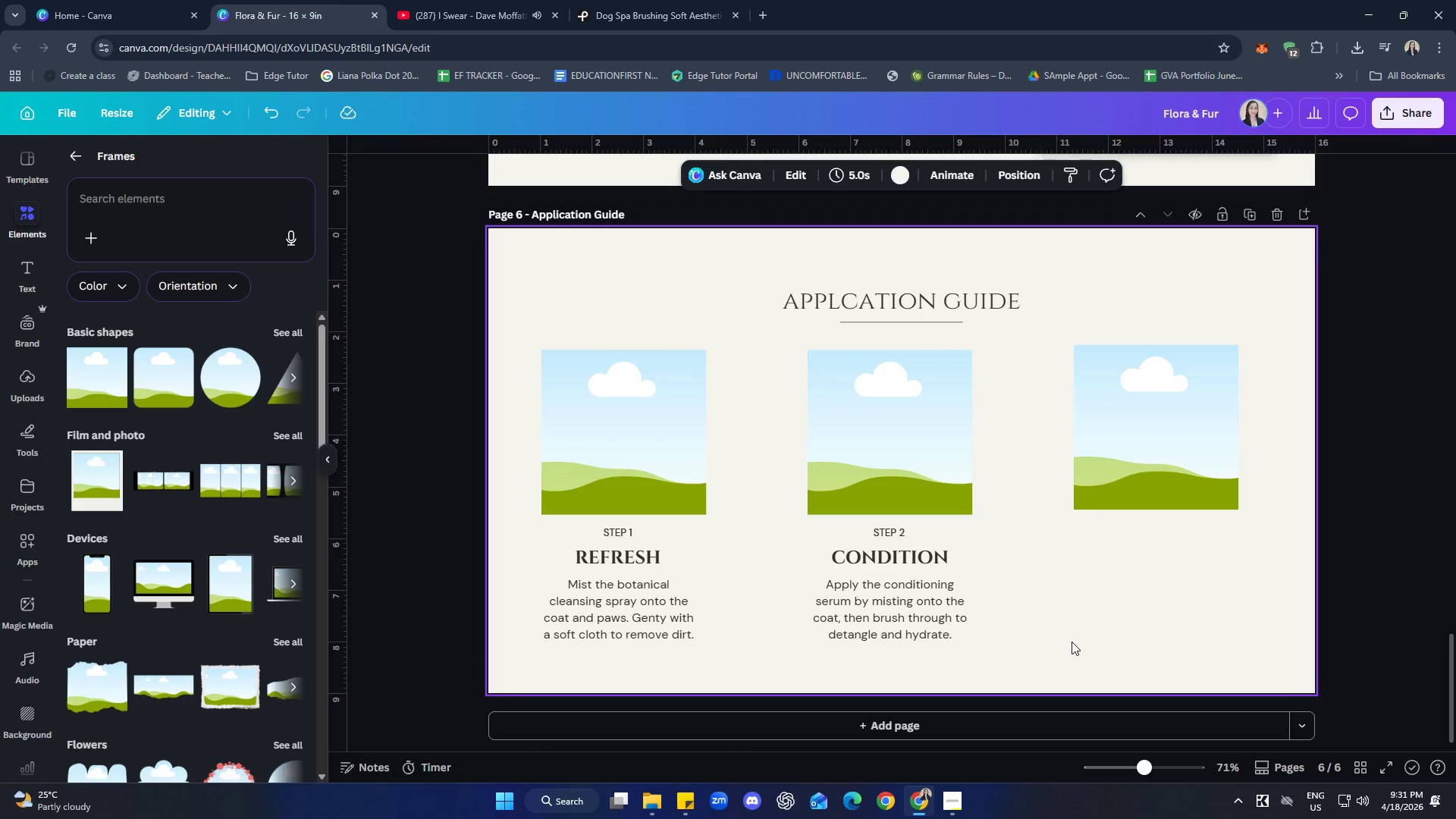 
left_click([891, 532])
 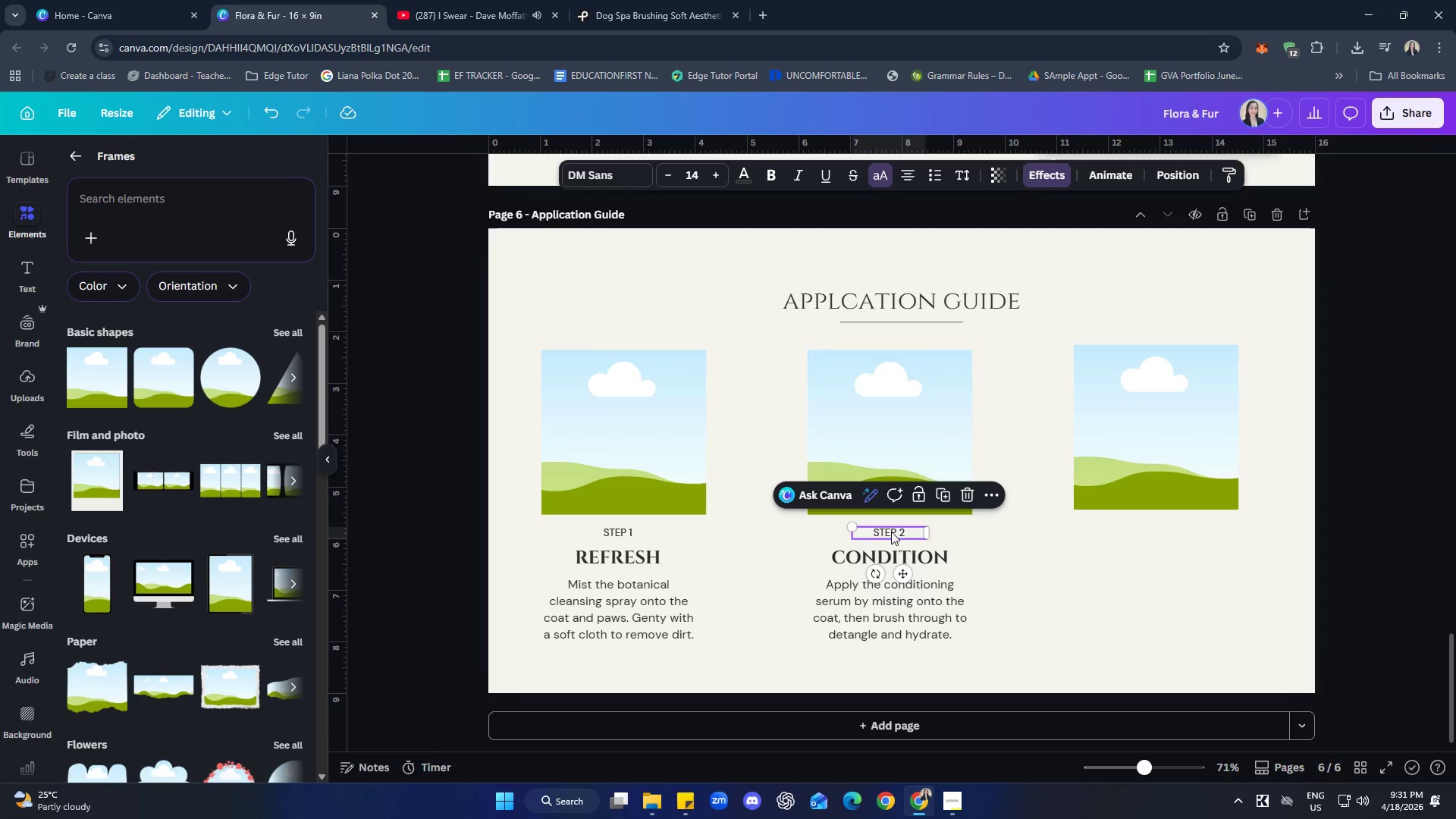 
hold_key(key=ShiftLeft, duration=0.94)
double_click([929, 607])
 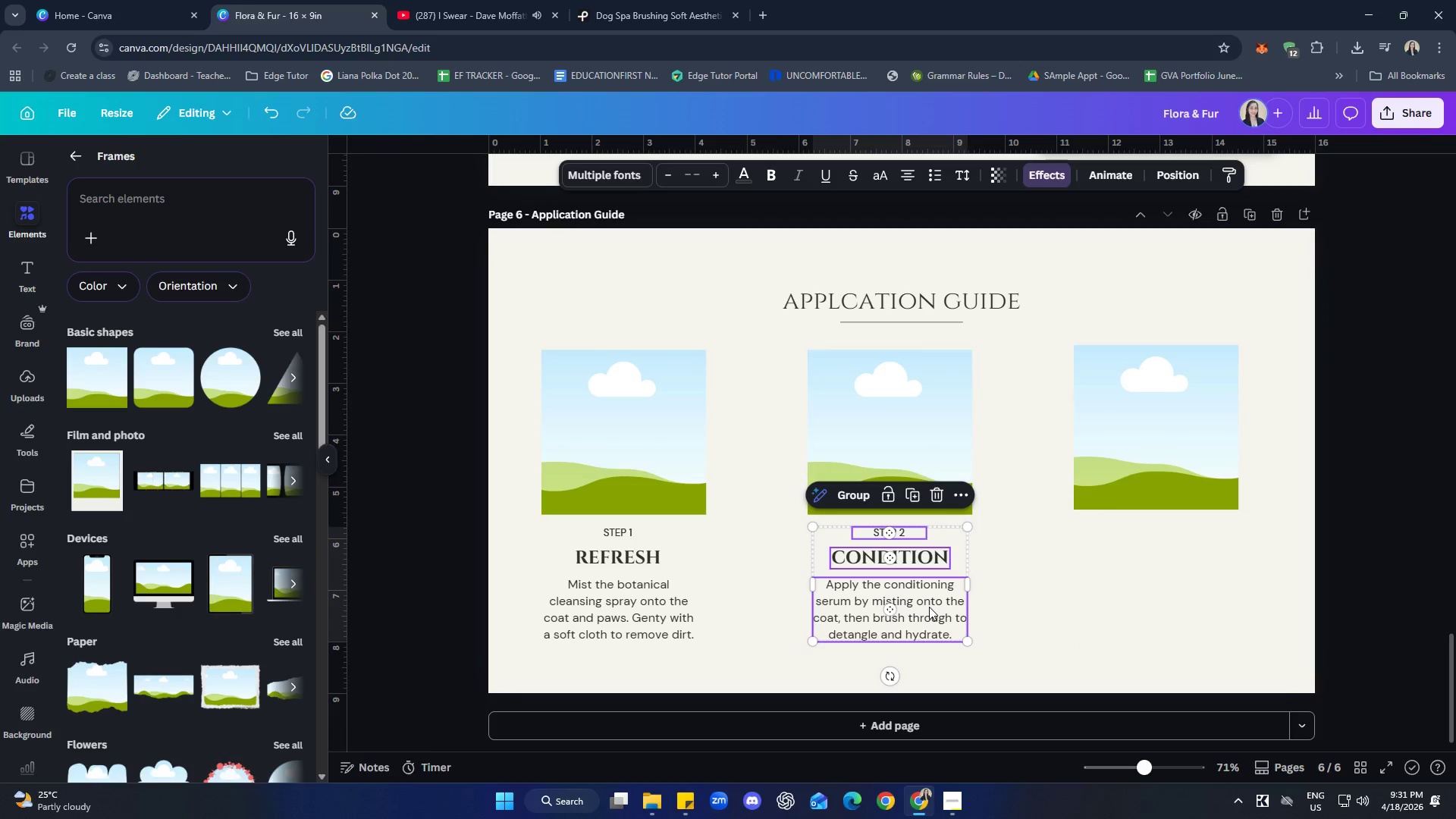 
key(Control+C)
 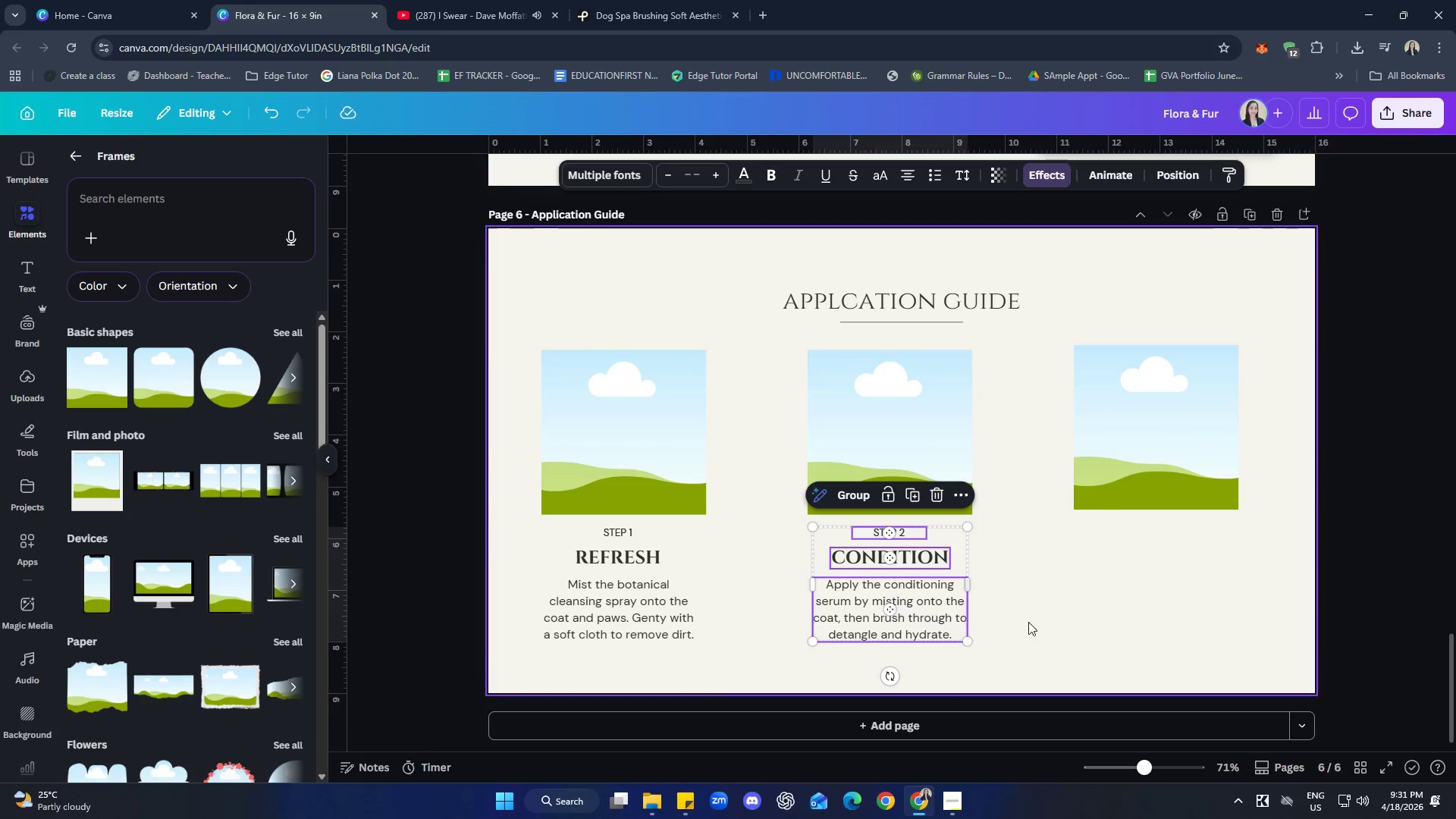 
left_click([1147, 623])
 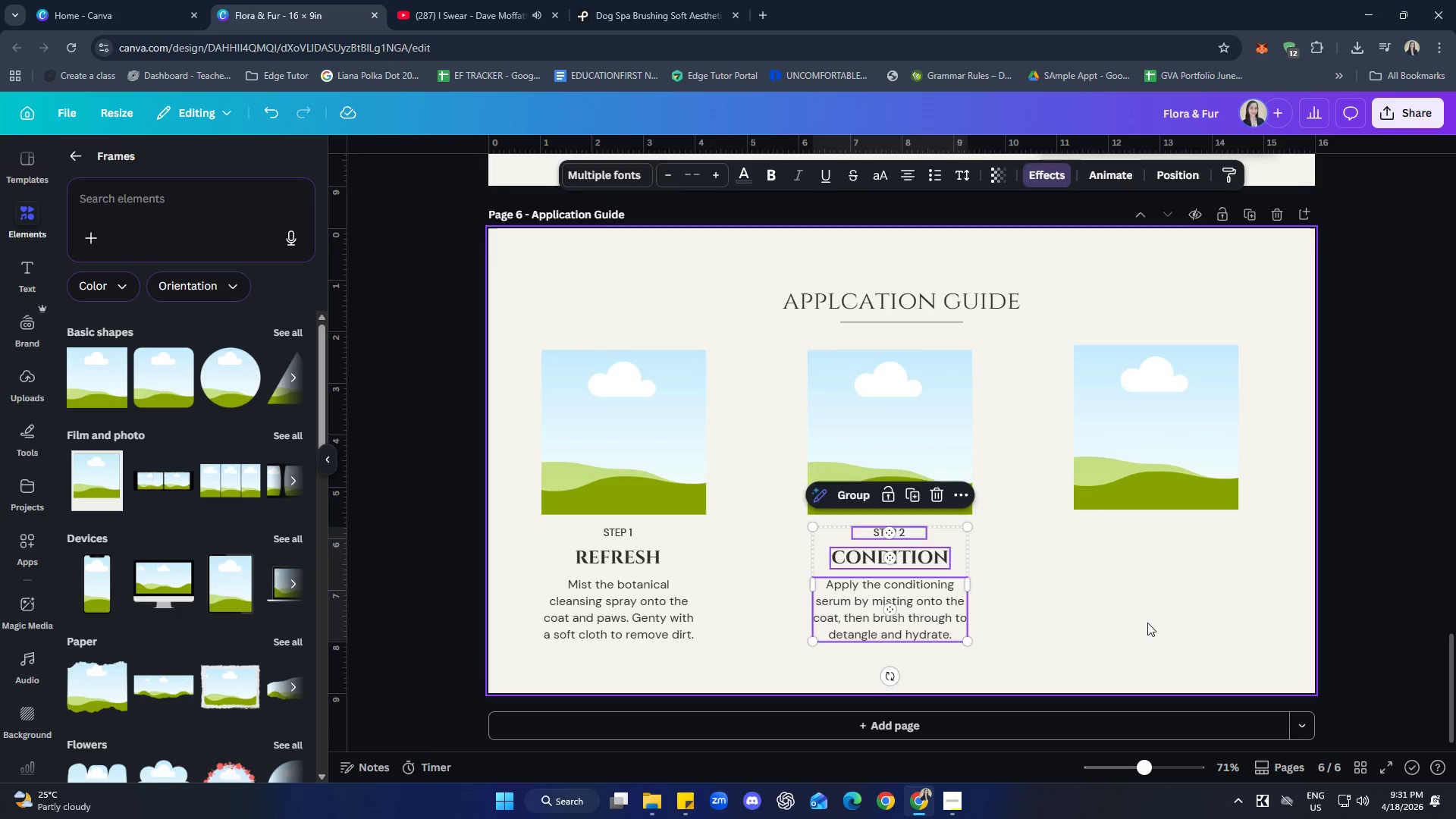 
key(Control+ControlLeft)
 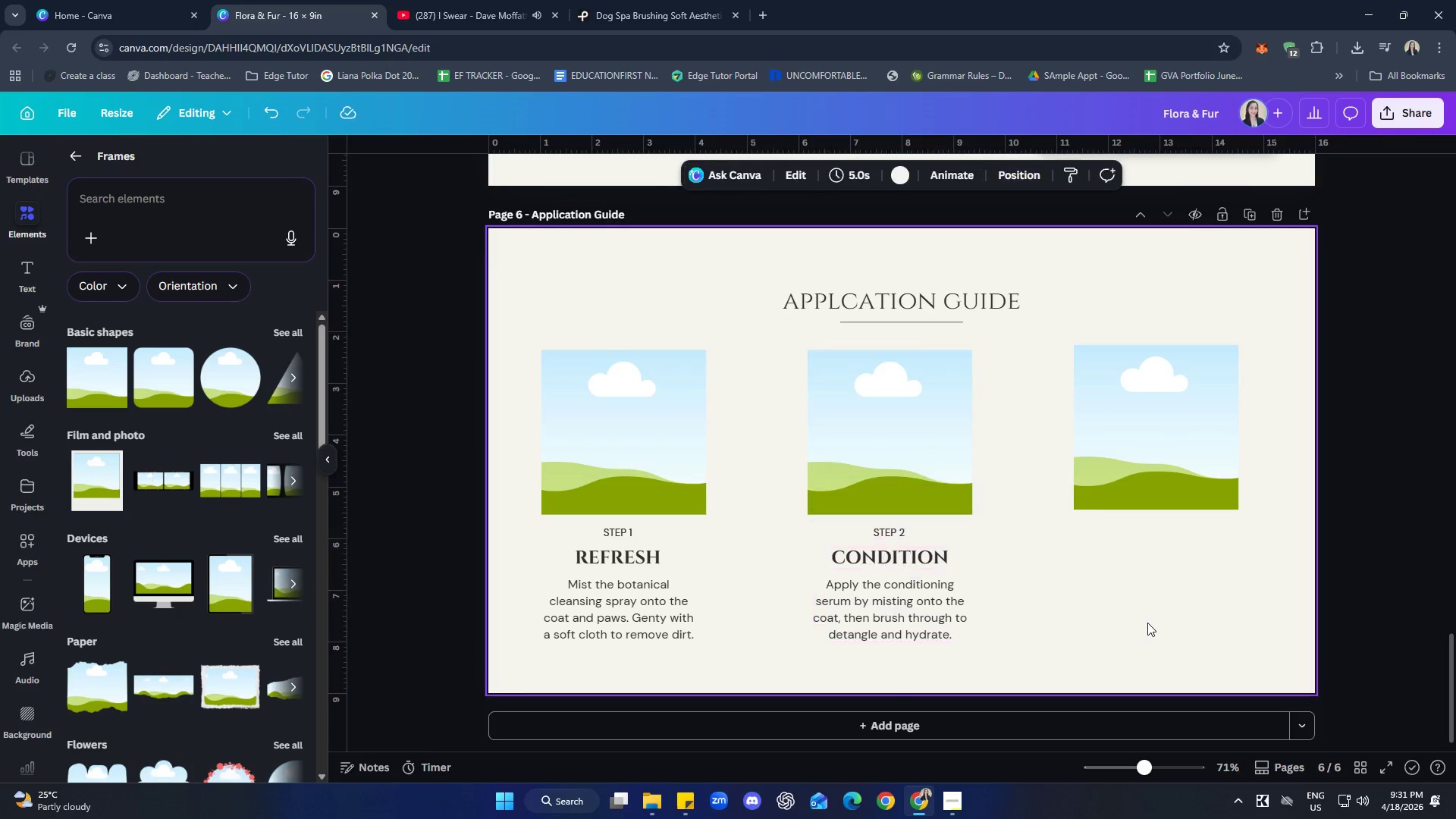 
key(Control+V)
 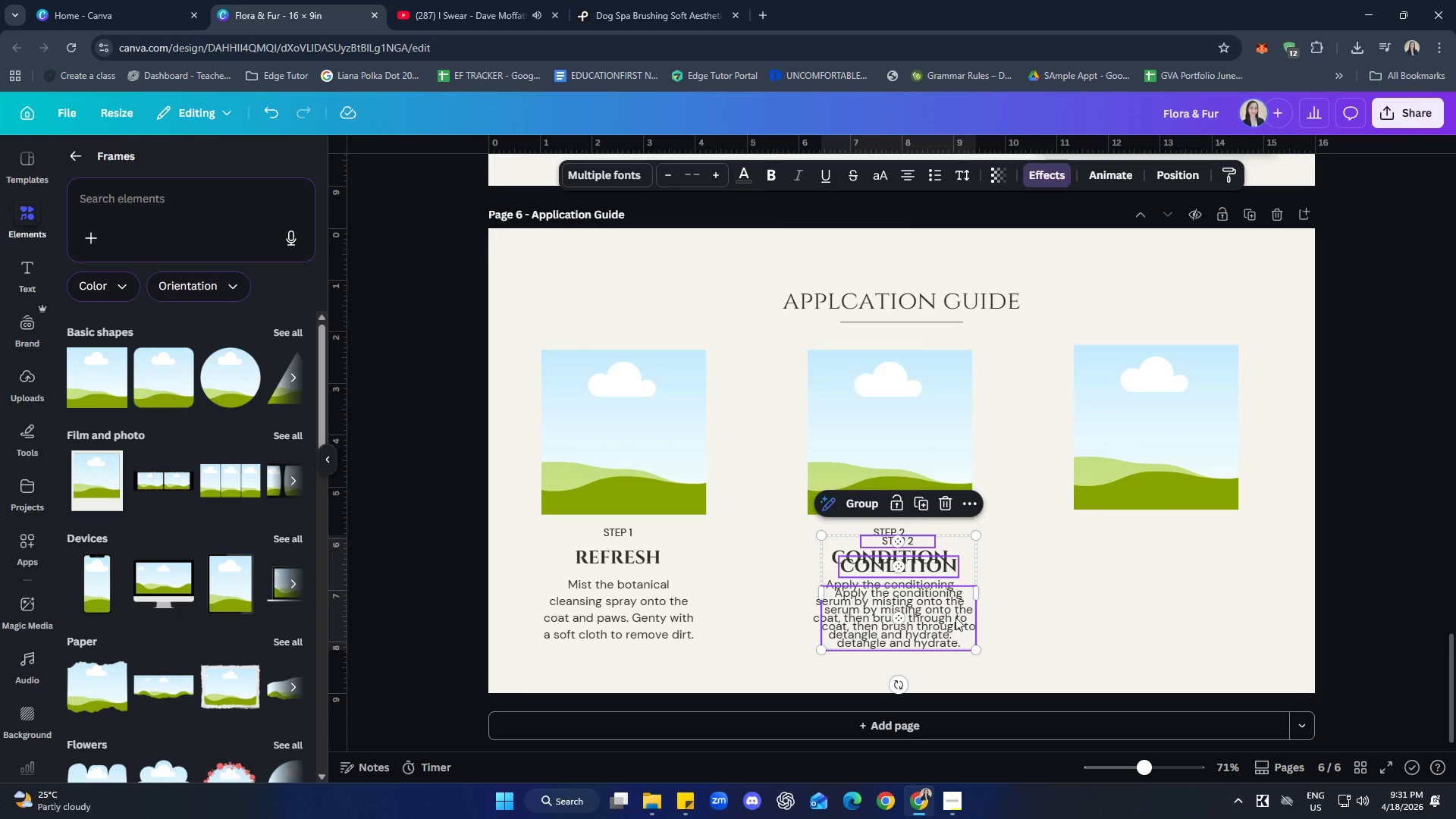 
left_click_drag(start_coordinate=[954, 617], to_coordinate=[1214, 607])
 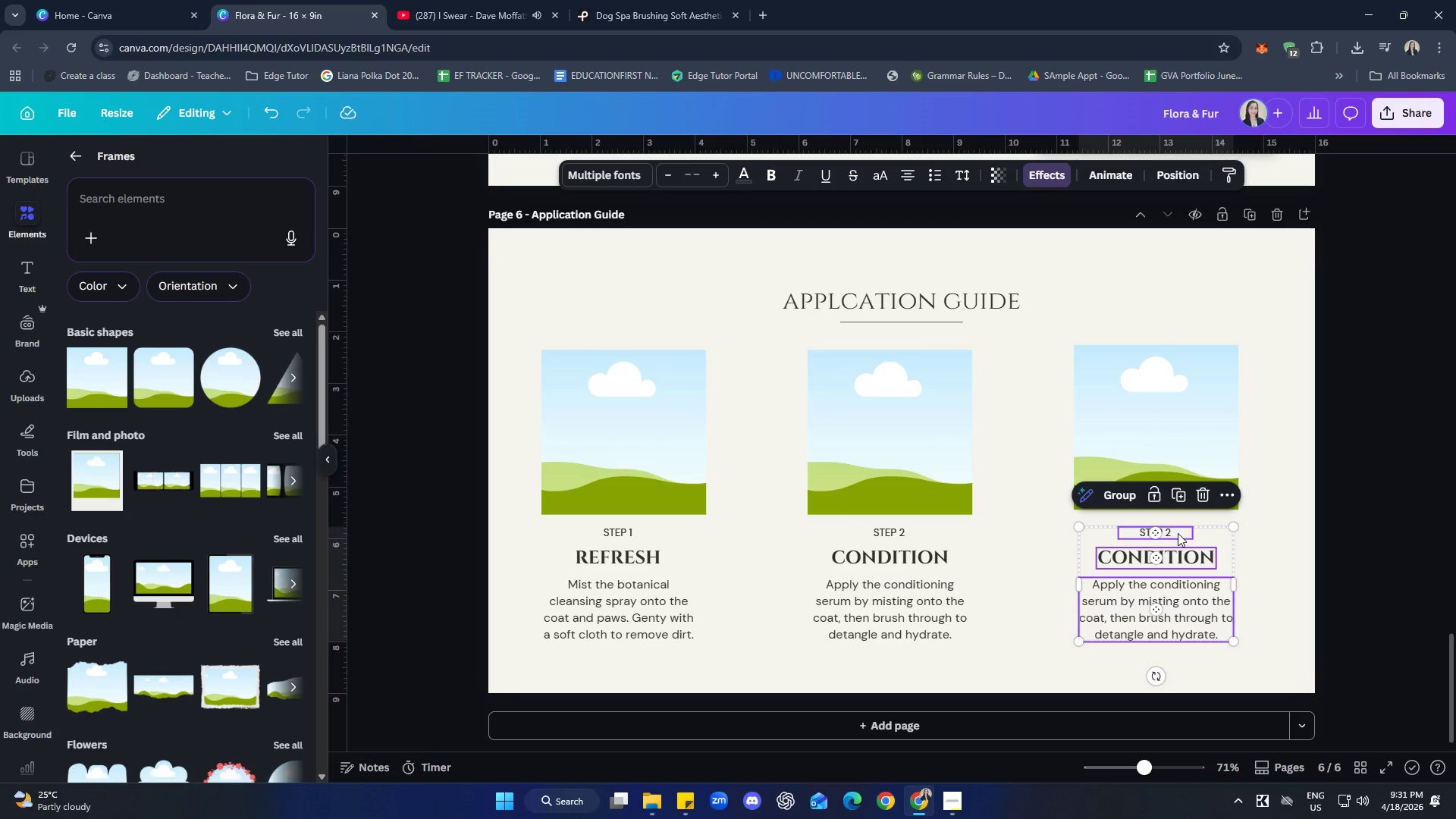 
double_click([1178, 533])
 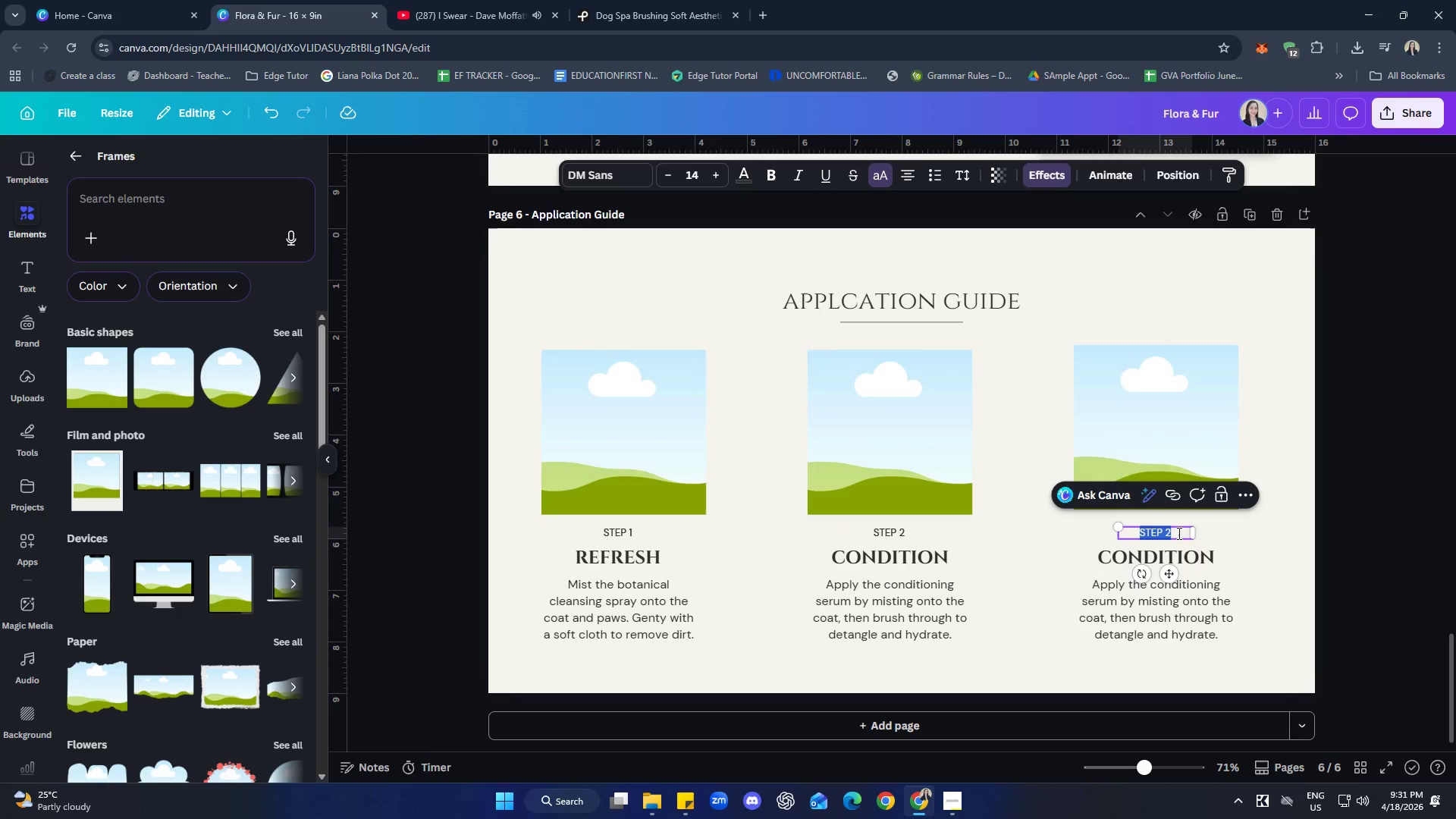 
triple_click([1178, 533])
 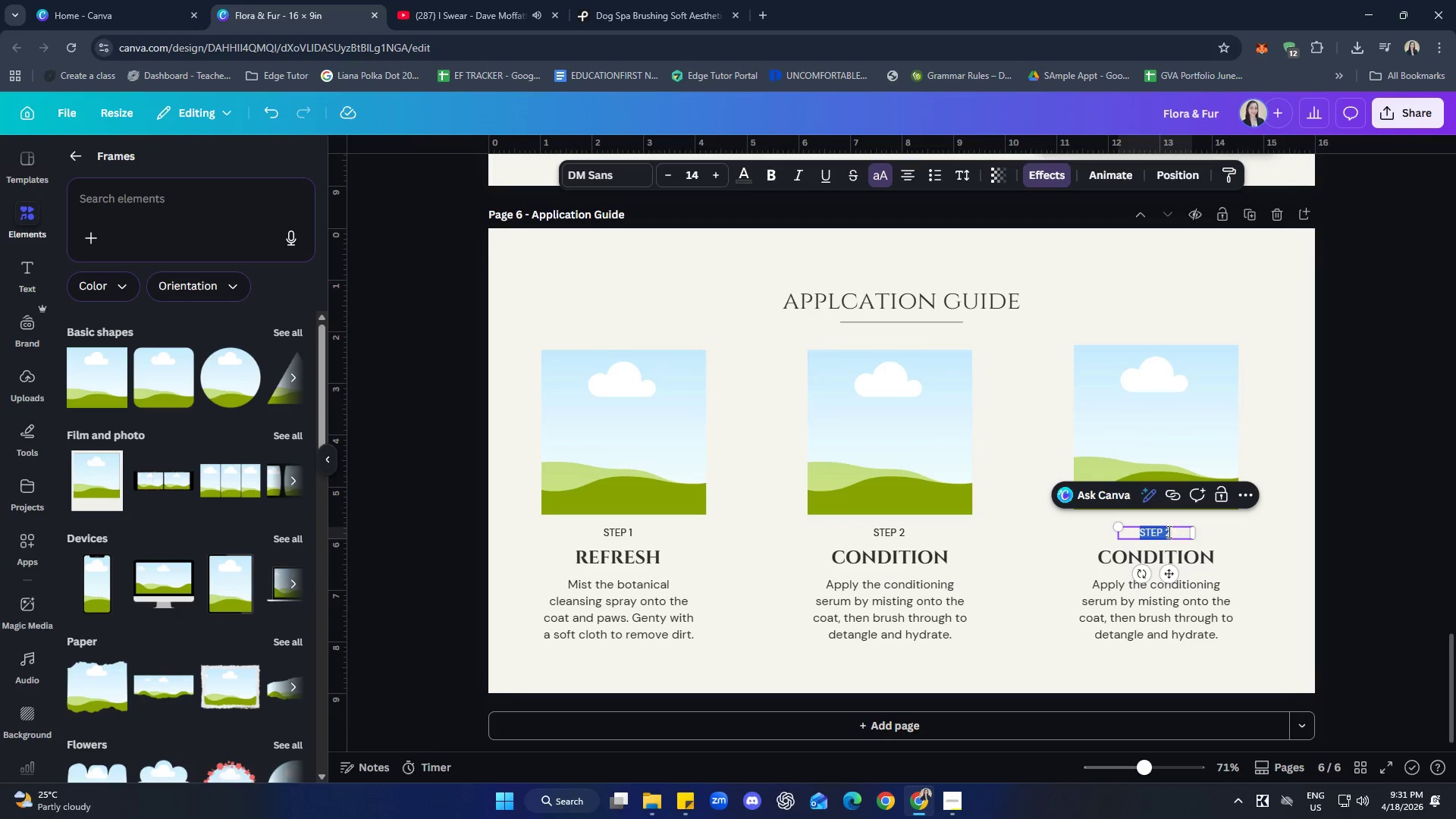 
left_click([1171, 532])
 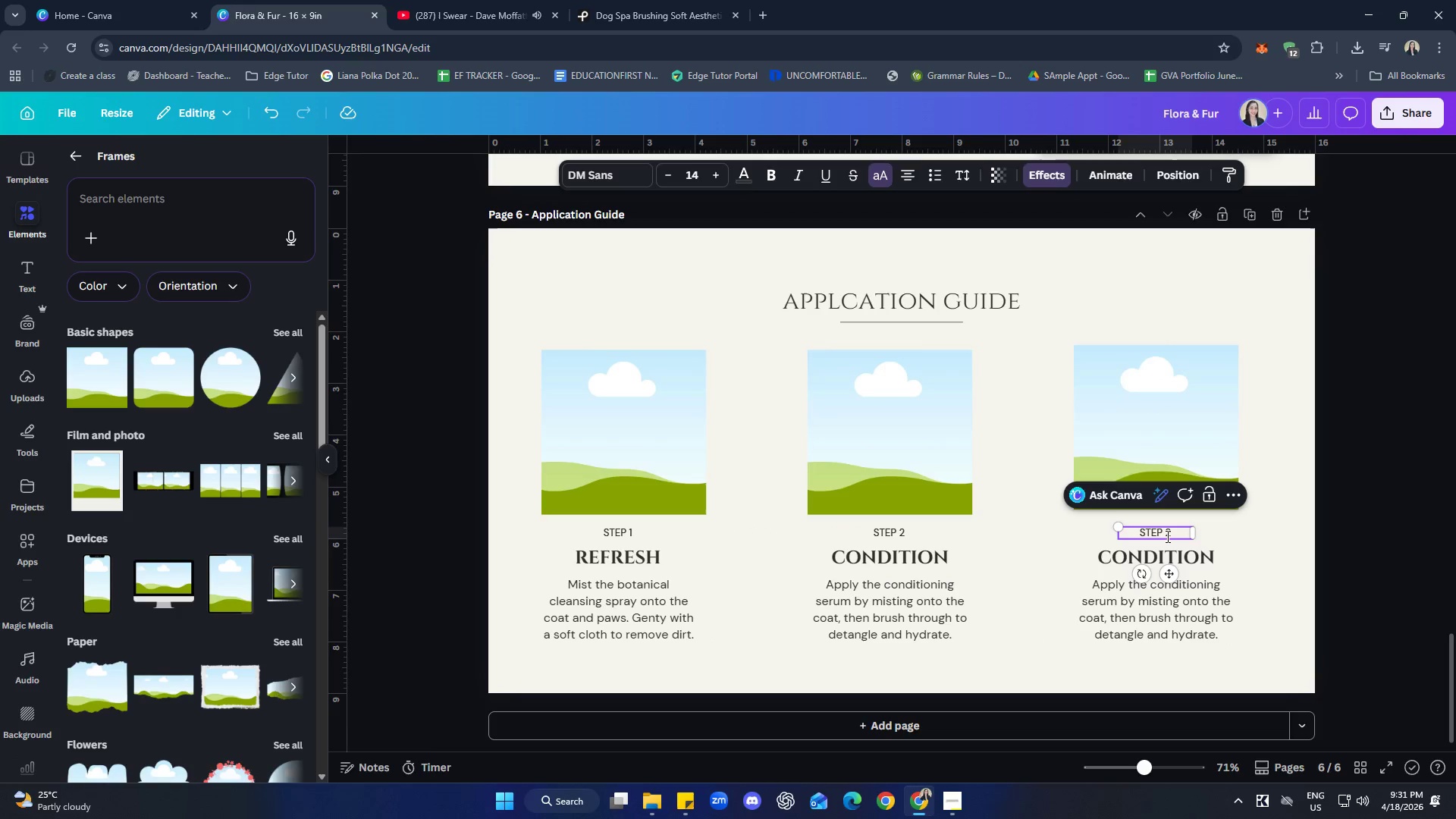 
key(Backspace)
 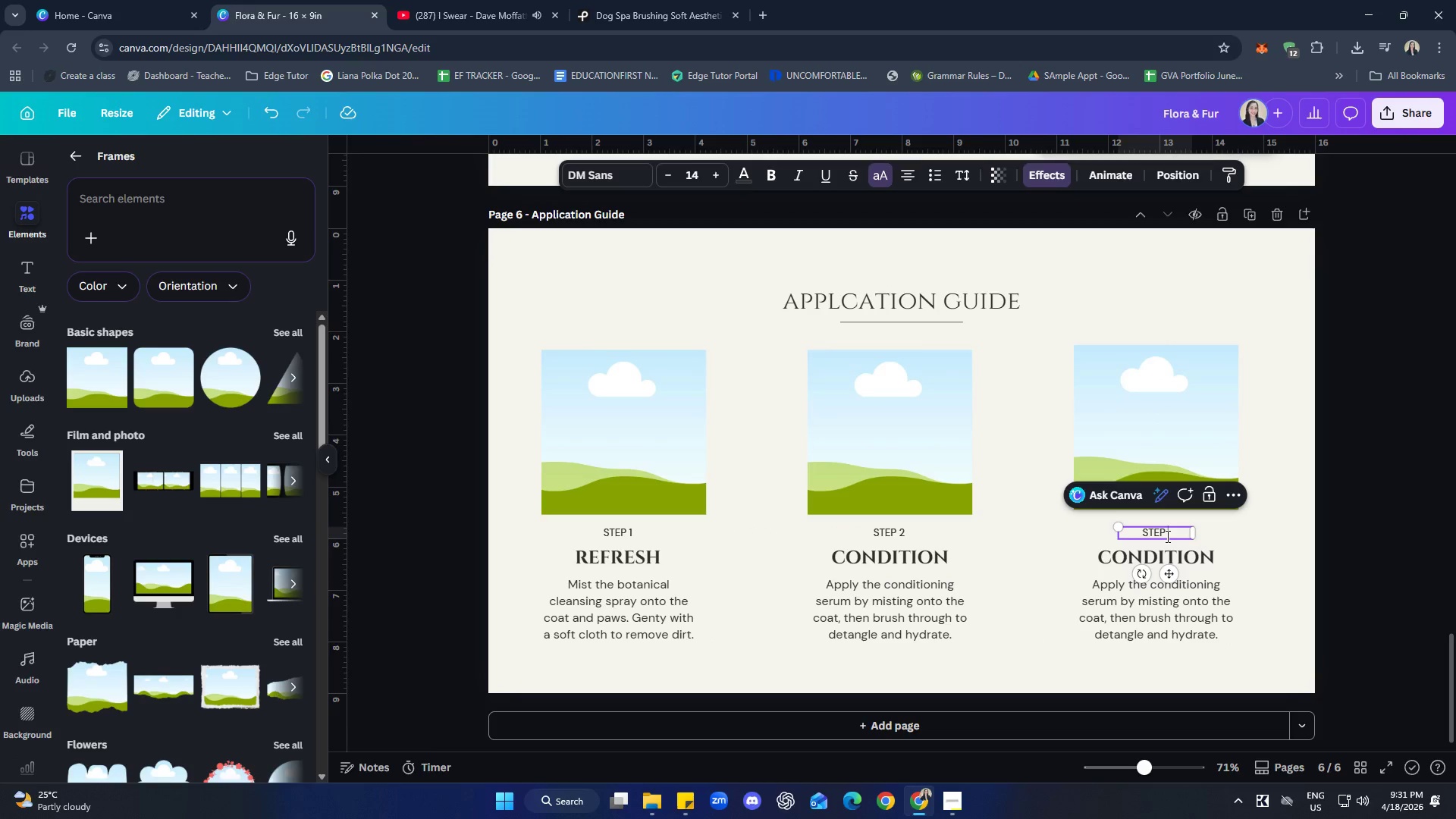 
key(3)
 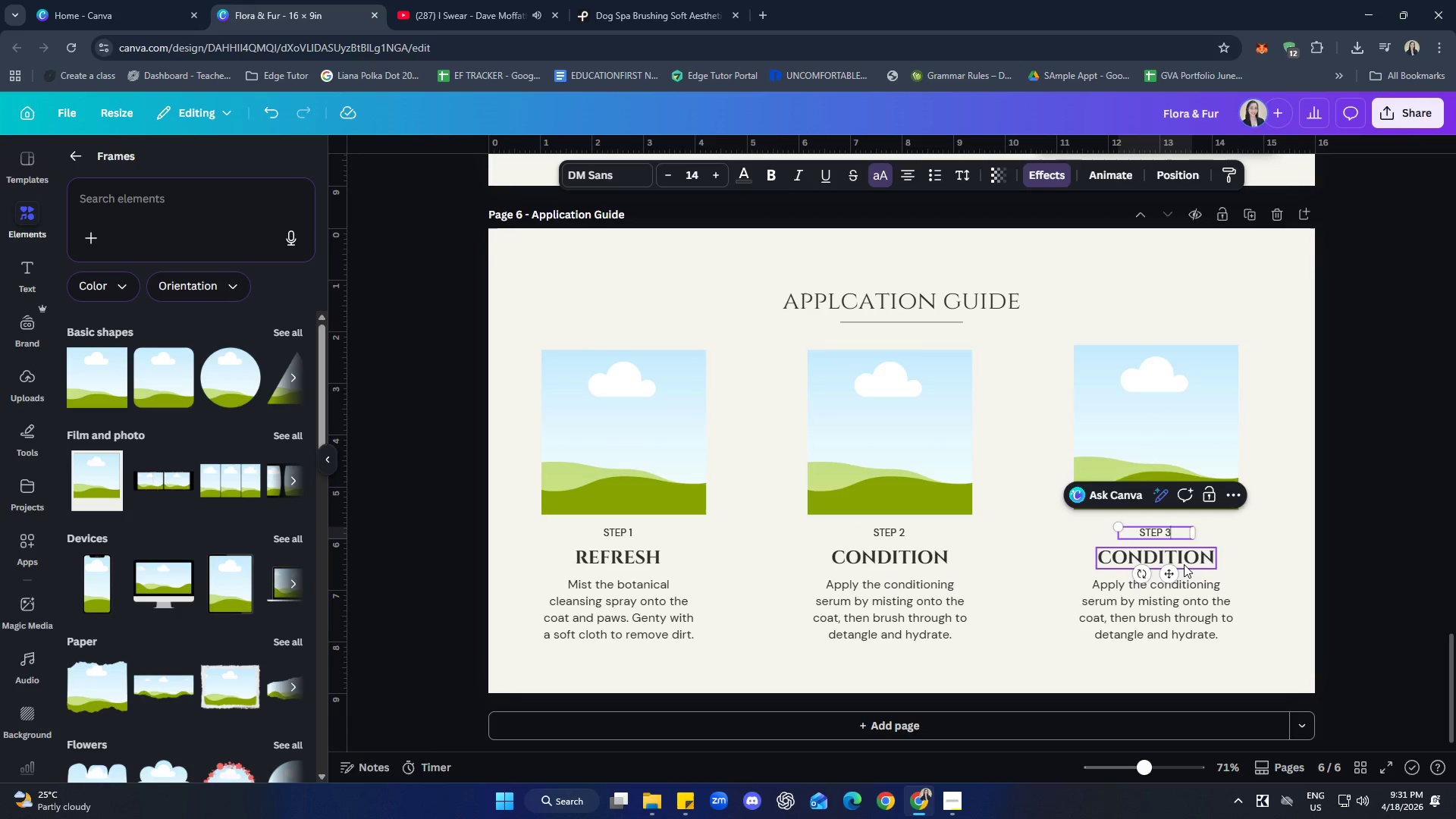 
double_click([1184, 564])
 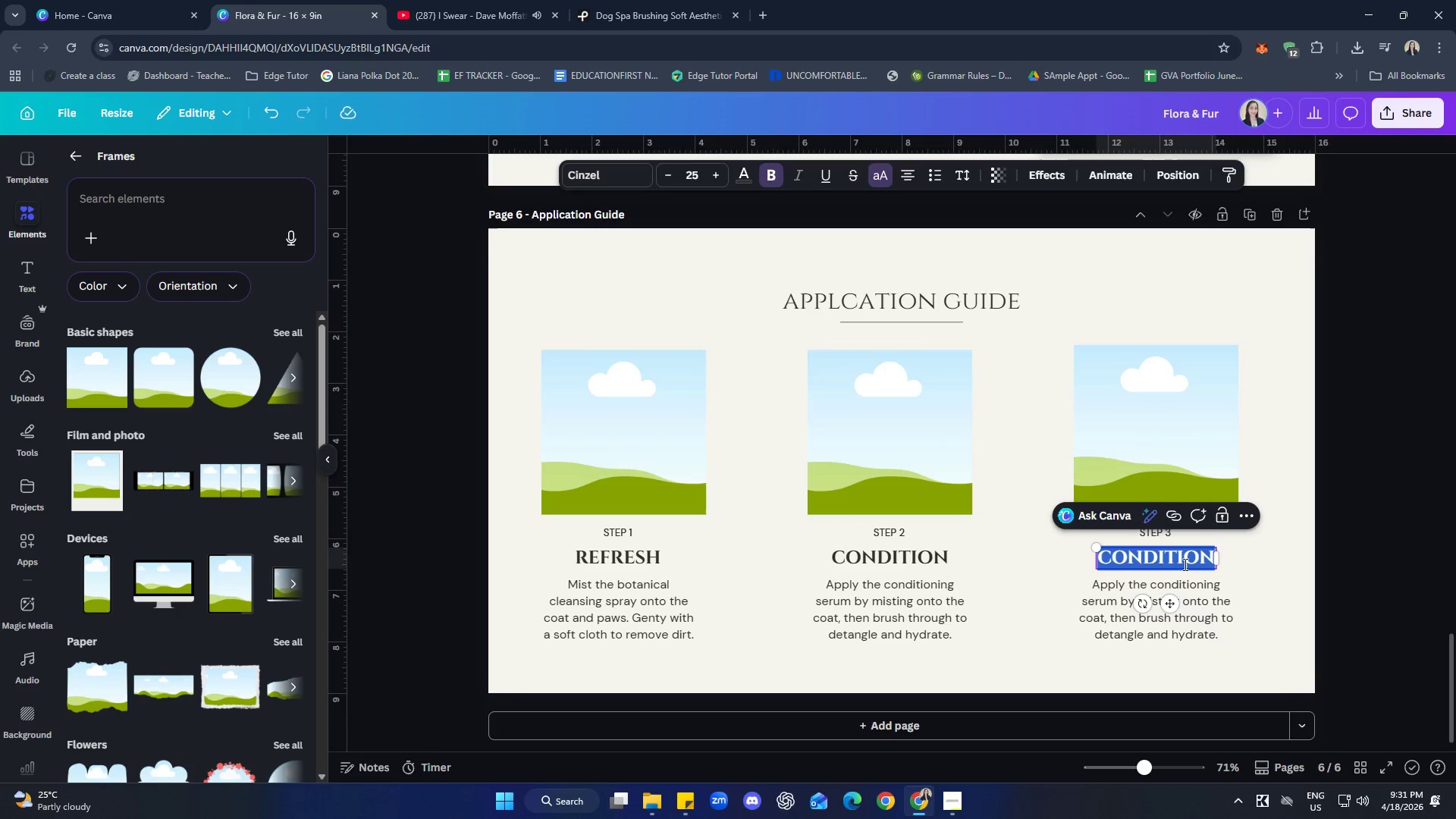 
type([rp[Home][Home][Home])
key(Backspace)
 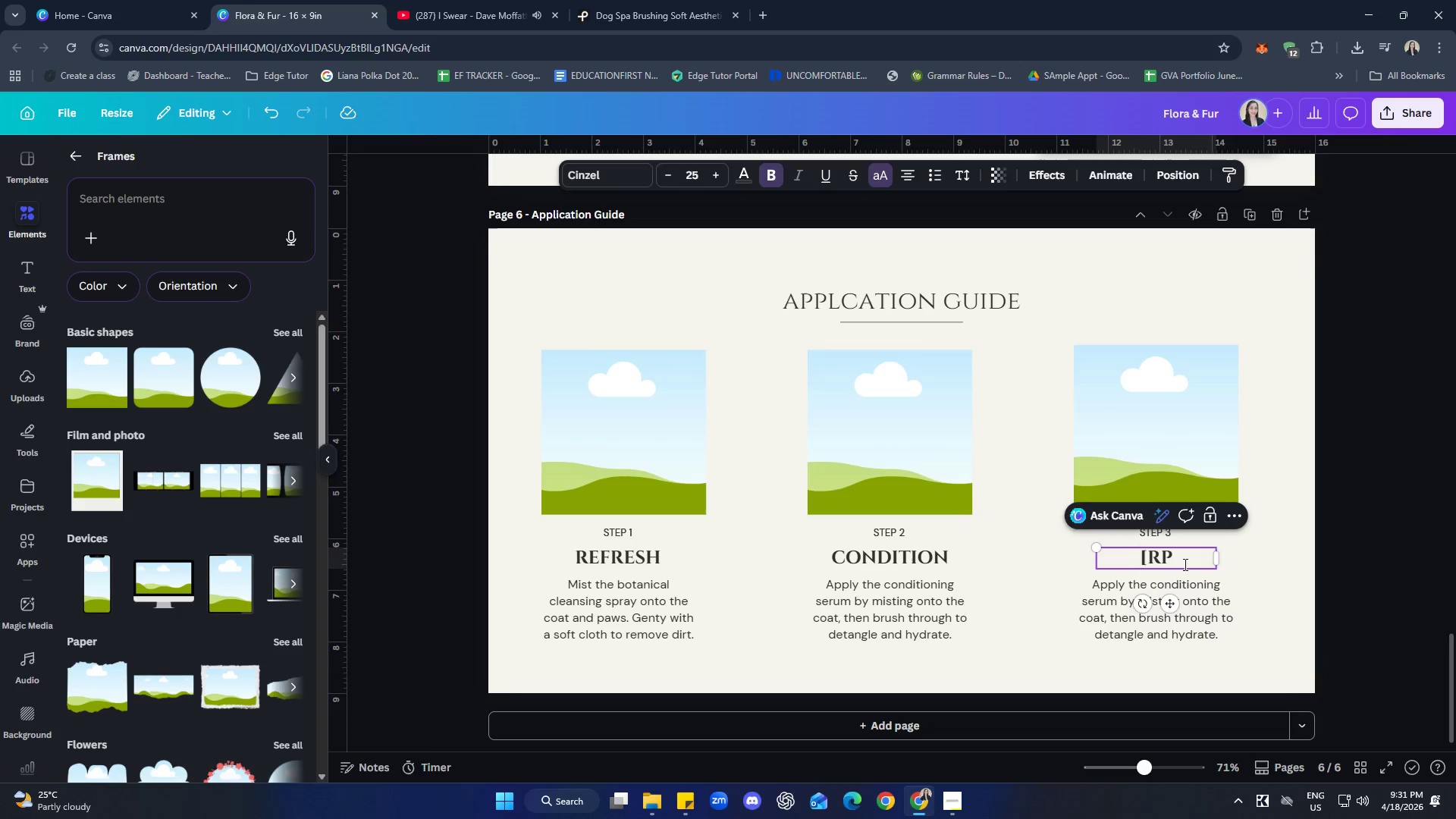 
key(ArrowRight)
 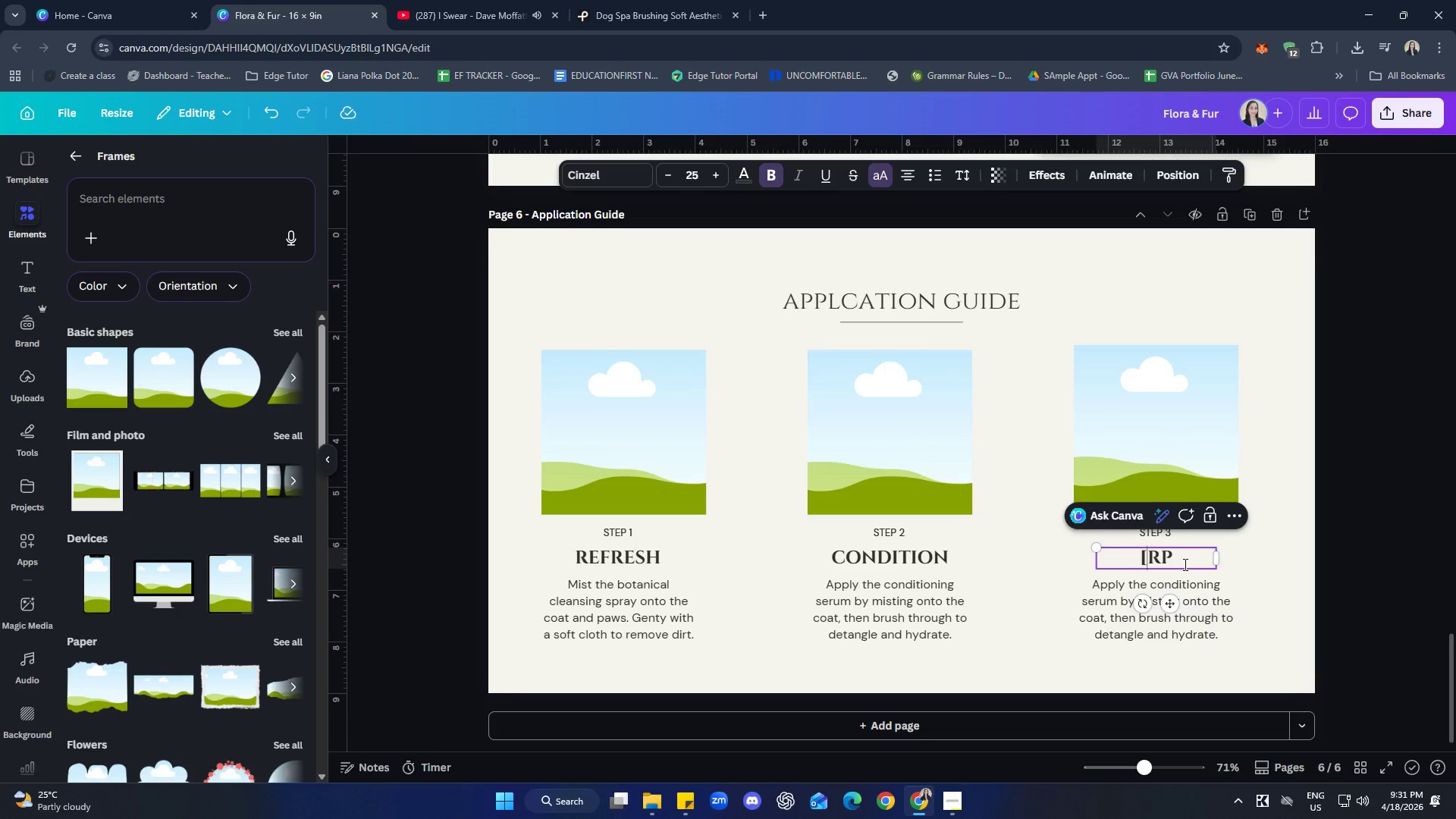 
key(ArrowRight)
 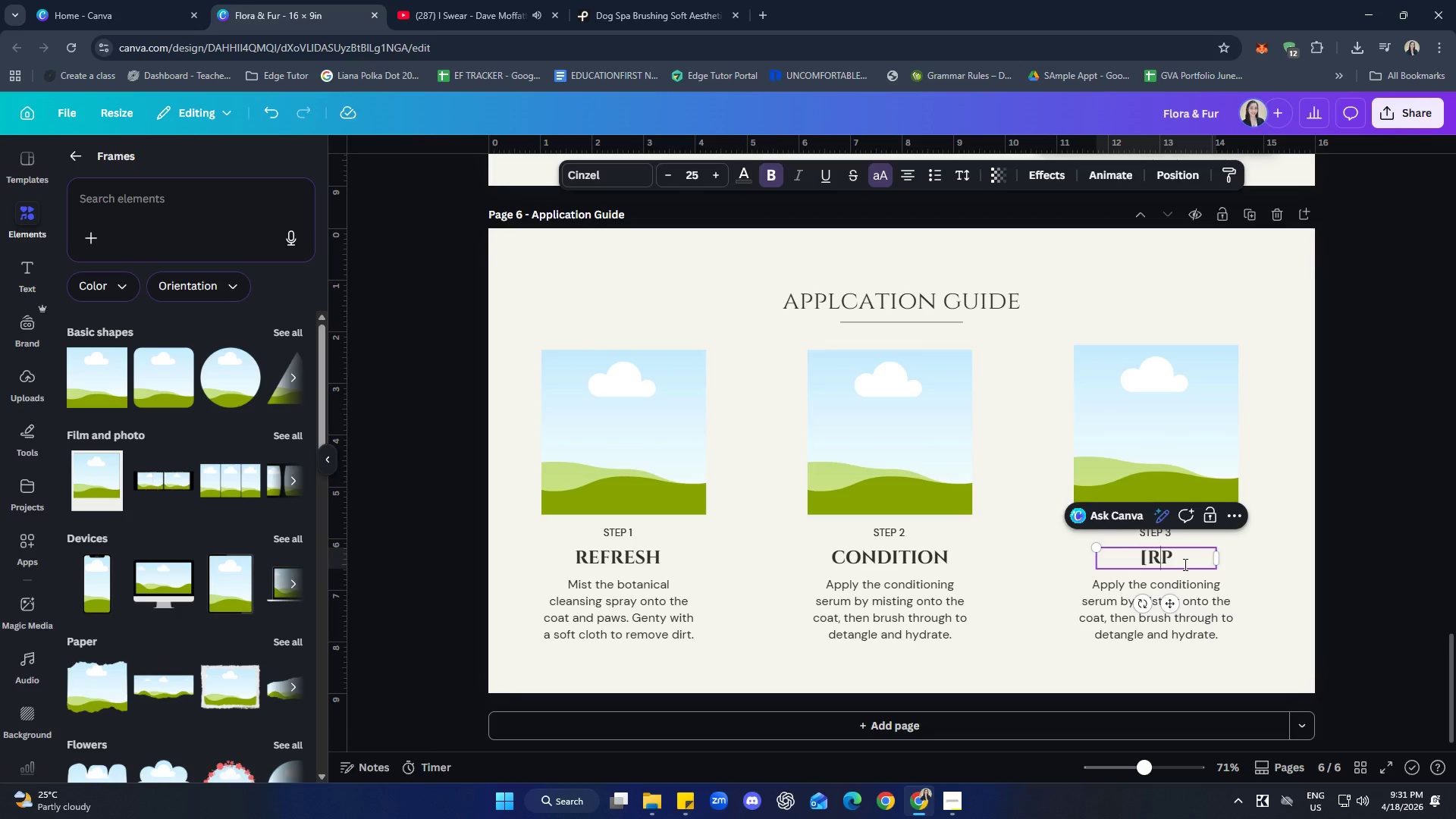 
key(ArrowRight)
 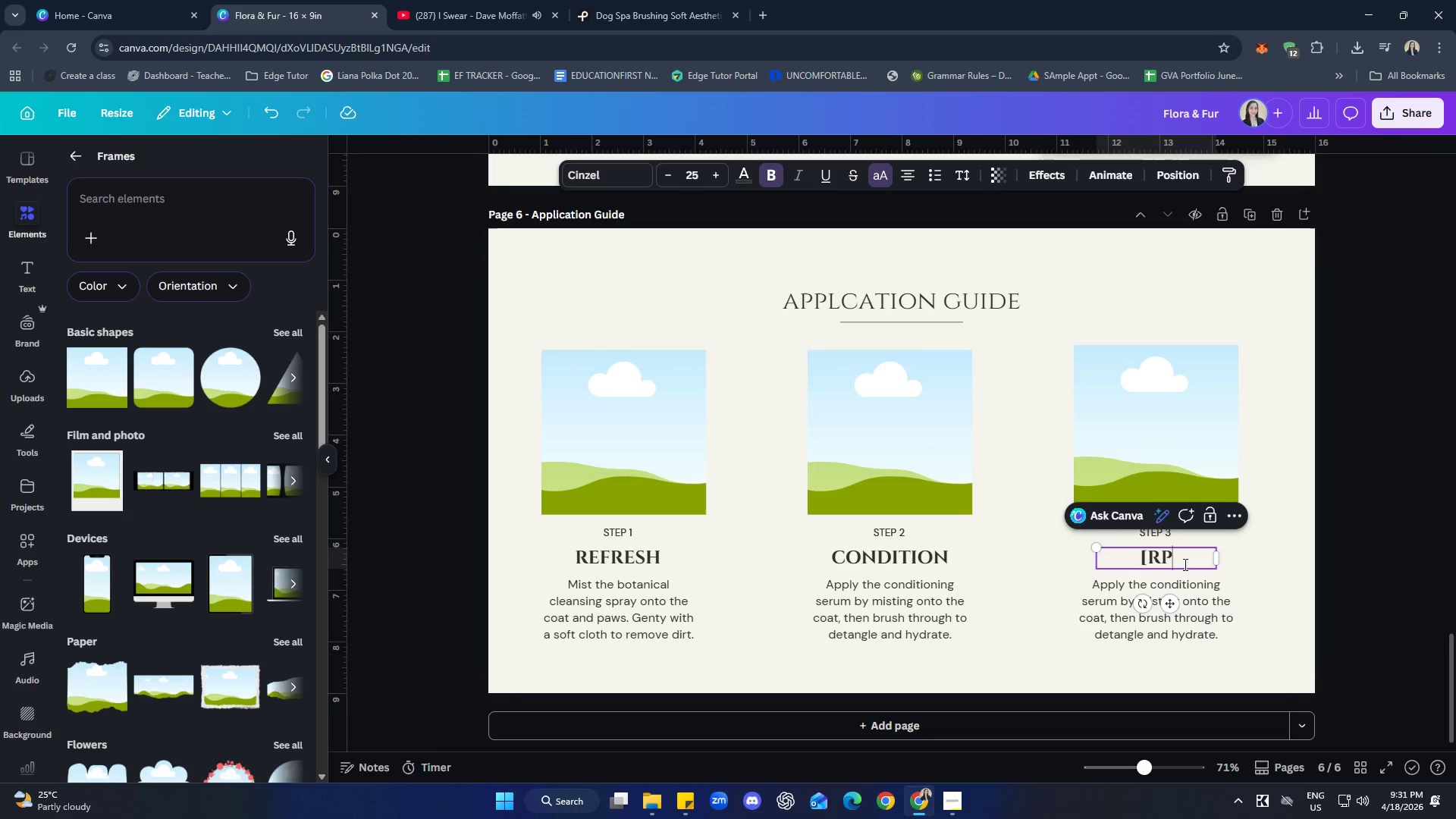 
key(ArrowRight)
 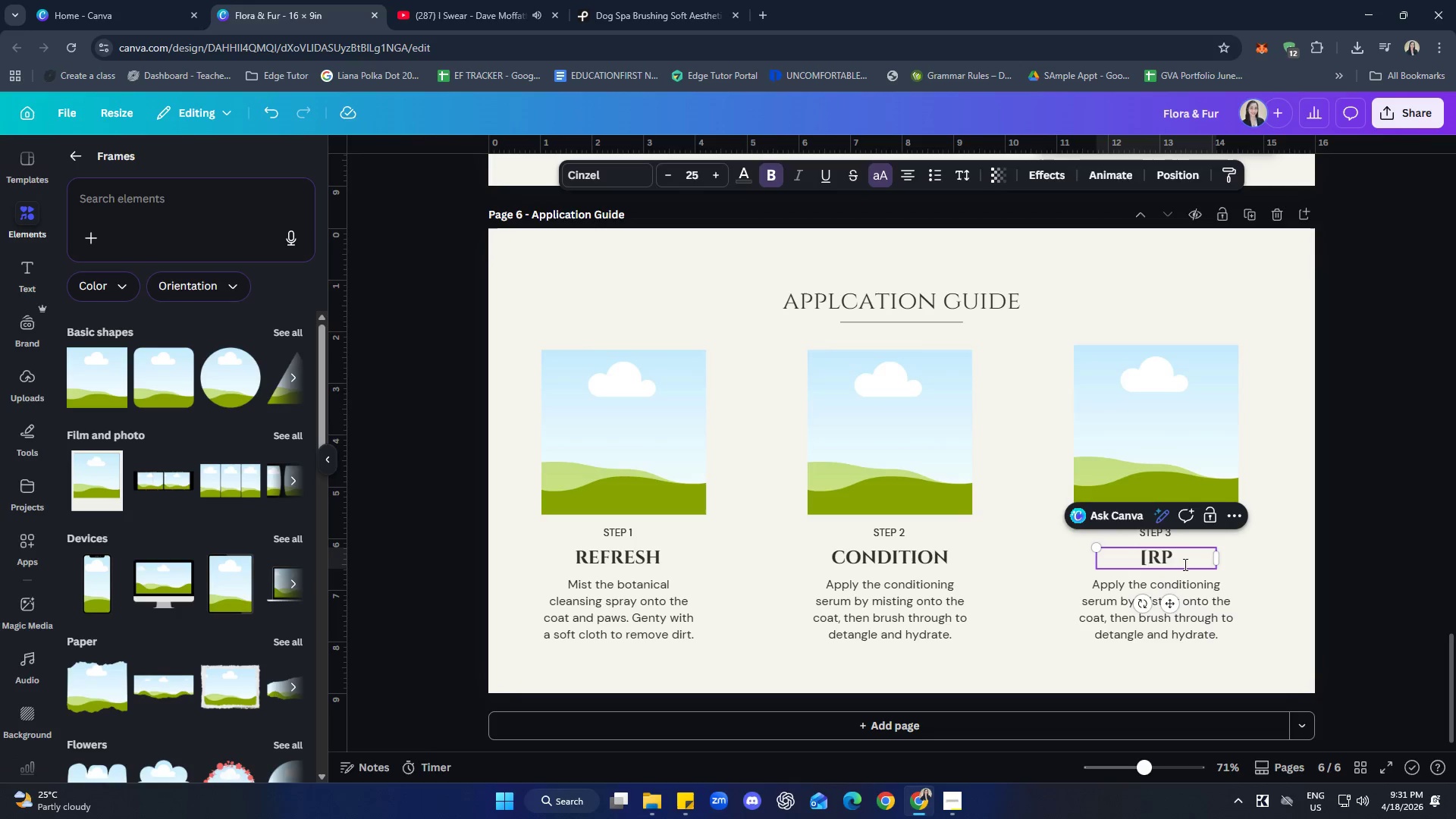 
key(Backspace)
key(Backspace)
key(Backspace)
type(protect)
 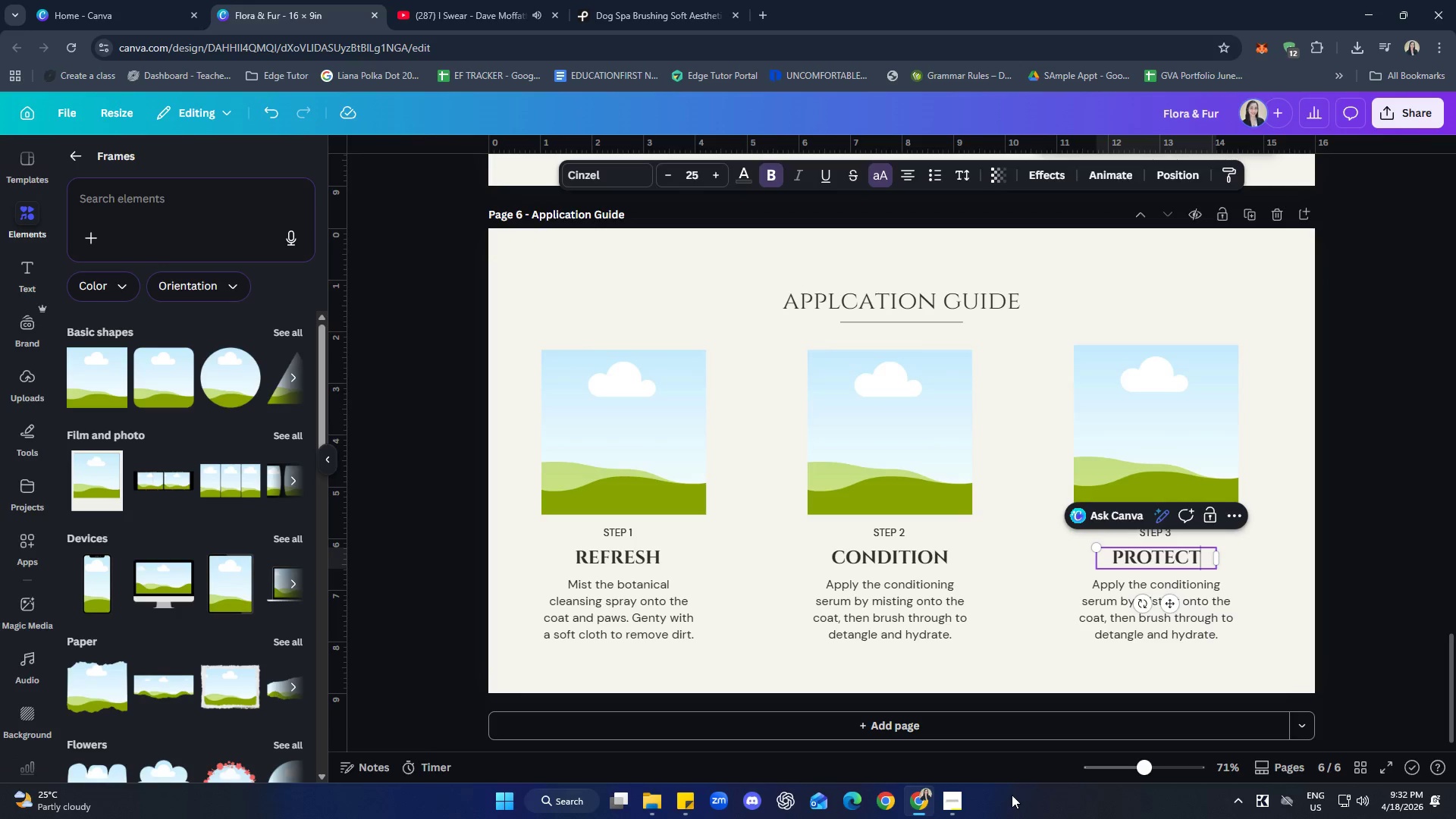 
double_click([1113, 629])
 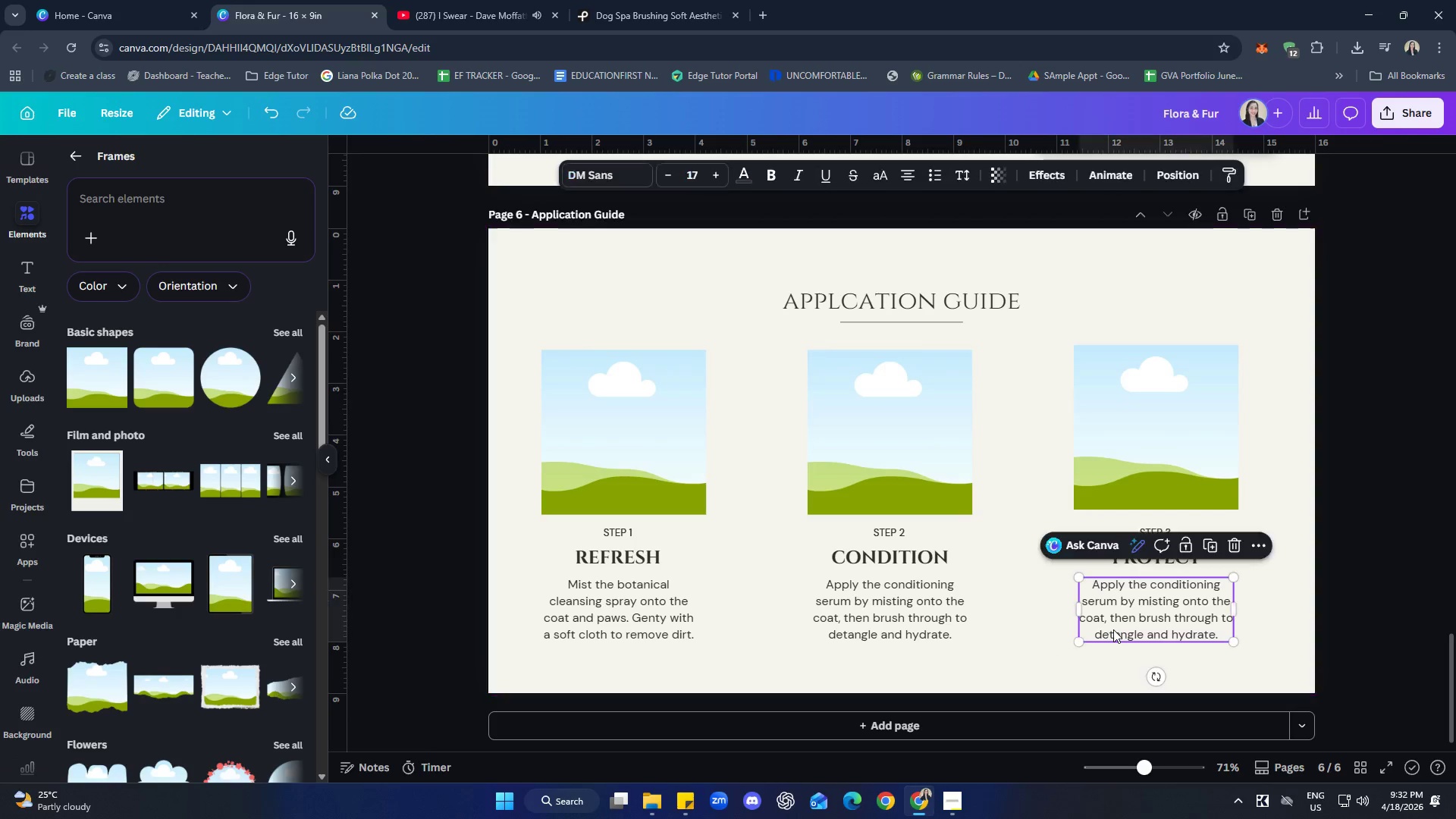 
triple_click([1113, 629])
 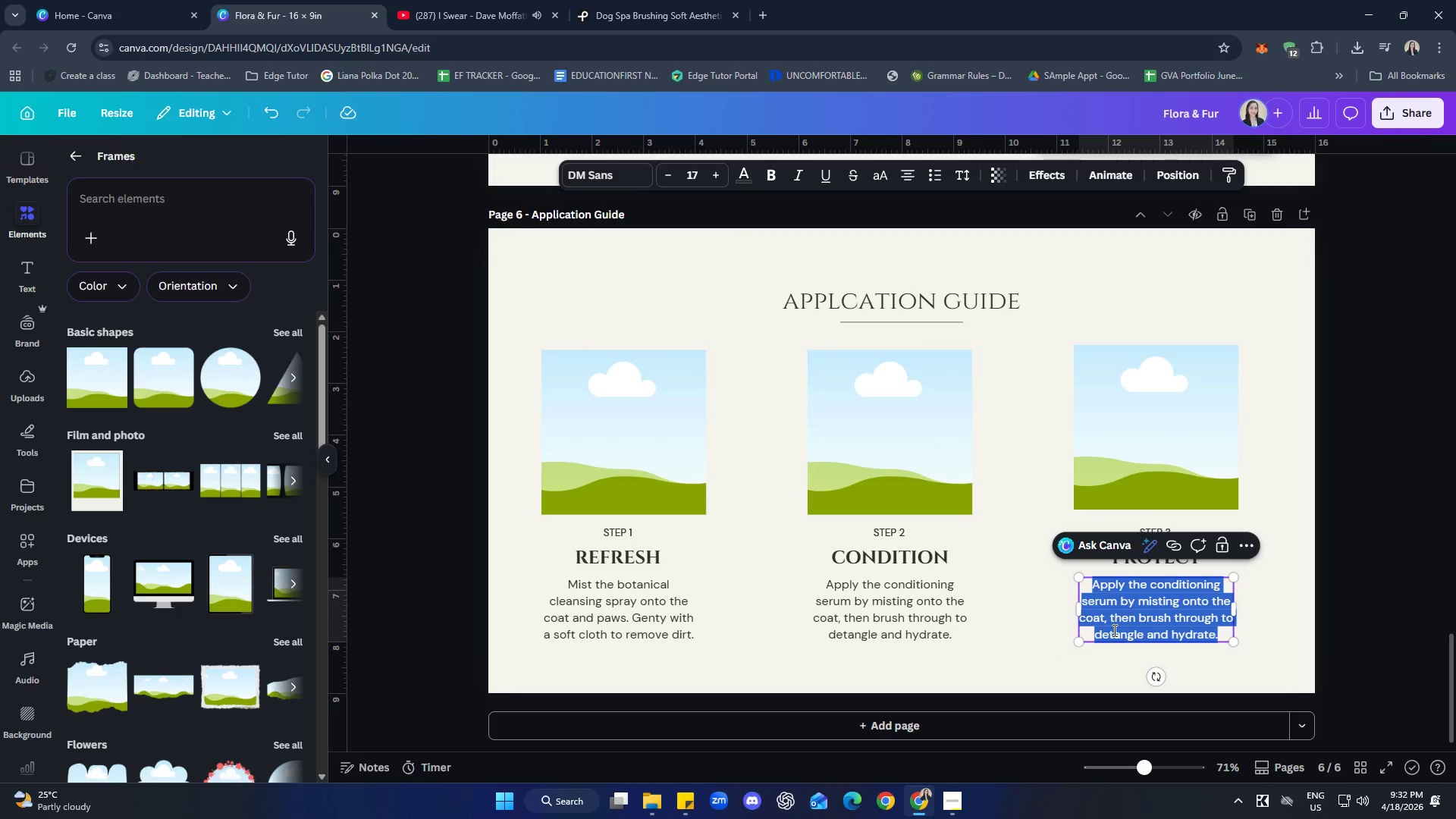 
type(Massgae)
key(Backspace)
key(Backspace)
key(Backspace)
type(age the n)
 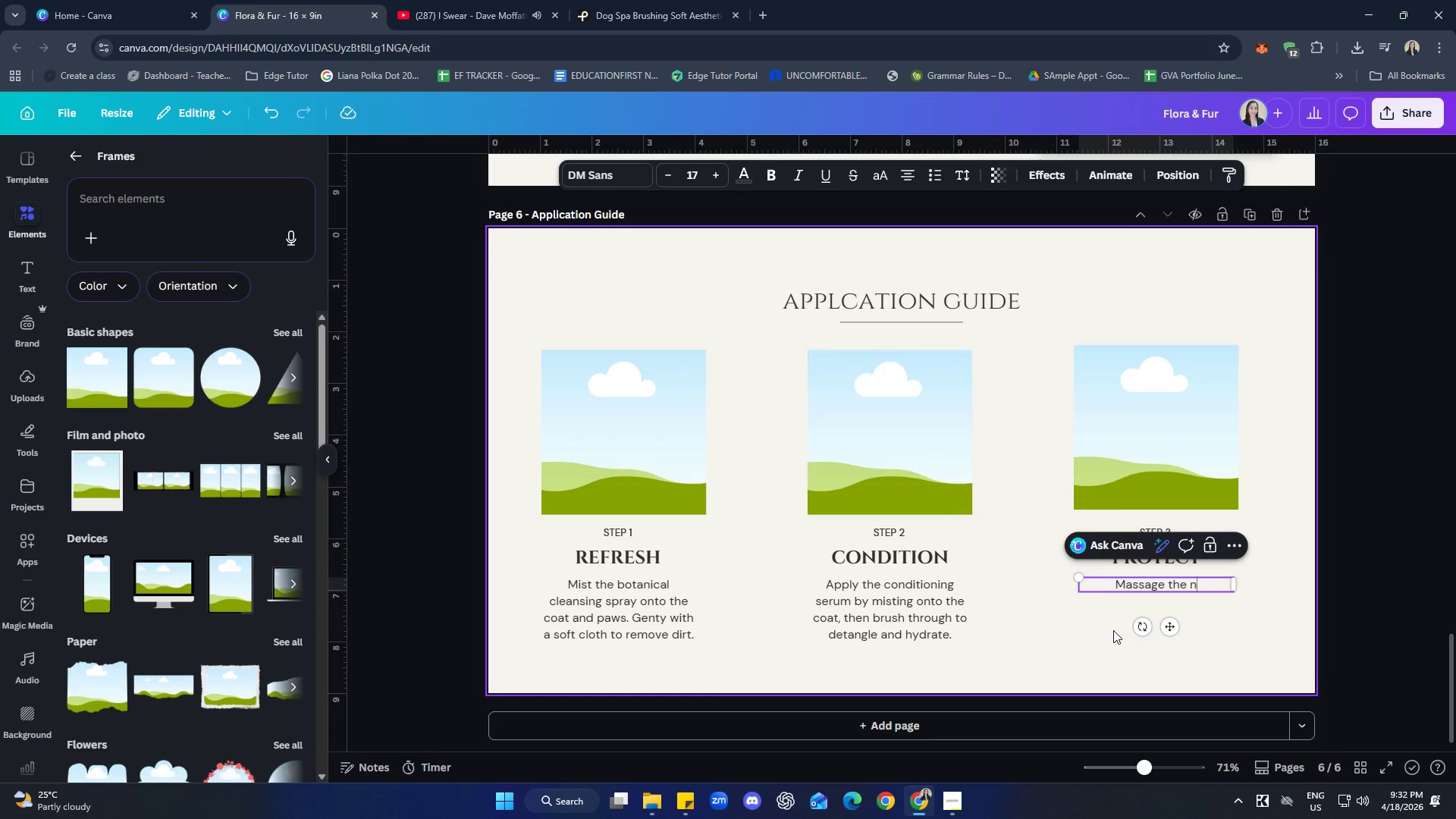 
type(oursh)
key(Backspace)
key(Backspace)
type(ishing balm)
key(Backspace)
key(Backspace)
key(Backspace)
key(Backspace)
type(paw balm into your pety)
key(Backspace)
type('s paw pads aa)
key(Backspace)
type(to )
key(Backspace)
key(Backspace)
key(Backspace)
key(Backspace)
type(to soothe and shiul)
key(Backspace)
key(Backspace)
type(eld from hasr)
key(Backspace)
key(Backspace)
type(rsh elements.)
 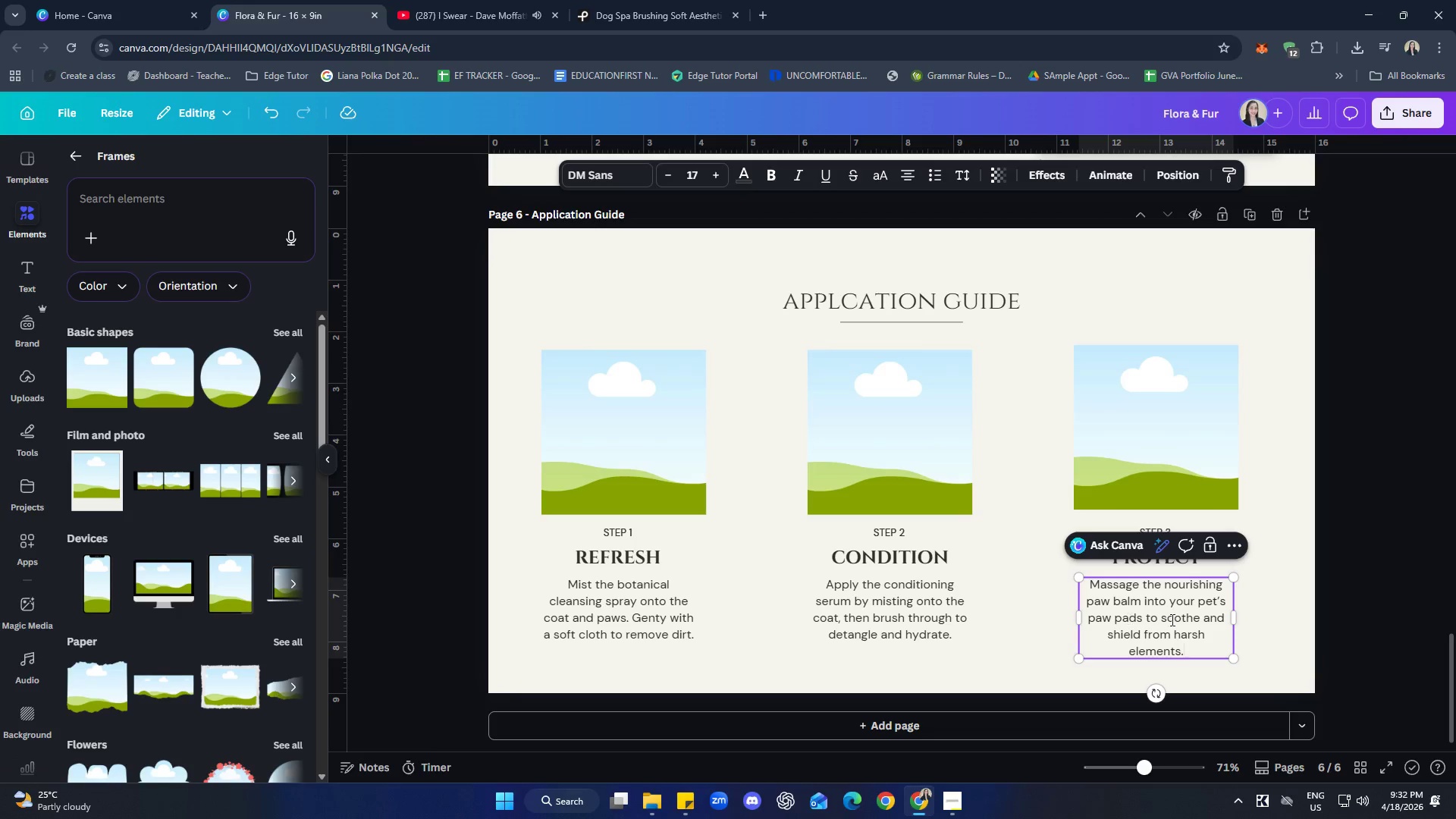 
left_click_drag(start_coordinate=[1237, 616], to_coordinate=[1243, 616])
 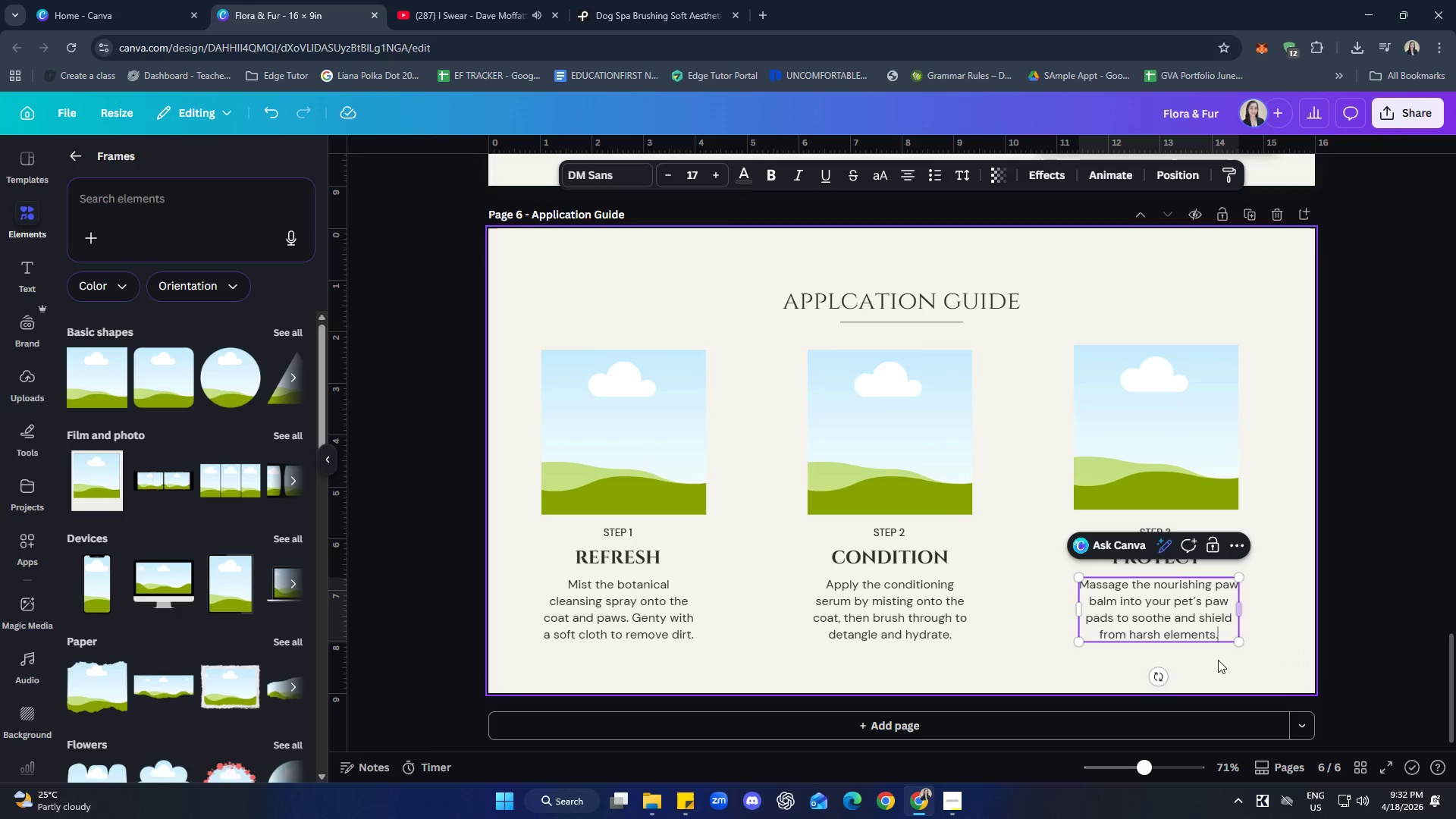 
left_click([1214, 666])
 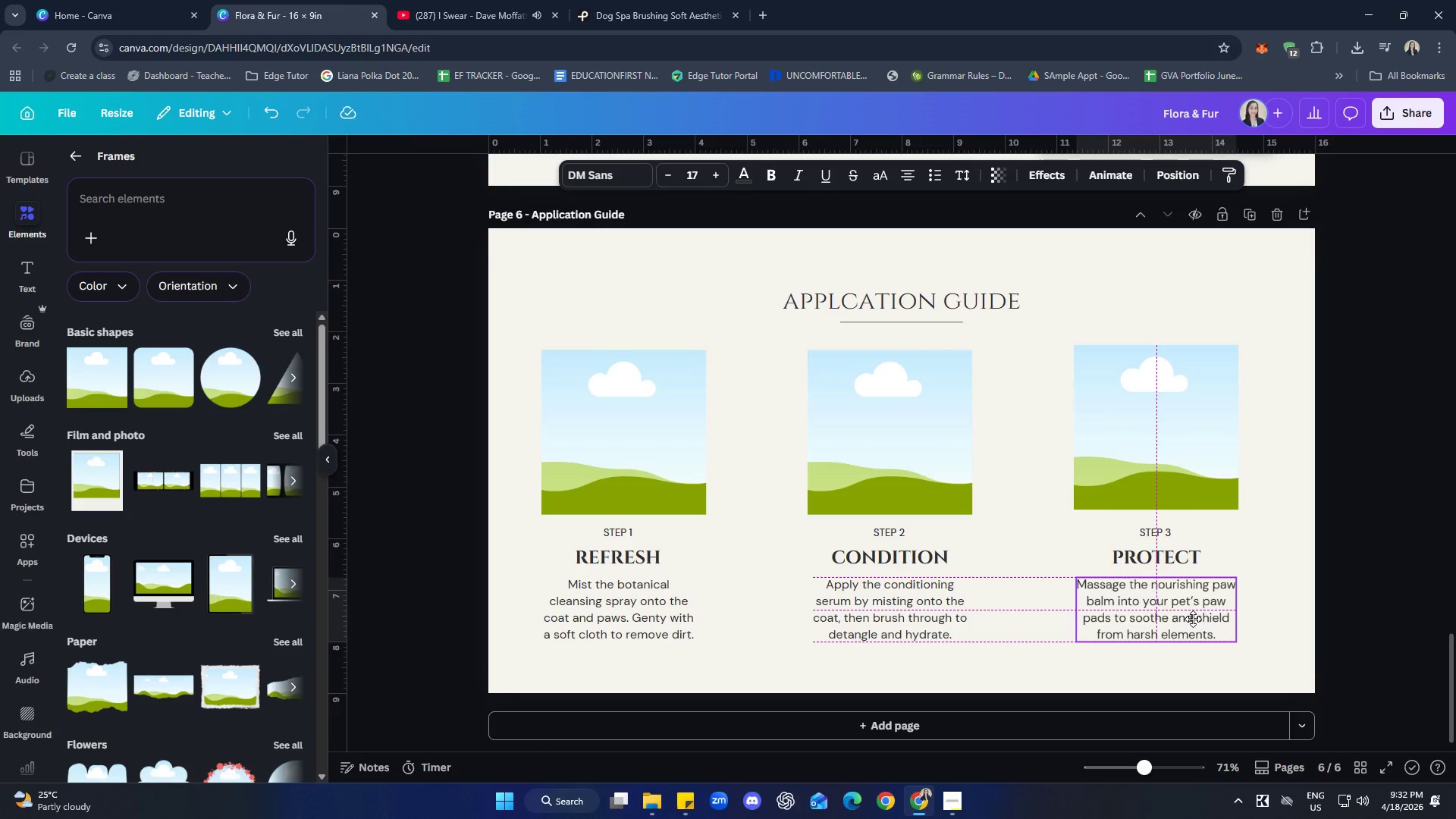 
wait(6.36)
 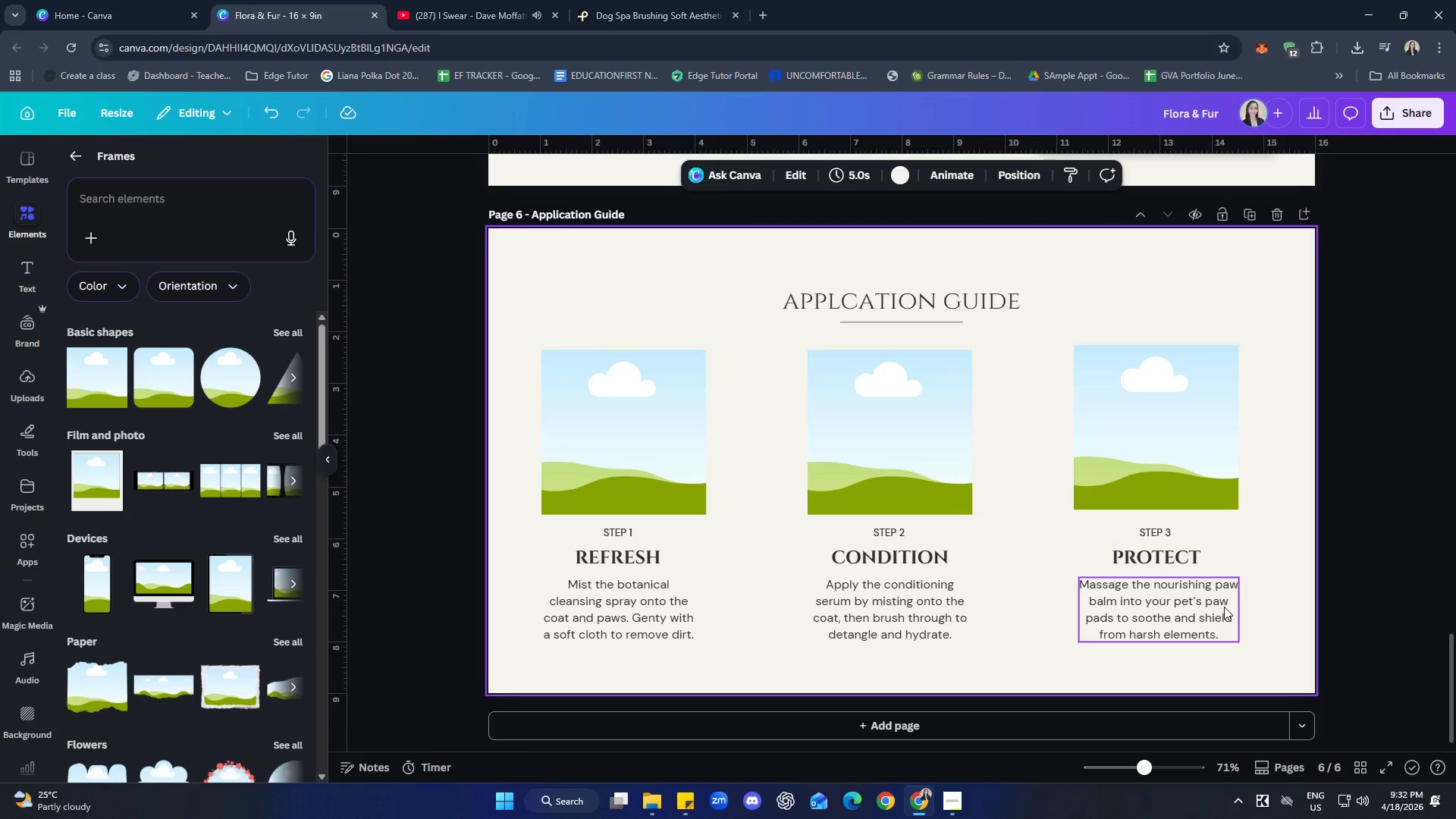 
left_click([1225, 665])
 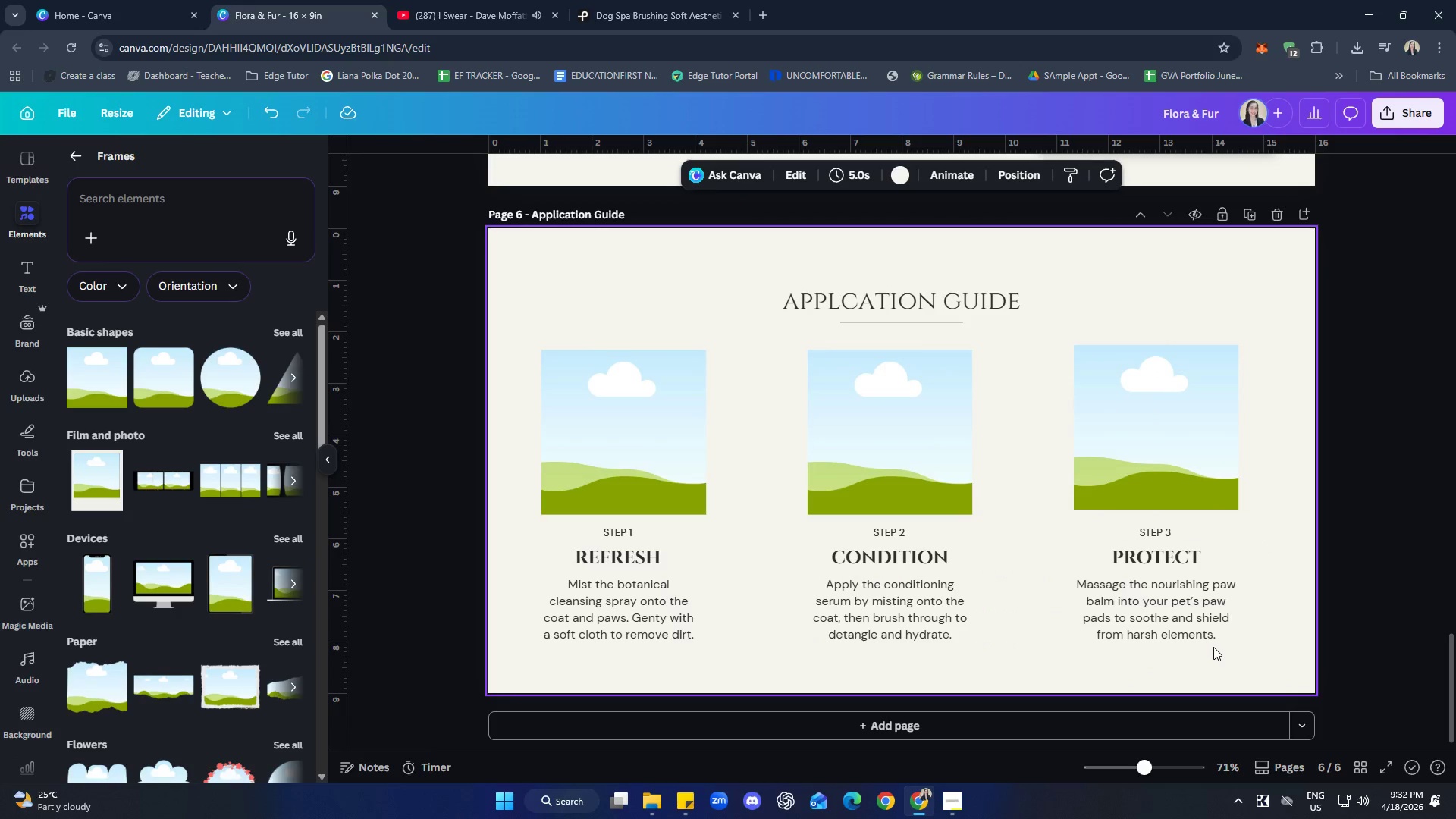 
wait(9.09)
 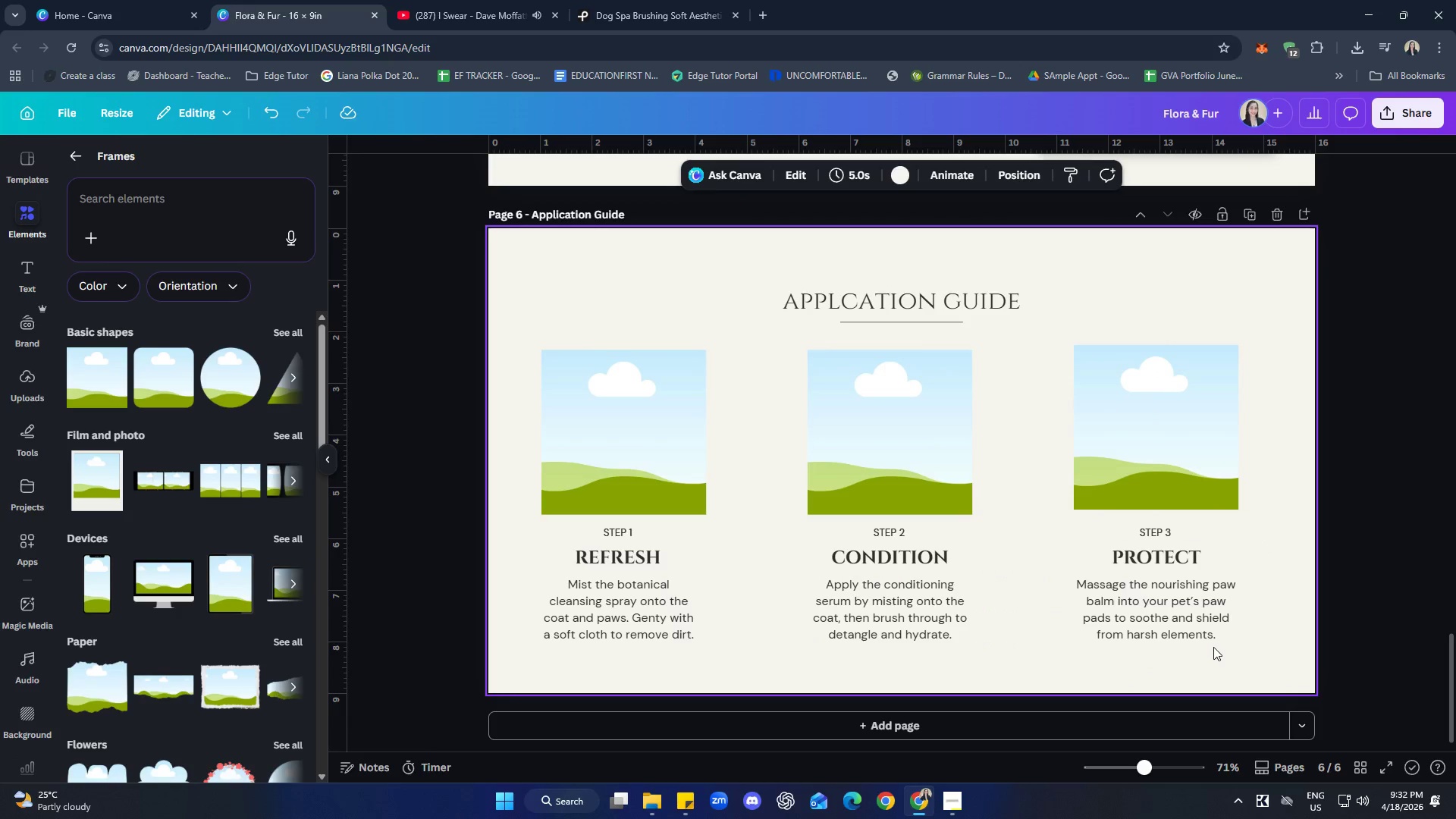 
left_click([81, 165])
 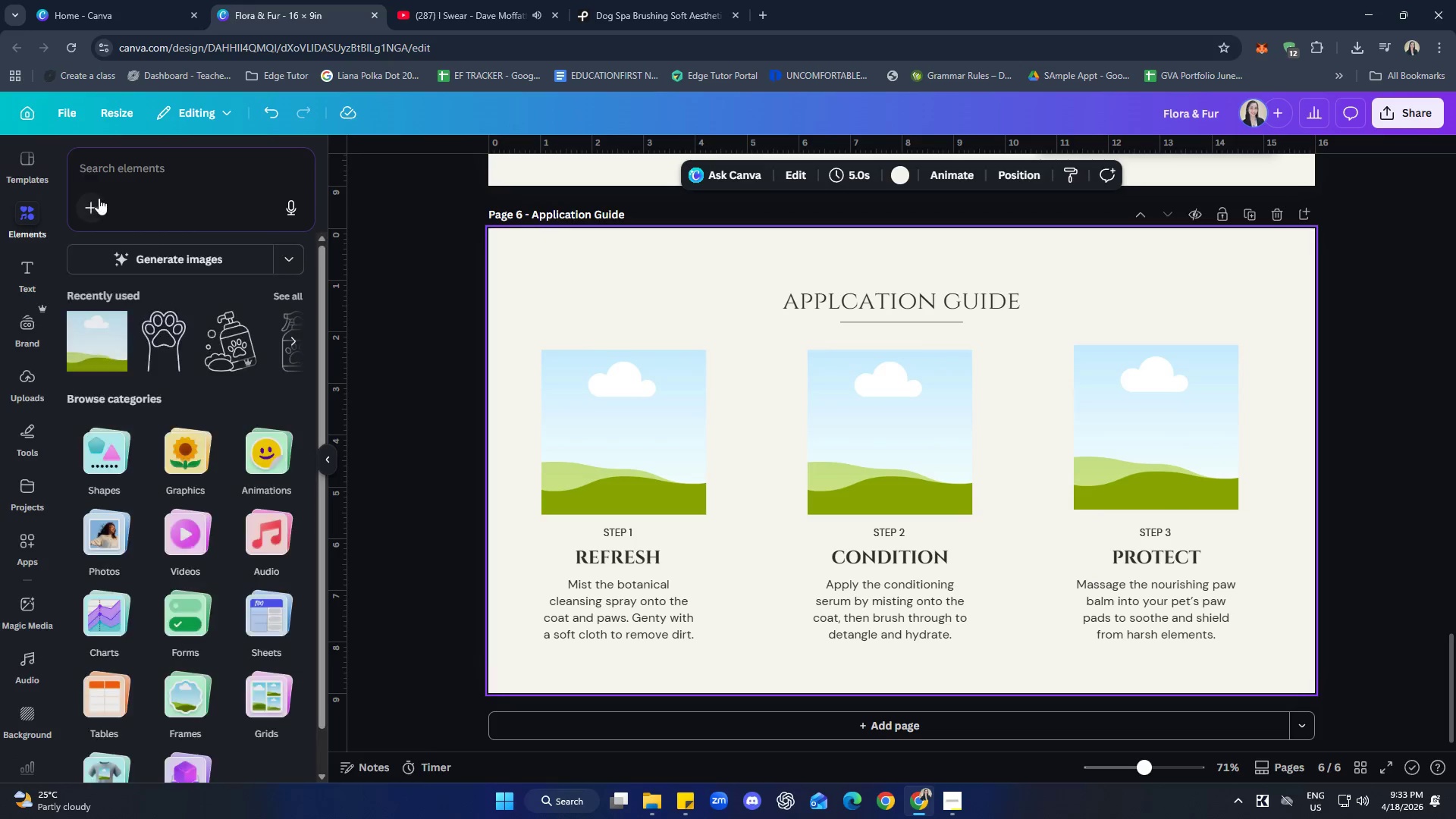 
left_click([131, 175])
 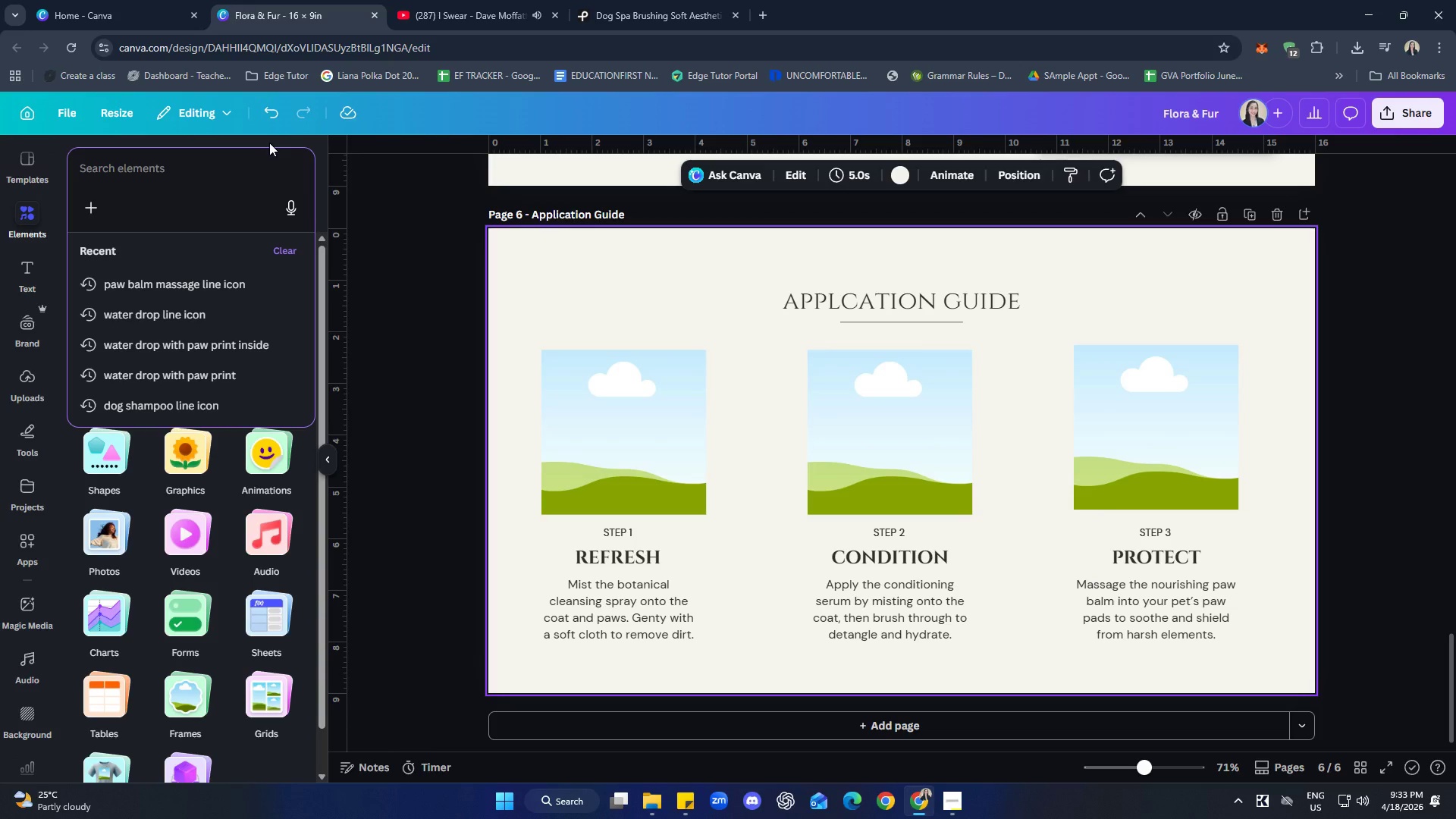 
type(dog )
 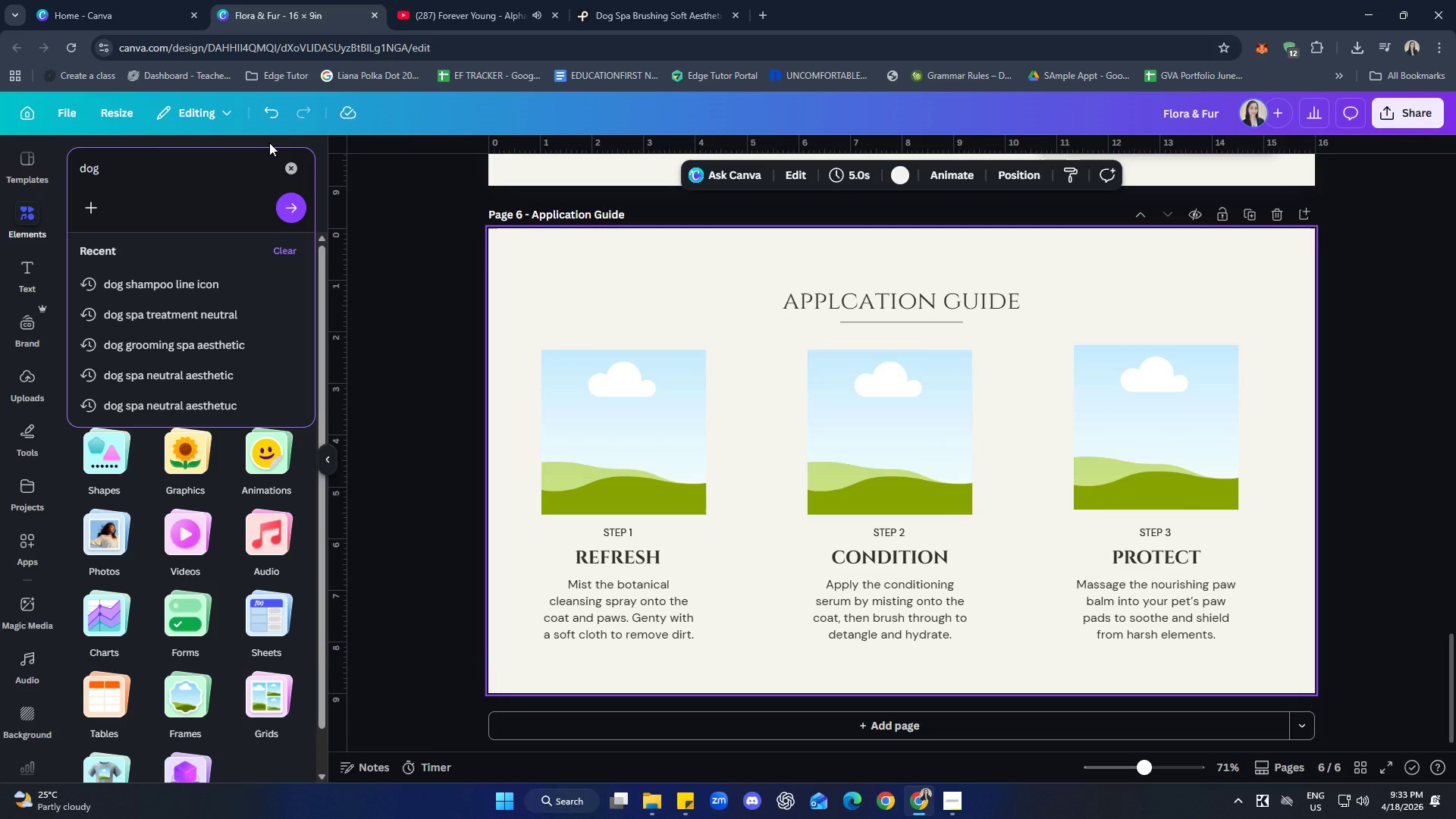 
wait(44.84)
 